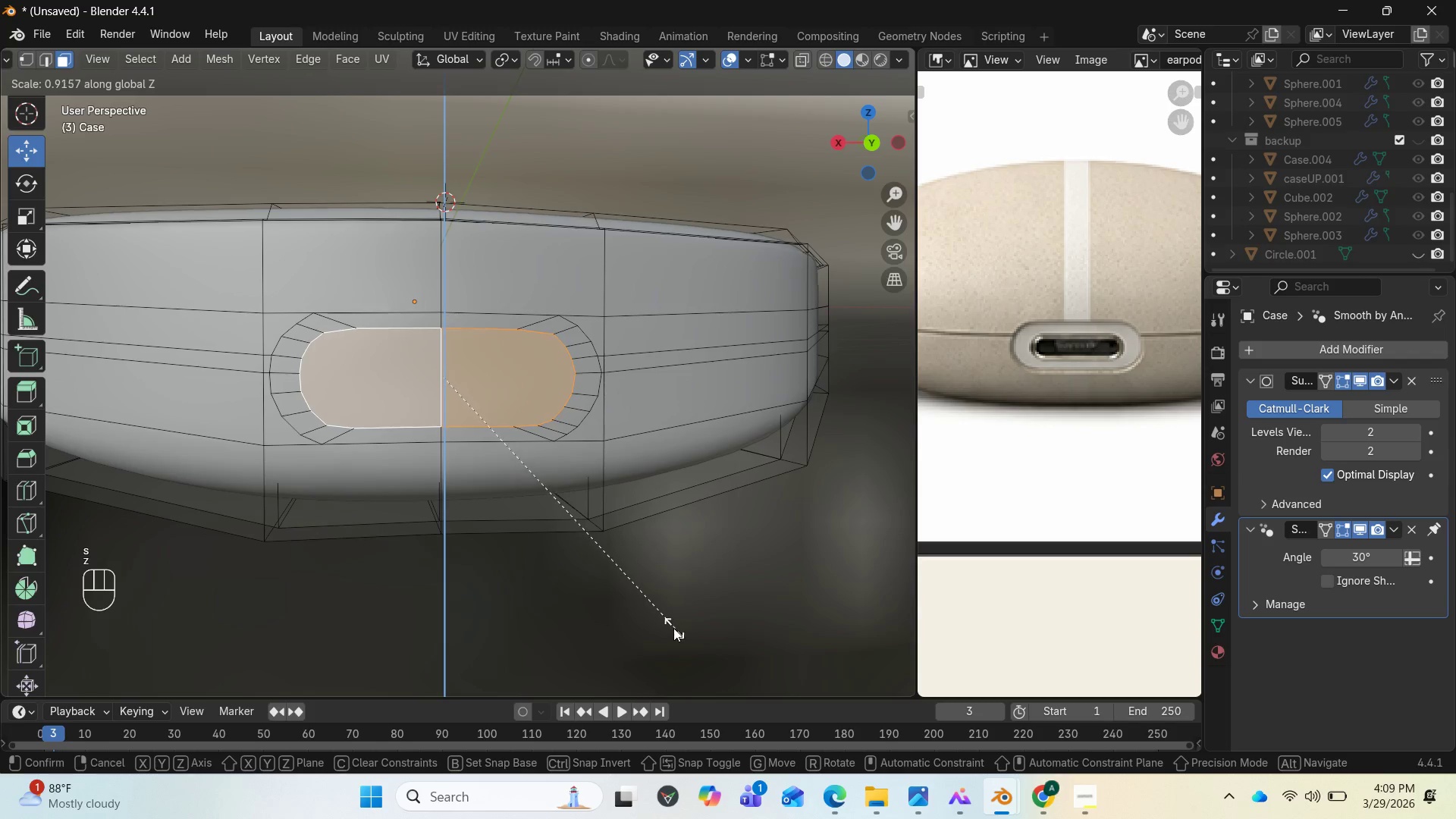 
left_click([620, 584])
 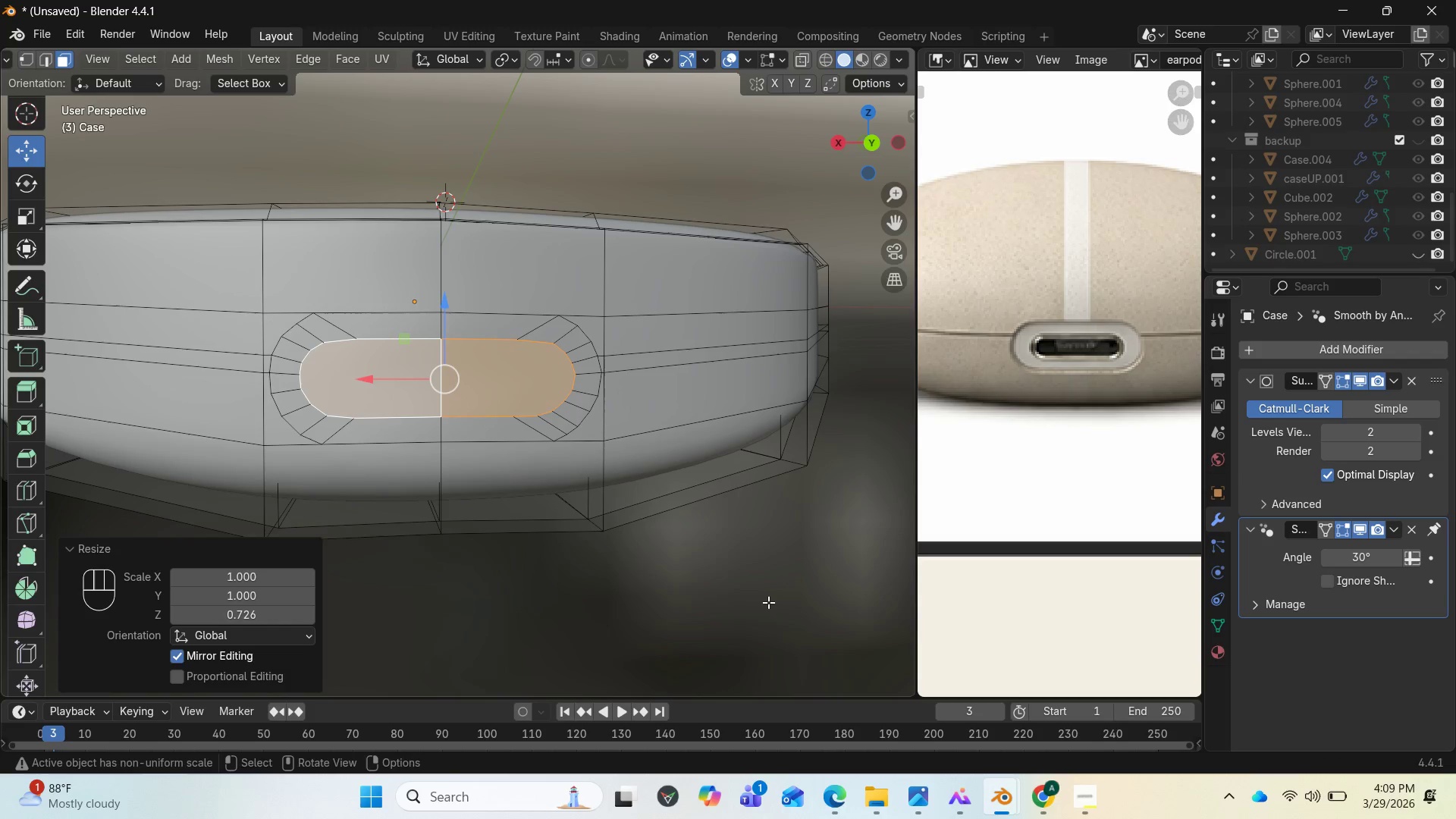 
type(SX)
 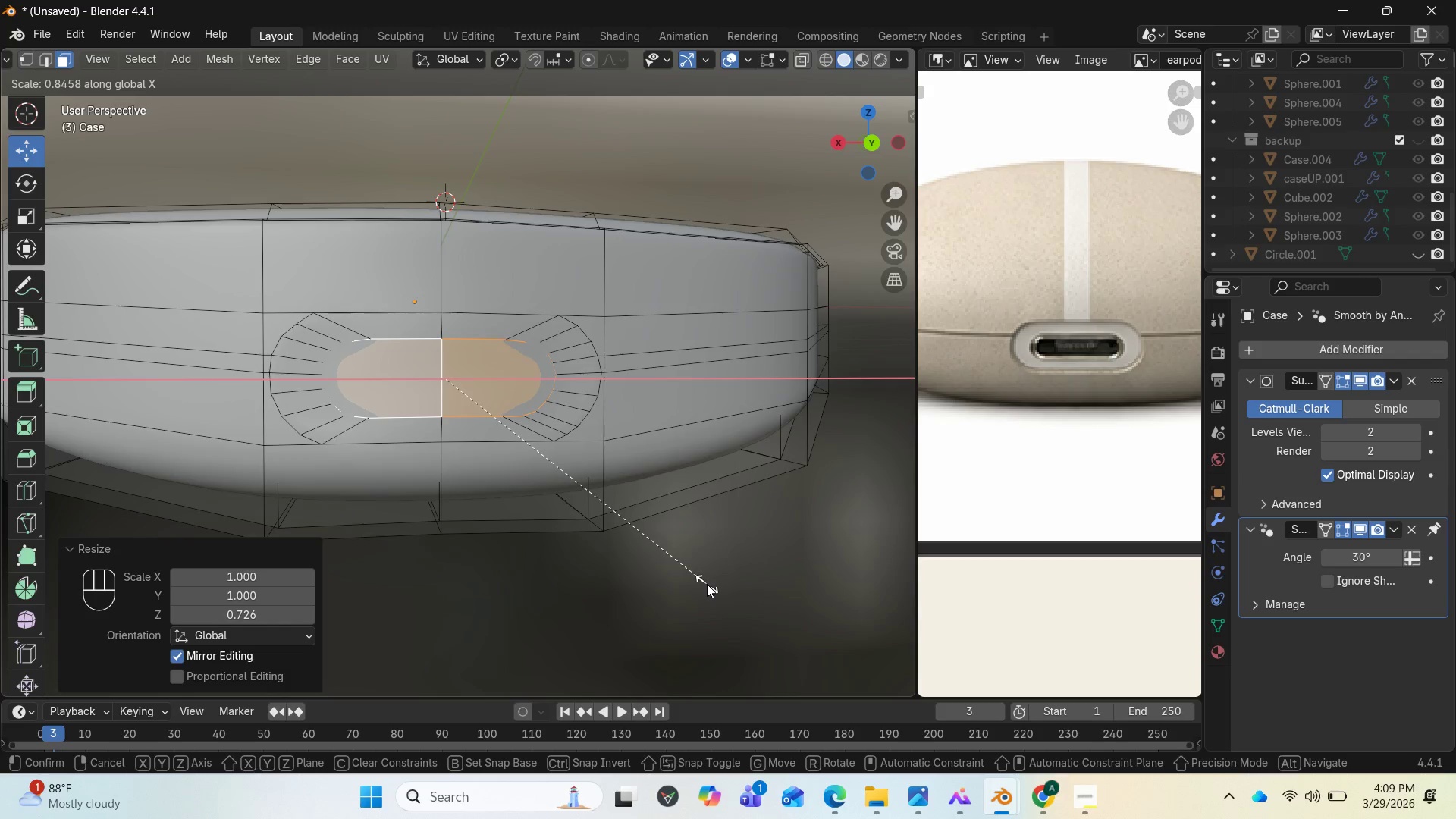 
left_click([708, 584])
 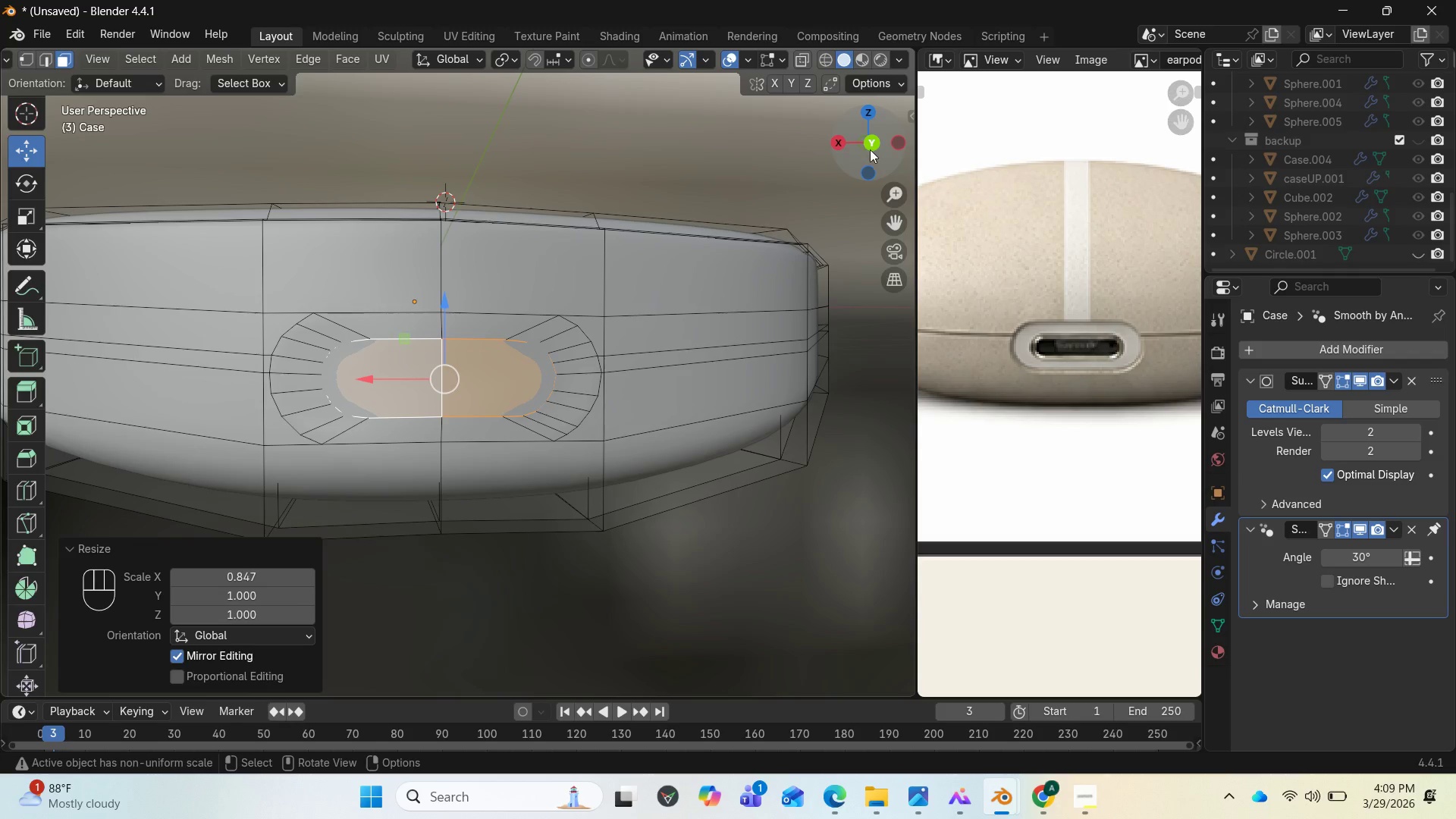 
left_click_drag(start_coordinate=[870, 149], to_coordinate=[64, 179])
 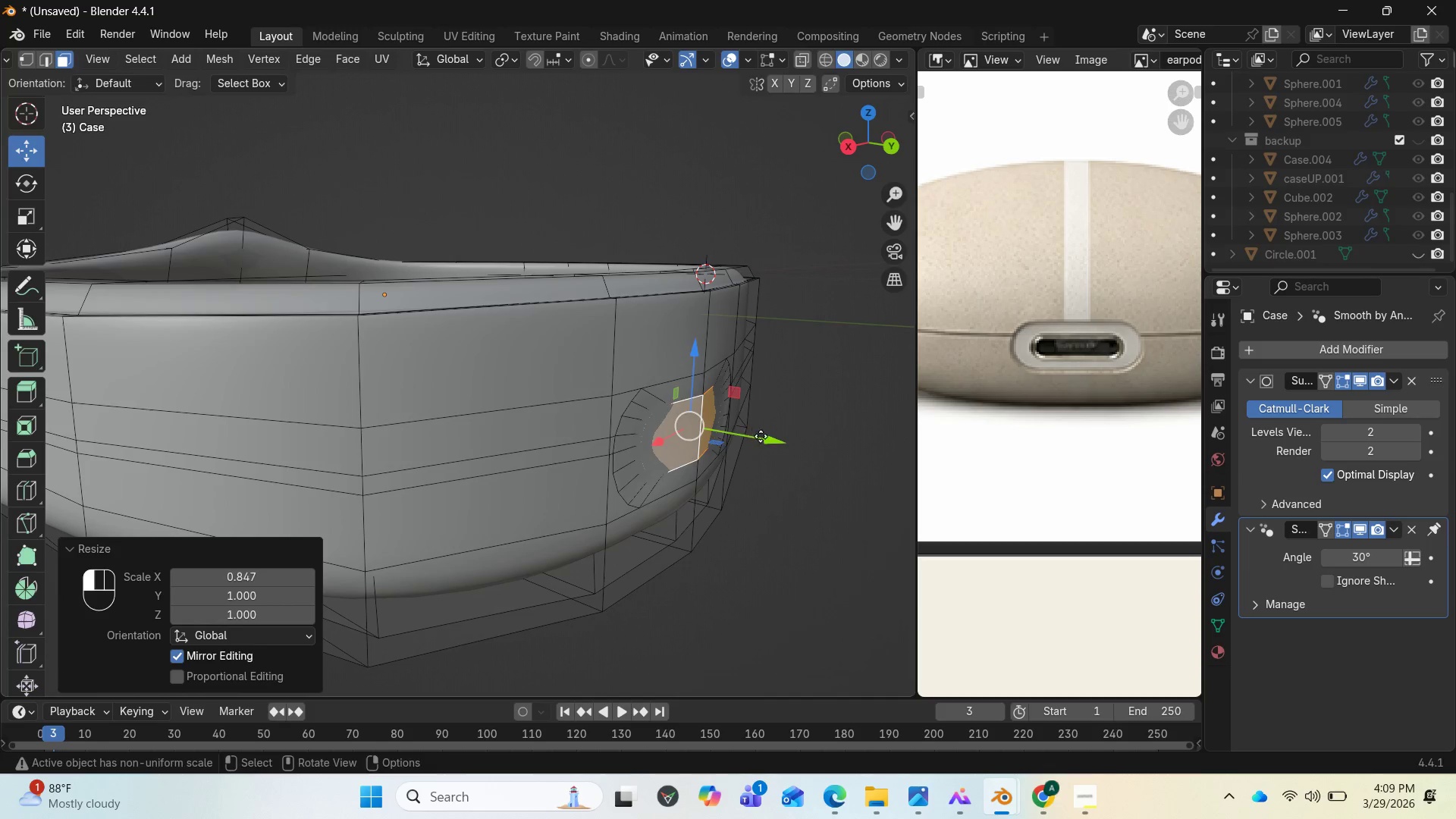 
left_click_drag(start_coordinate=[752, 434], to_coordinate=[761, 436])
 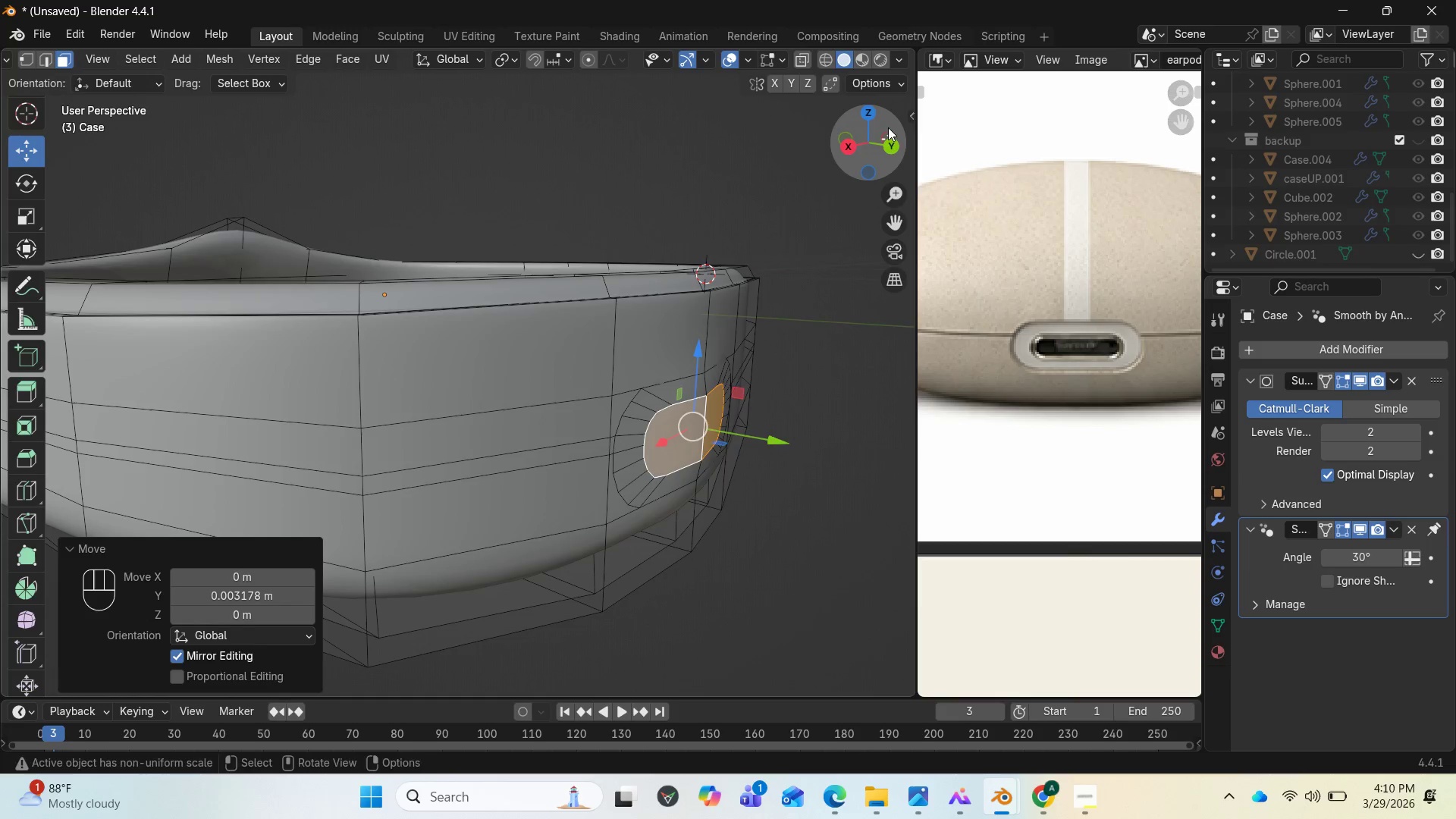 
left_click_drag(start_coordinate=[887, 133], to_coordinate=[890, 149])
 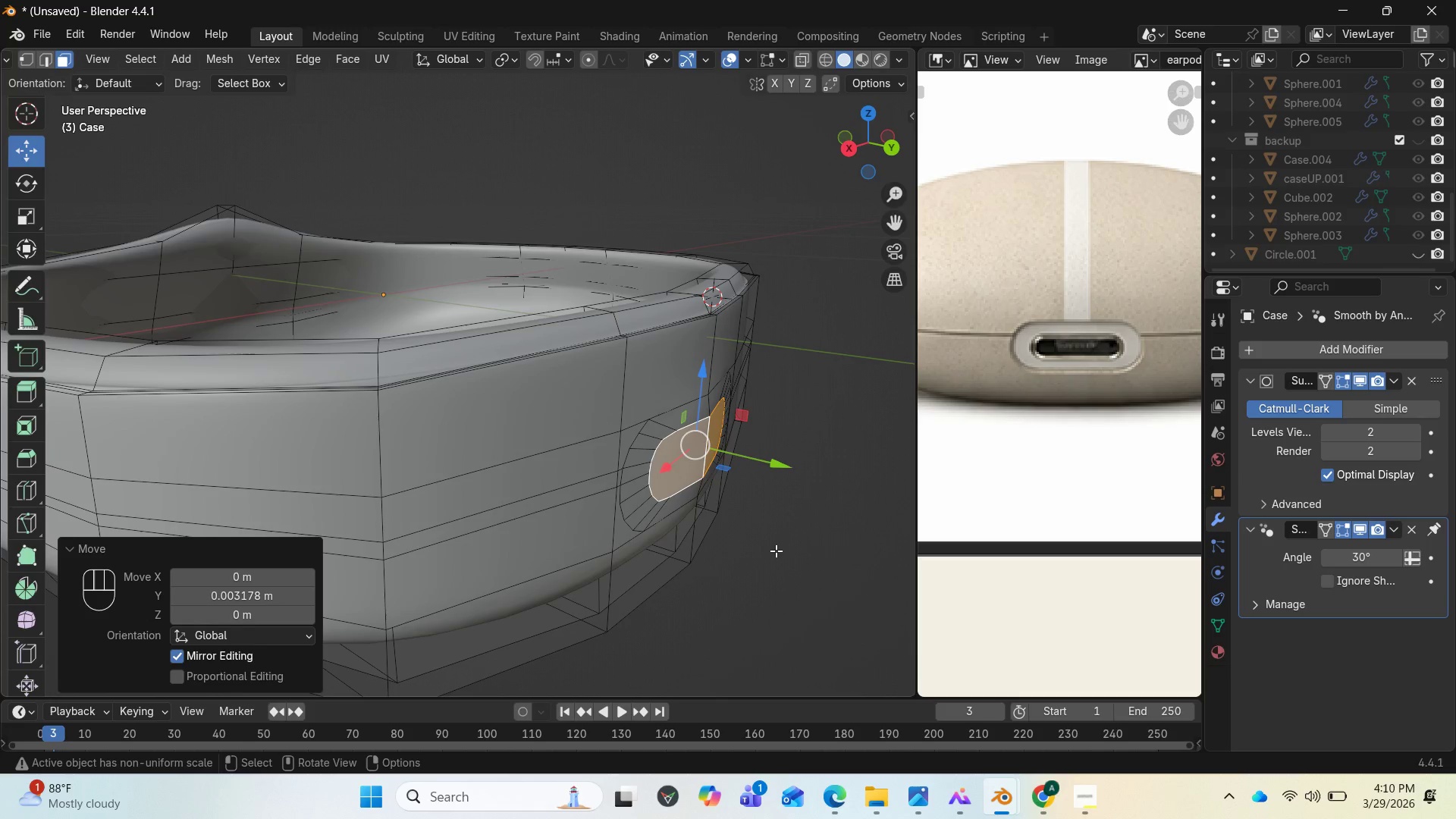 
key(E)
 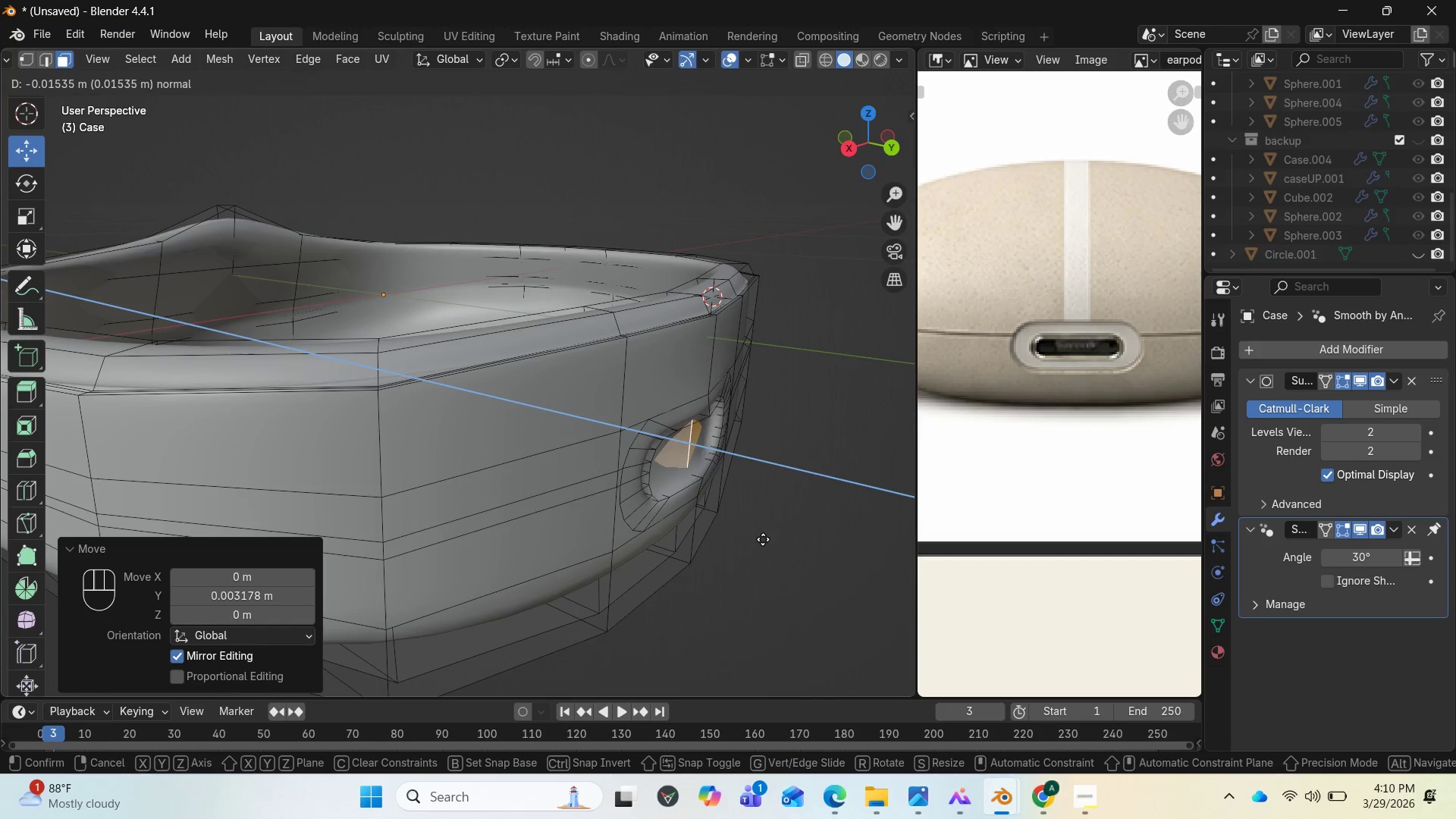 
wait(9.58)
 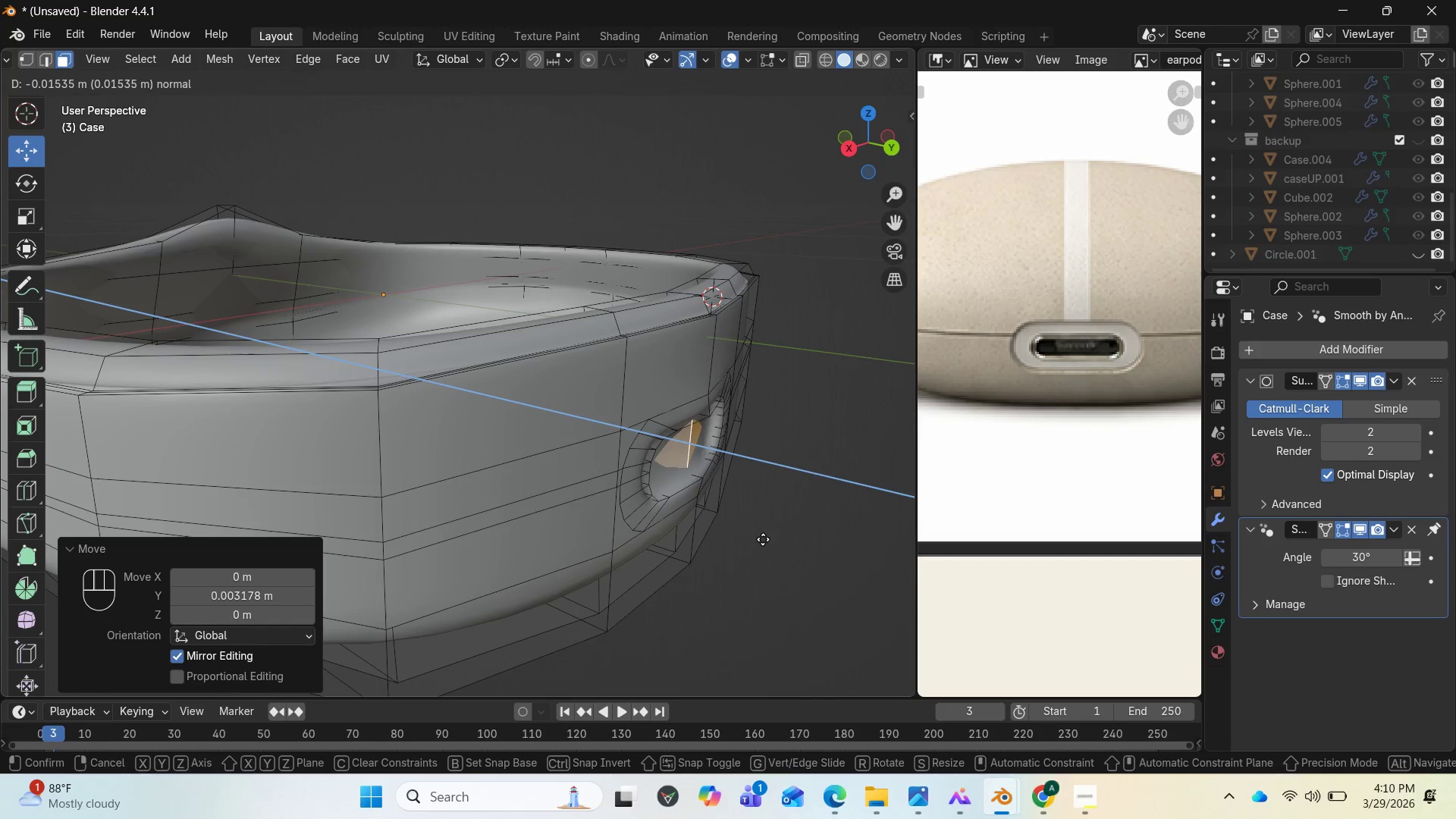 
left_click_drag(start_coordinate=[848, 162], to_coordinate=[36, 207])
 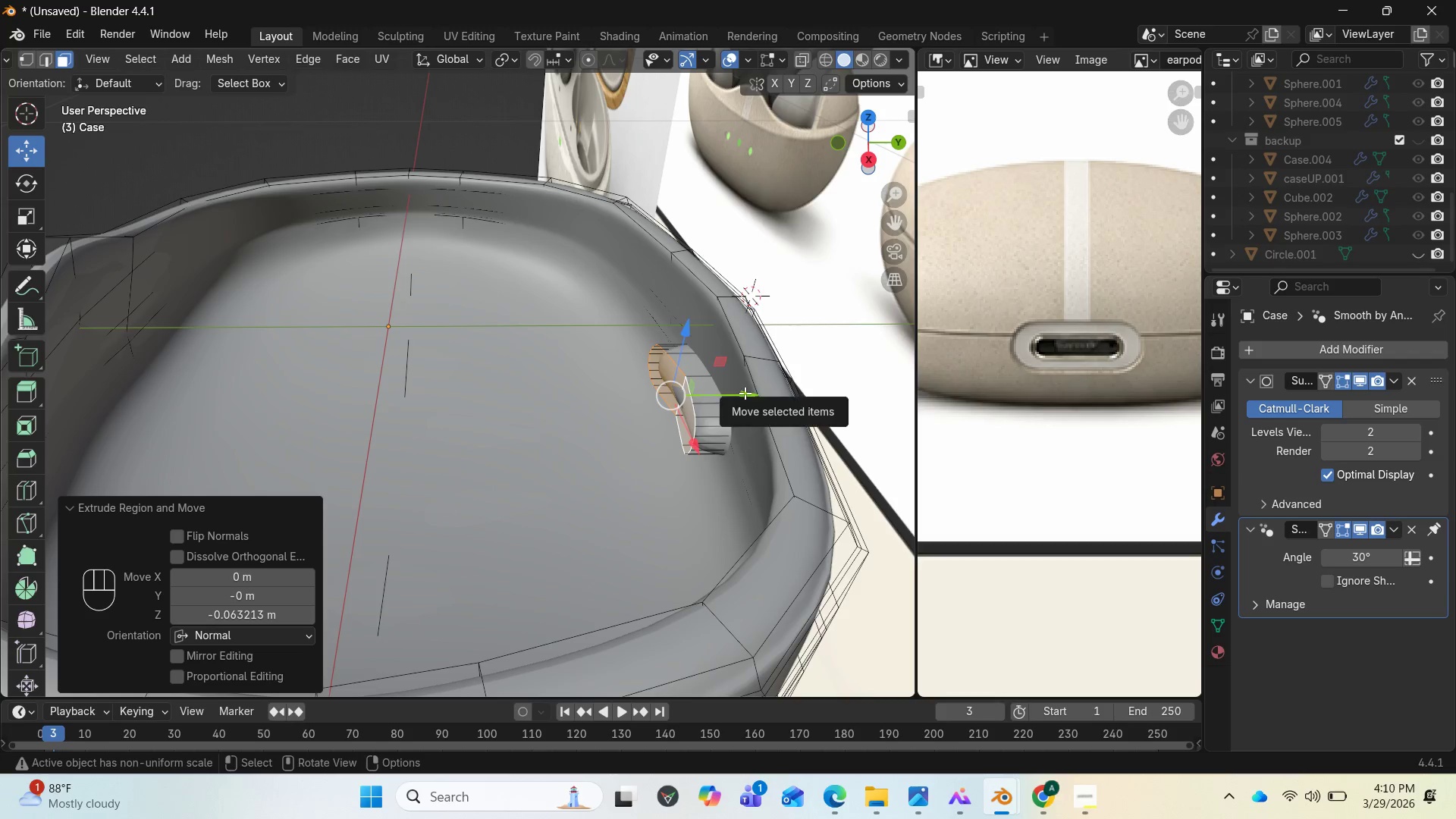 
left_click_drag(start_coordinate=[745, 393], to_coordinate=[721, 393])
 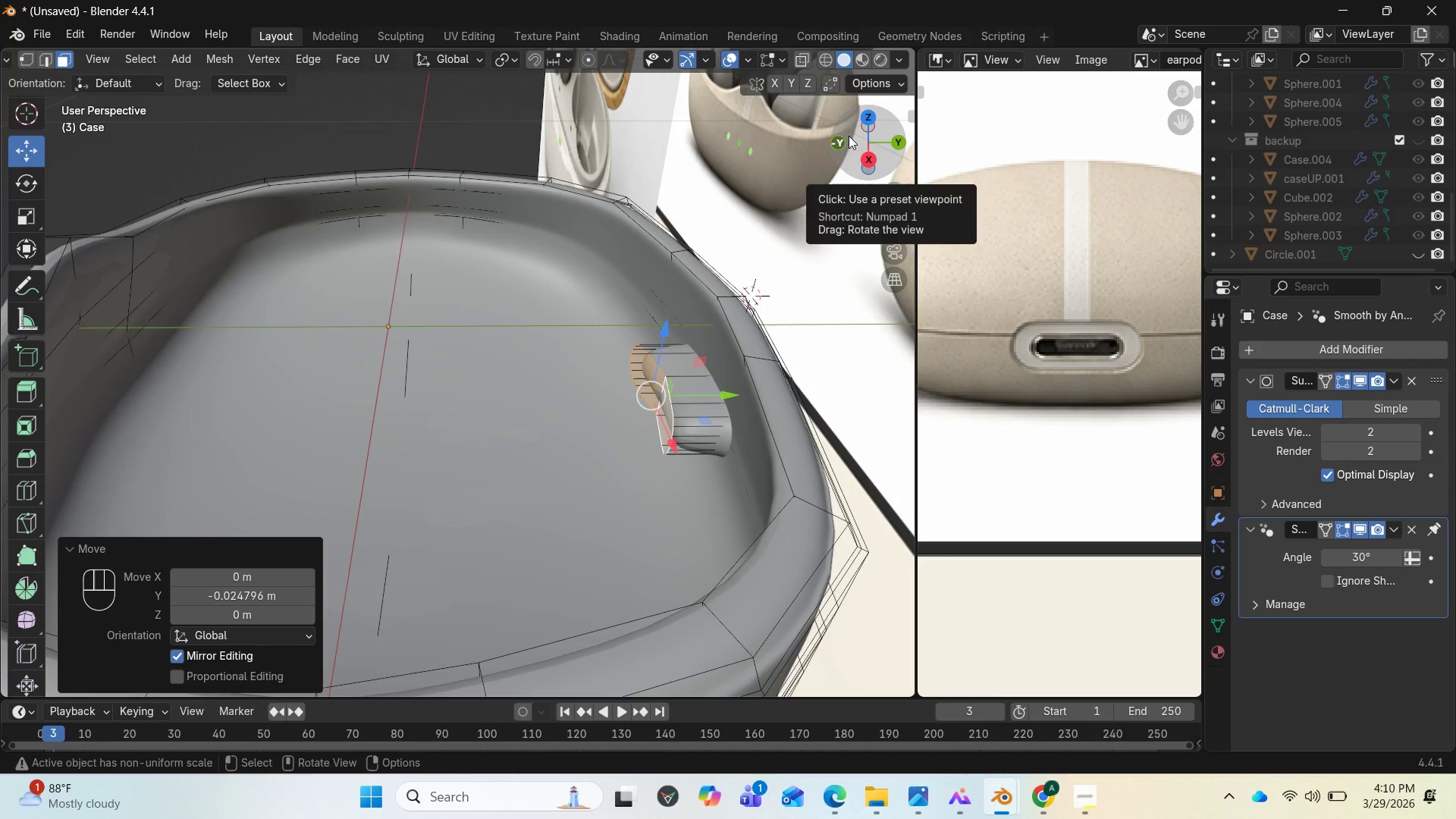 
left_click_drag(start_coordinate=[849, 136], to_coordinate=[664, 64])
 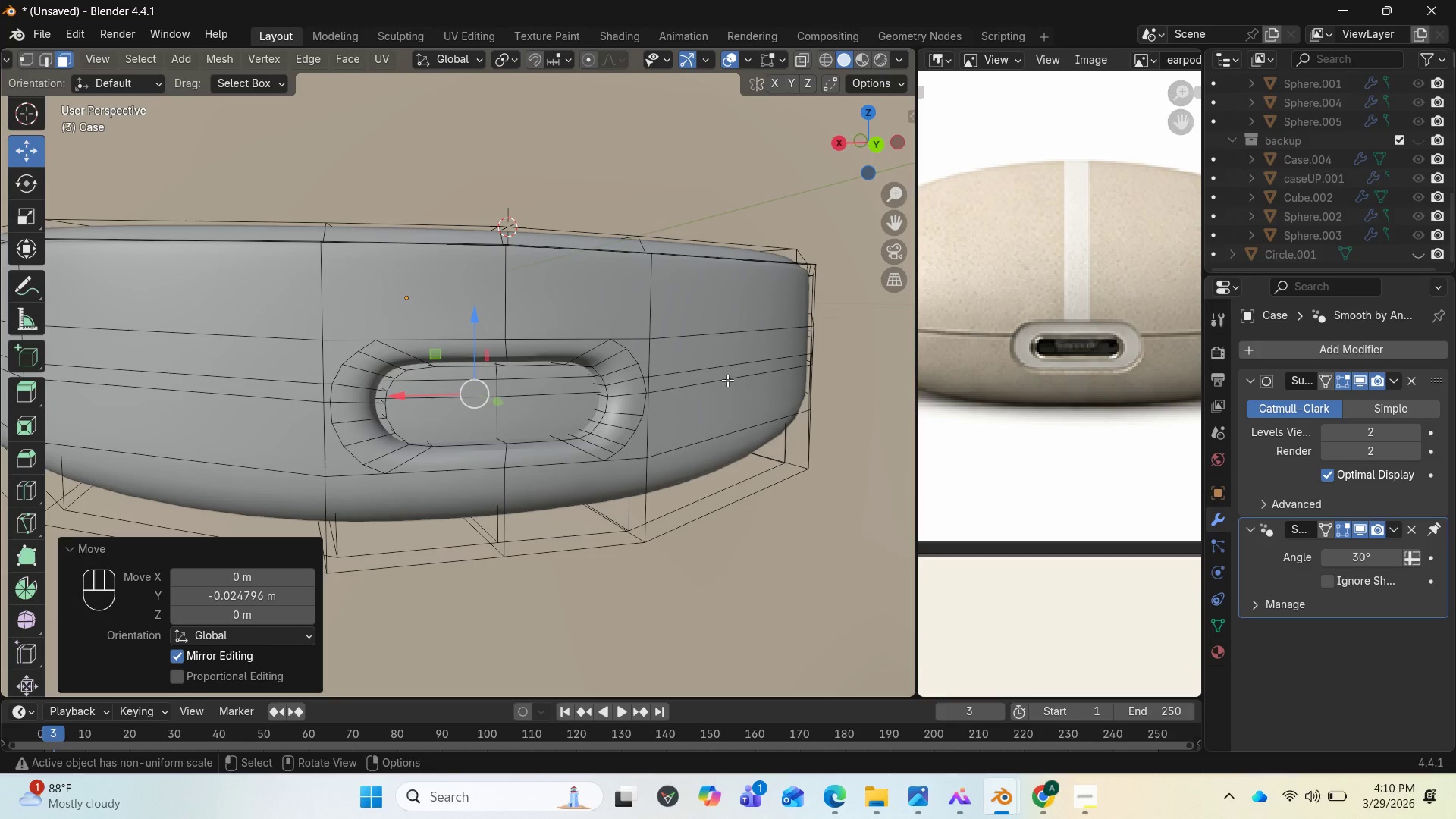 
key(Control+Z)
 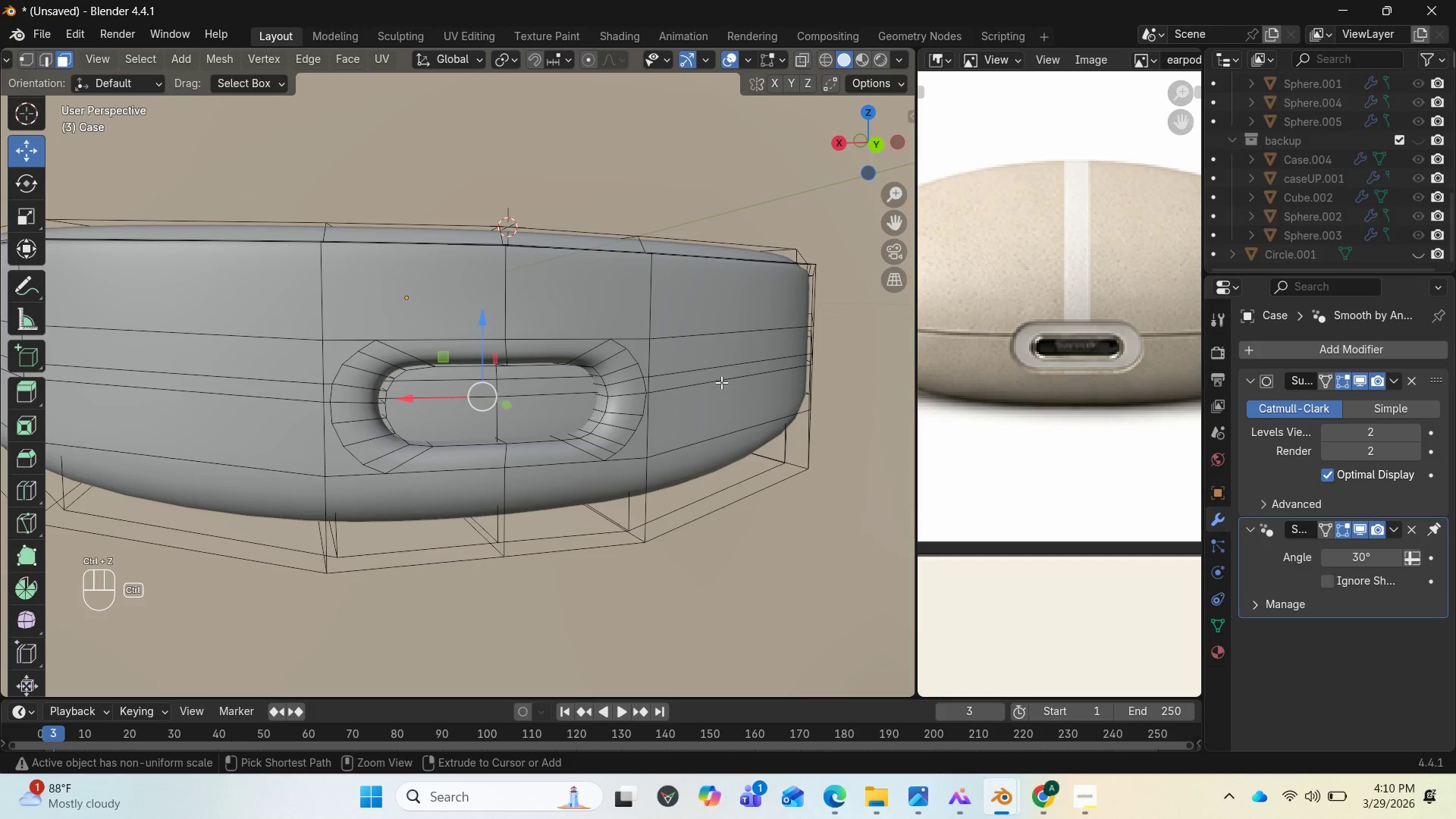 
key(Control+Z)
 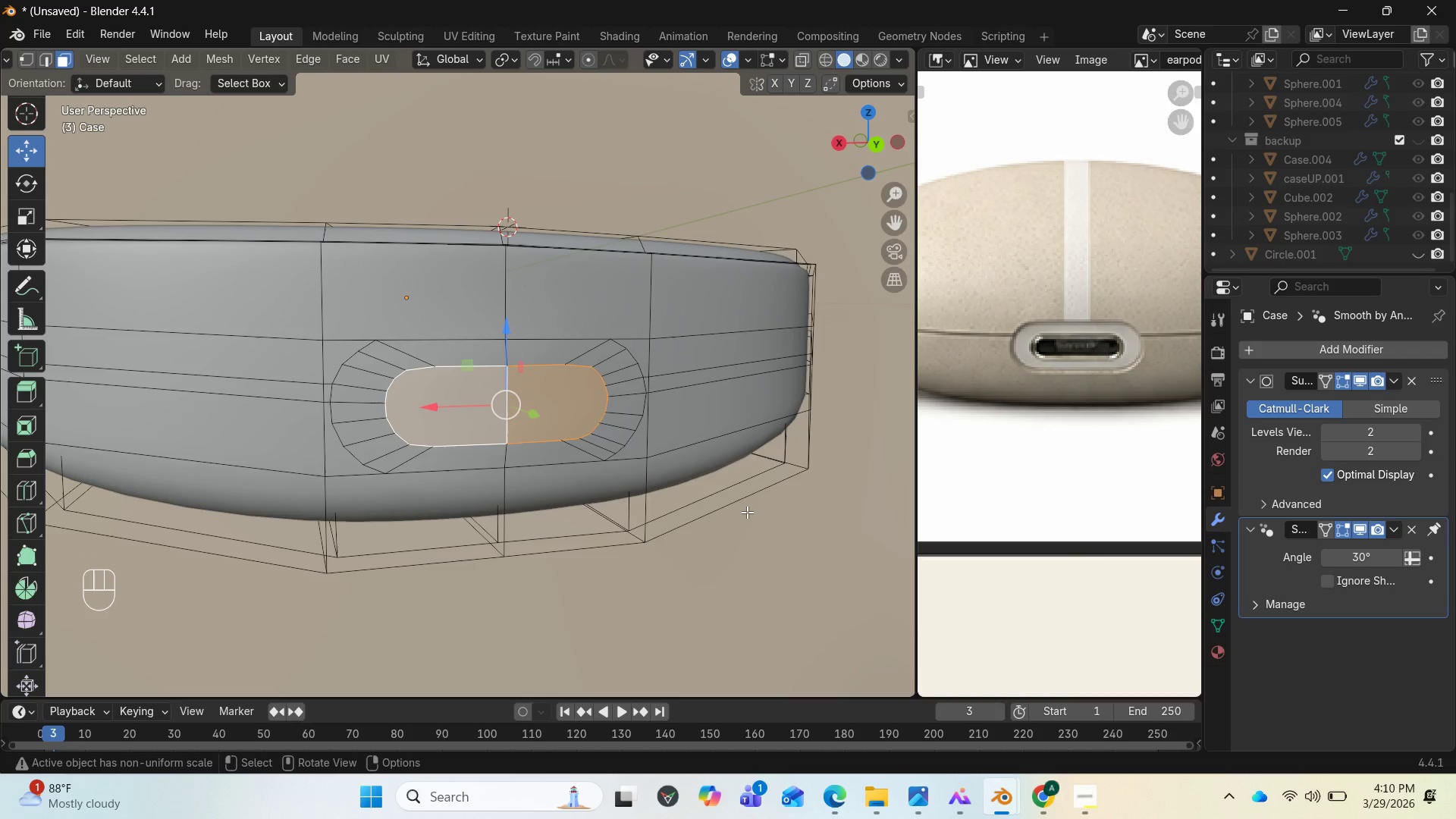 
key(I)
 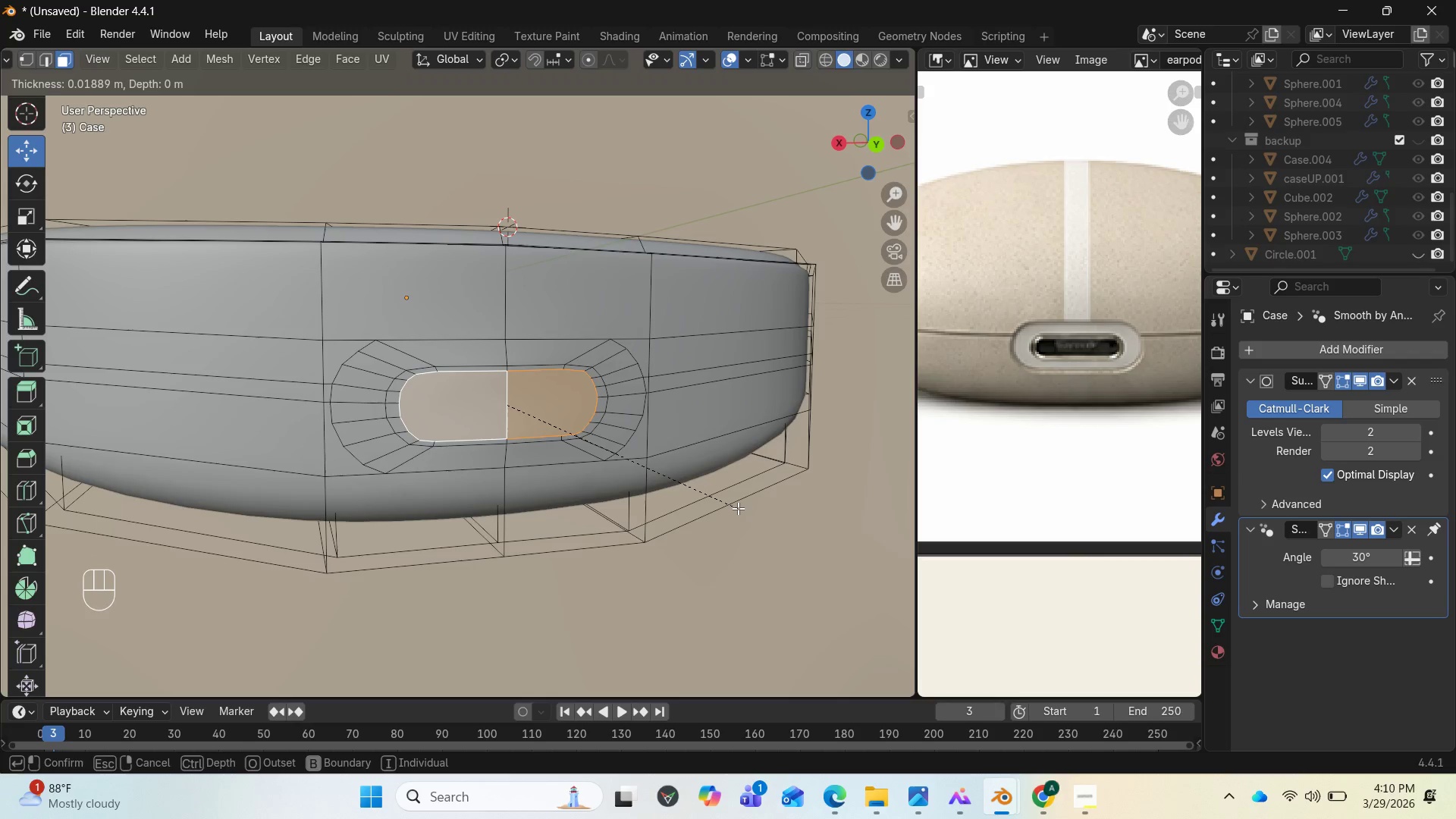 
wait(7.26)
 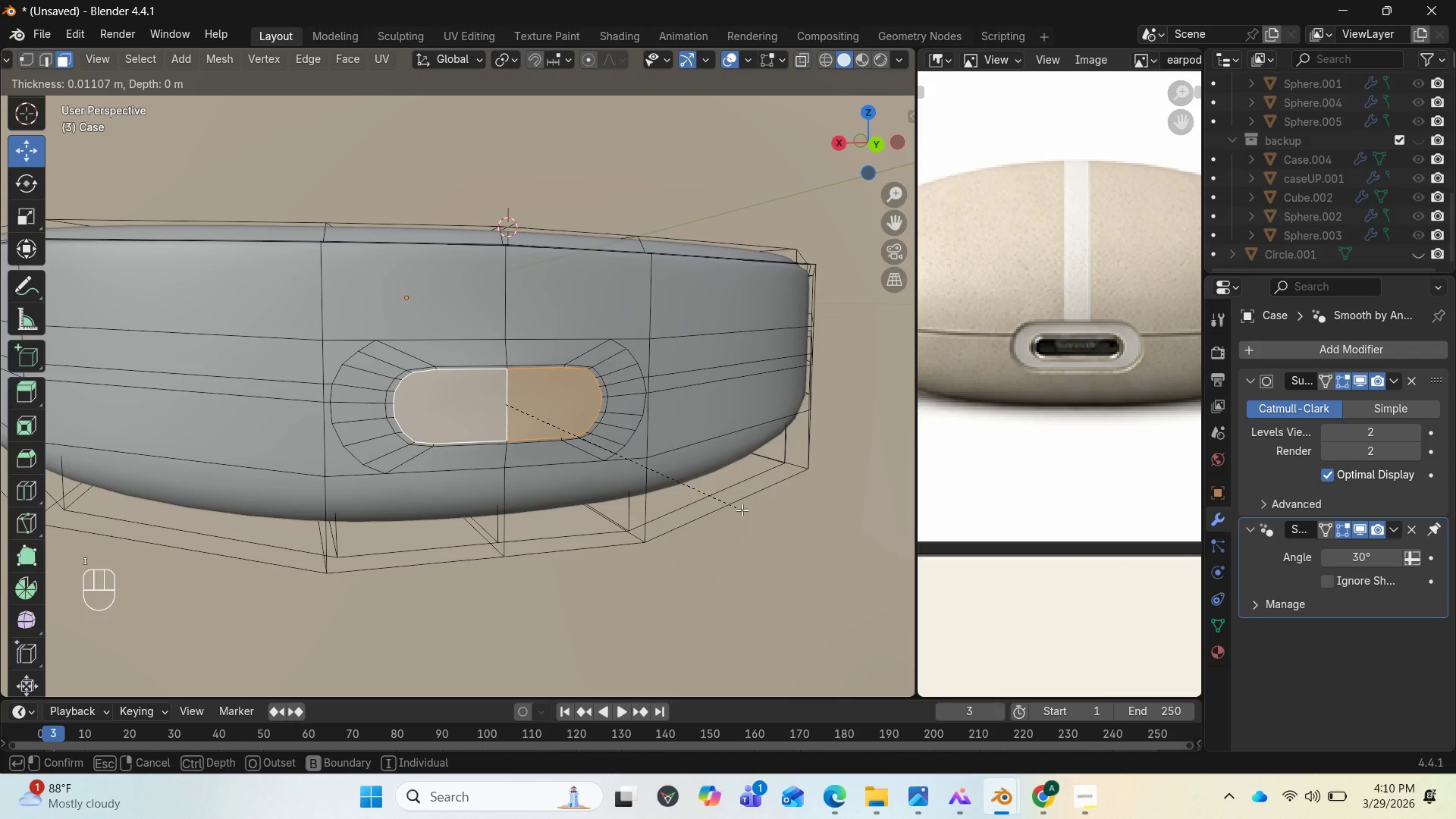 
left_click([738, 508])
 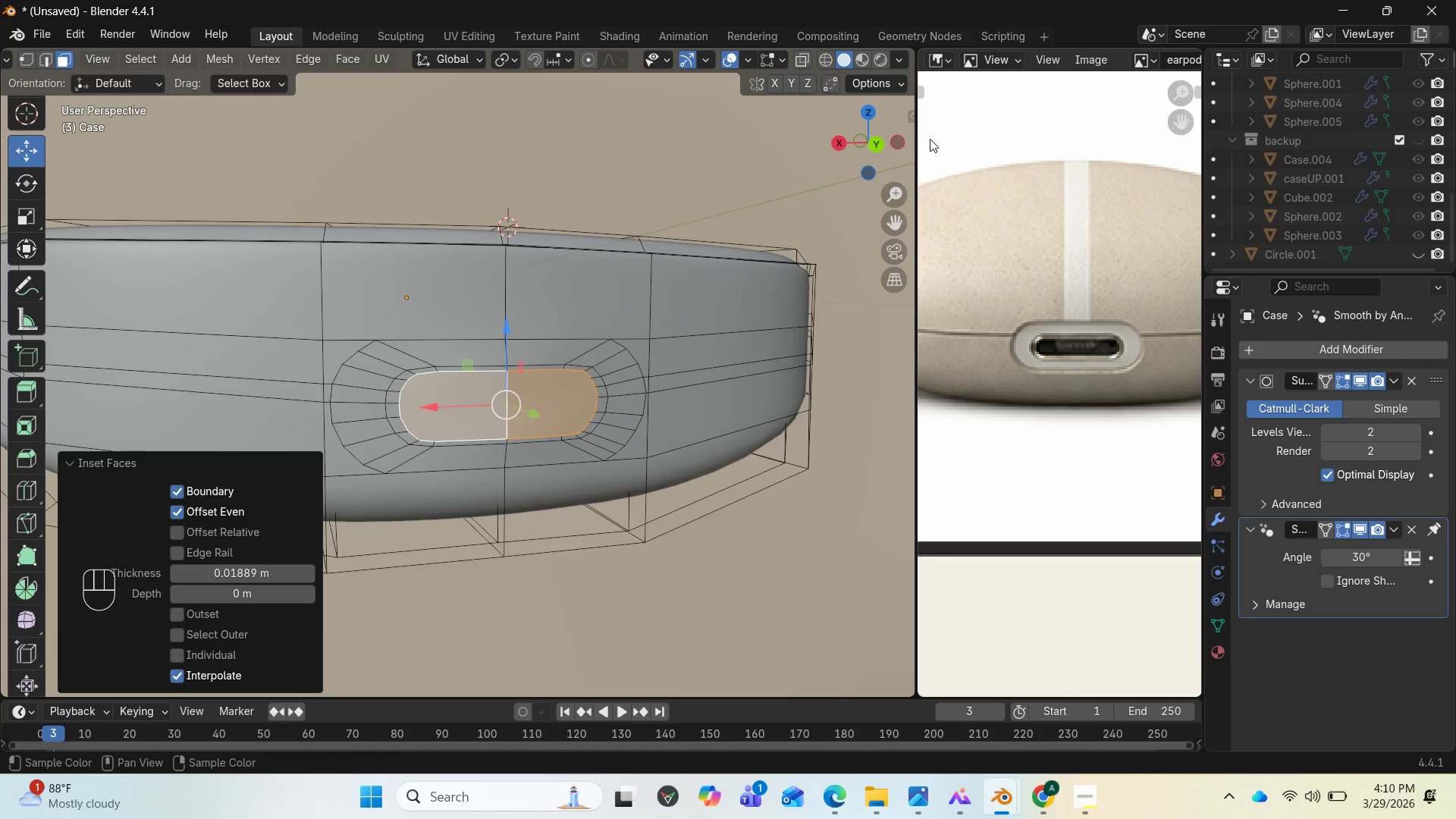 
left_click_drag(start_coordinate=[868, 155], to_coordinate=[56, 180])
 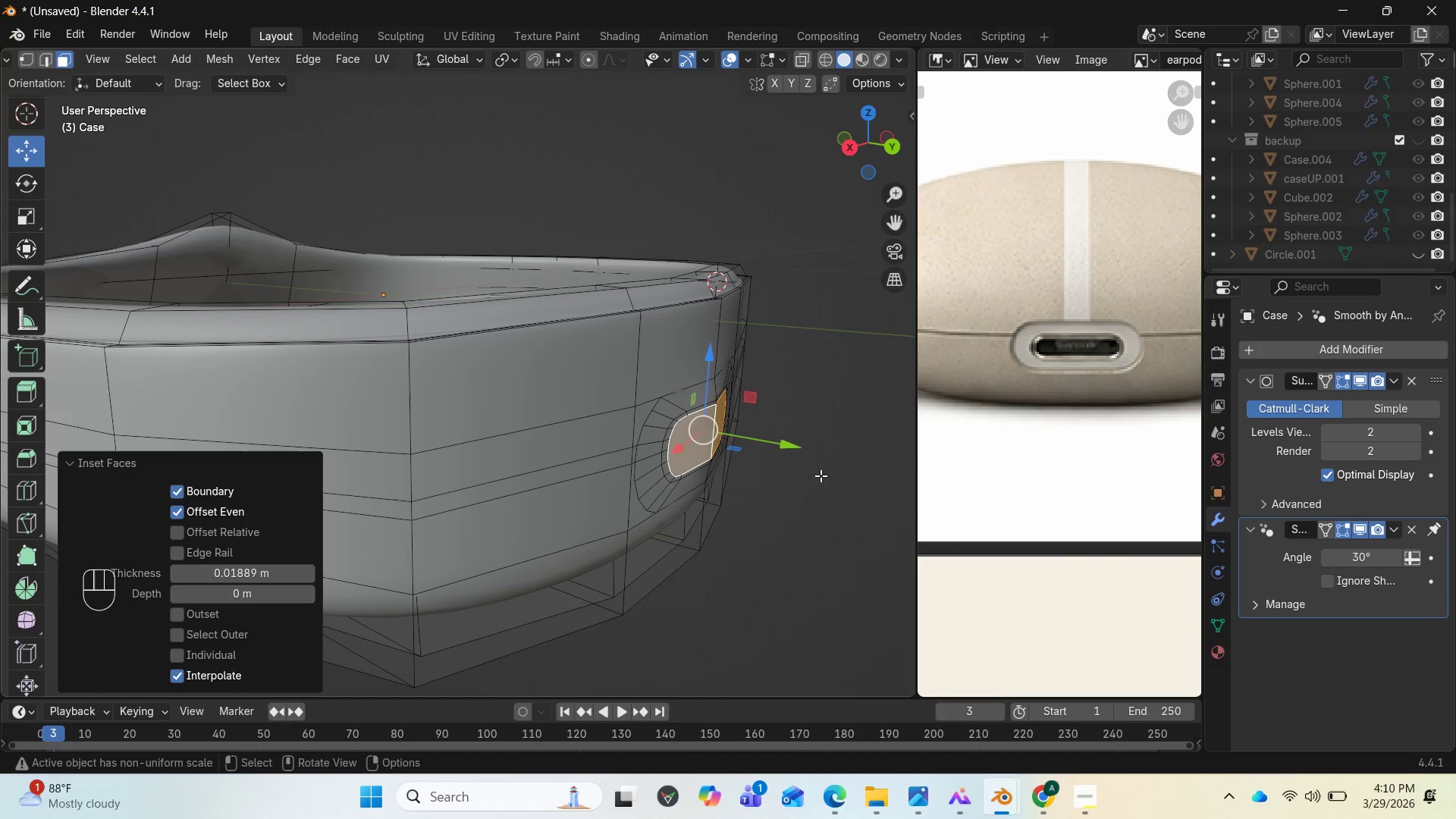 
wait(6.02)
 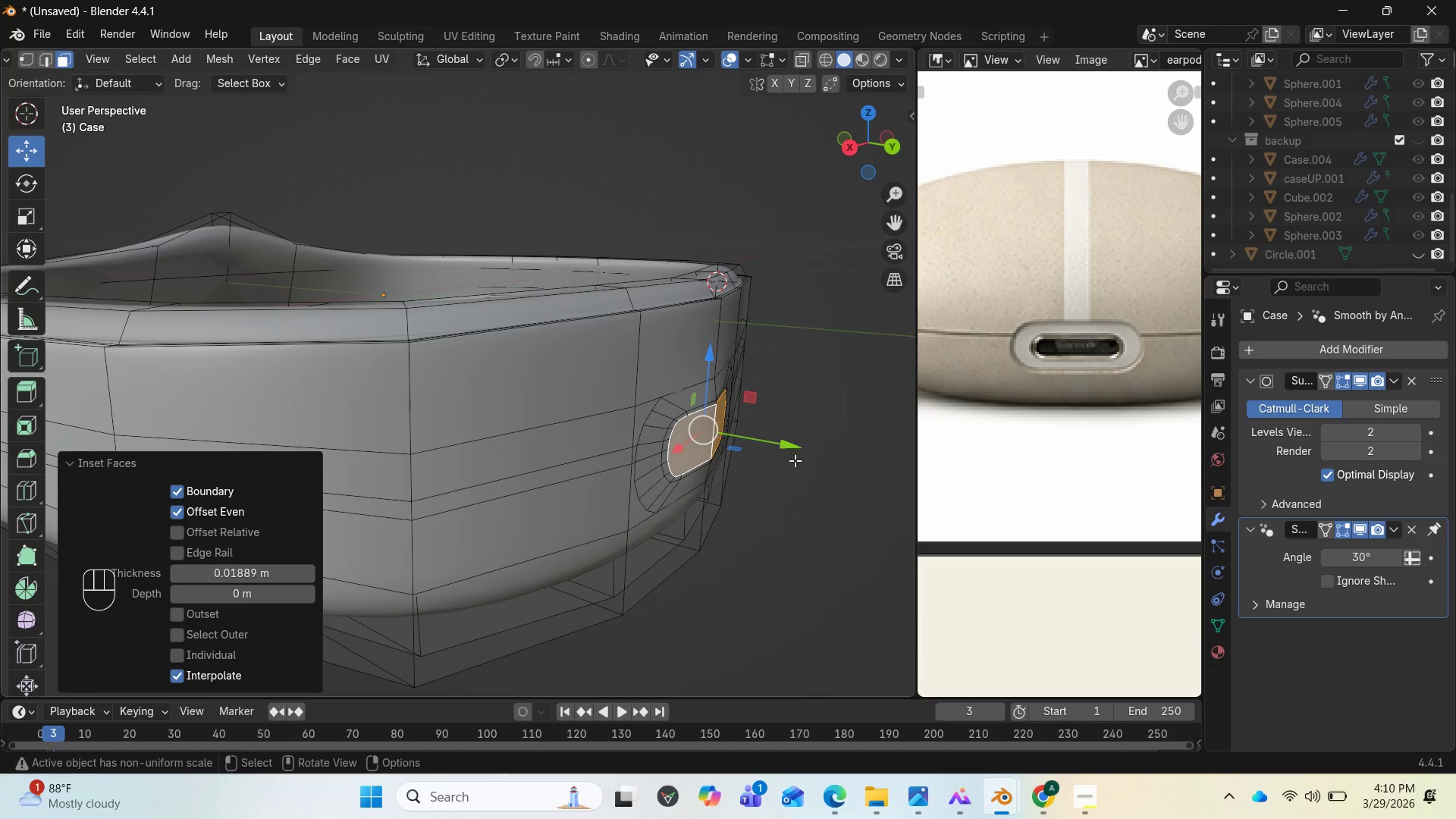 
left_click_drag(start_coordinate=[870, 149], to_coordinate=[843, 154])
 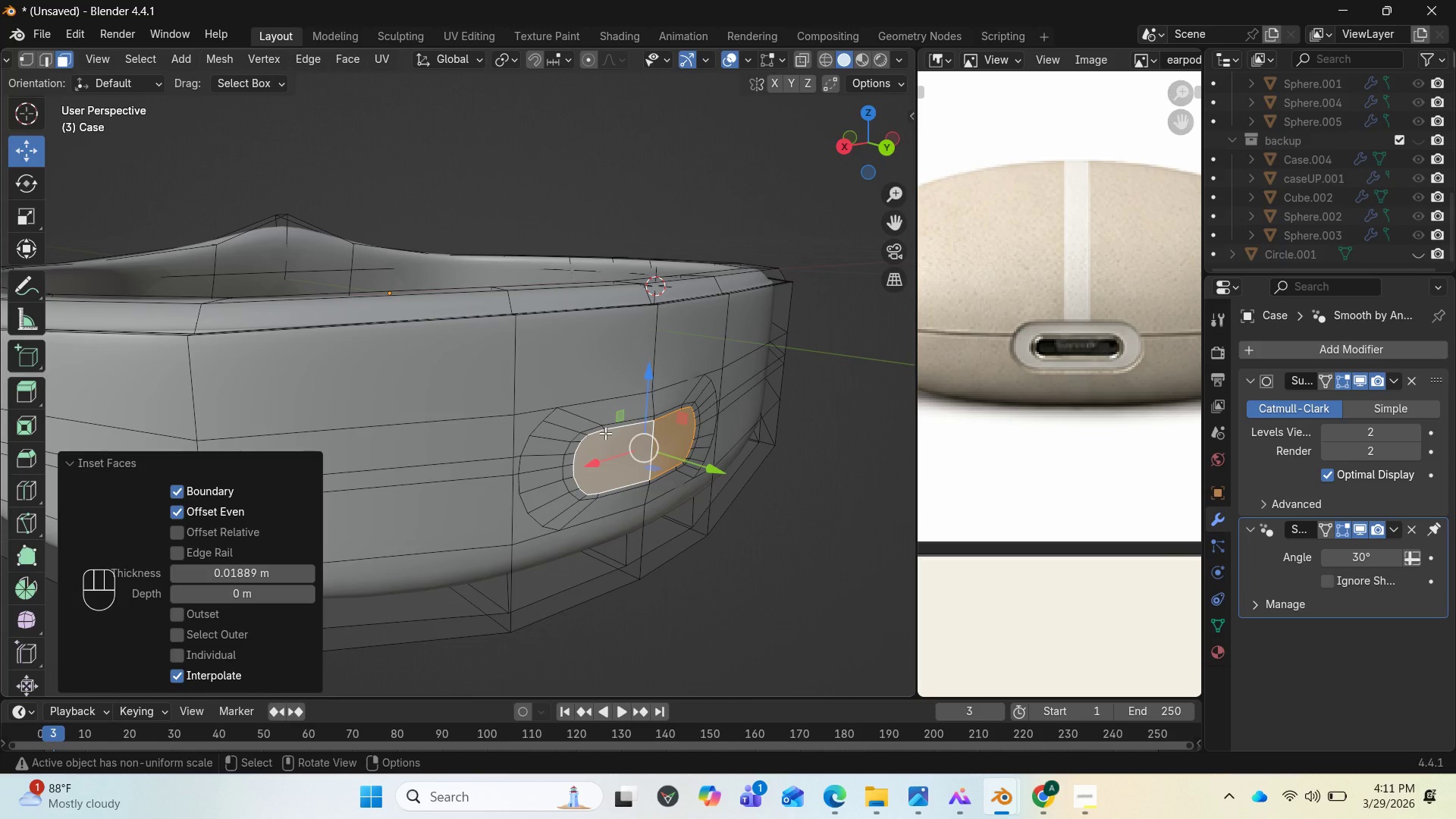 
wait(10.33)
 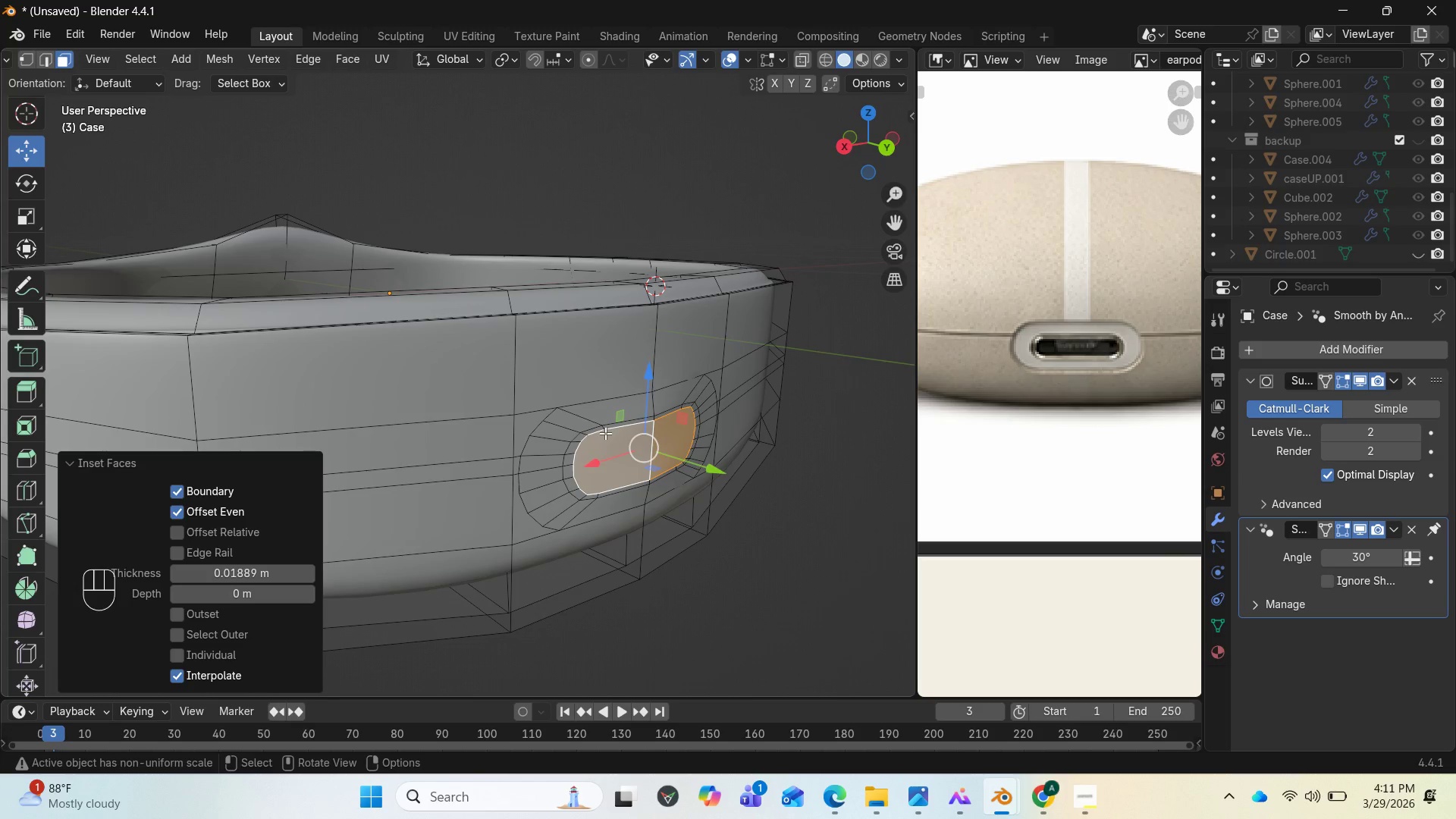 
key(E)
 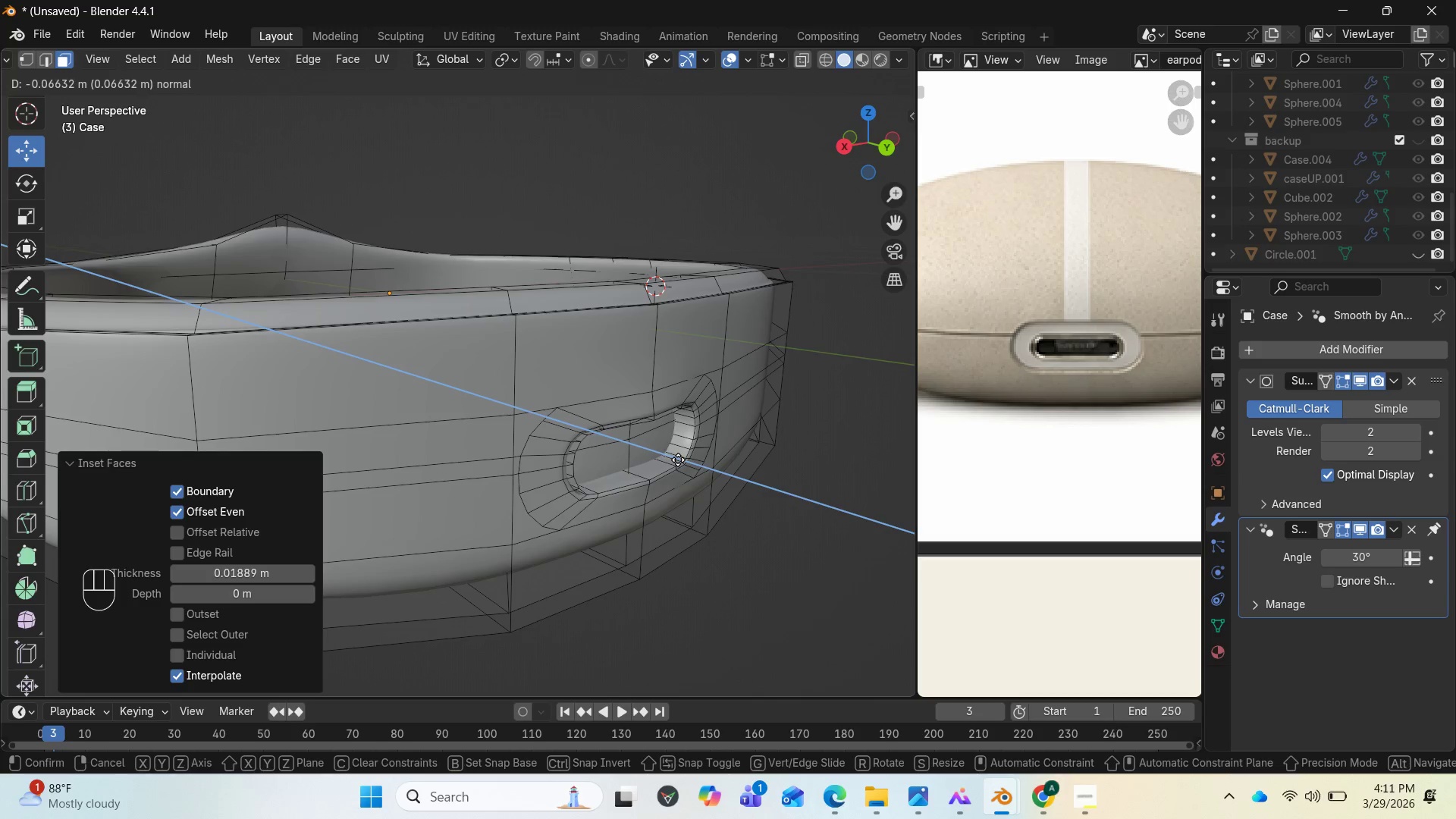 
left_click([673, 458])
 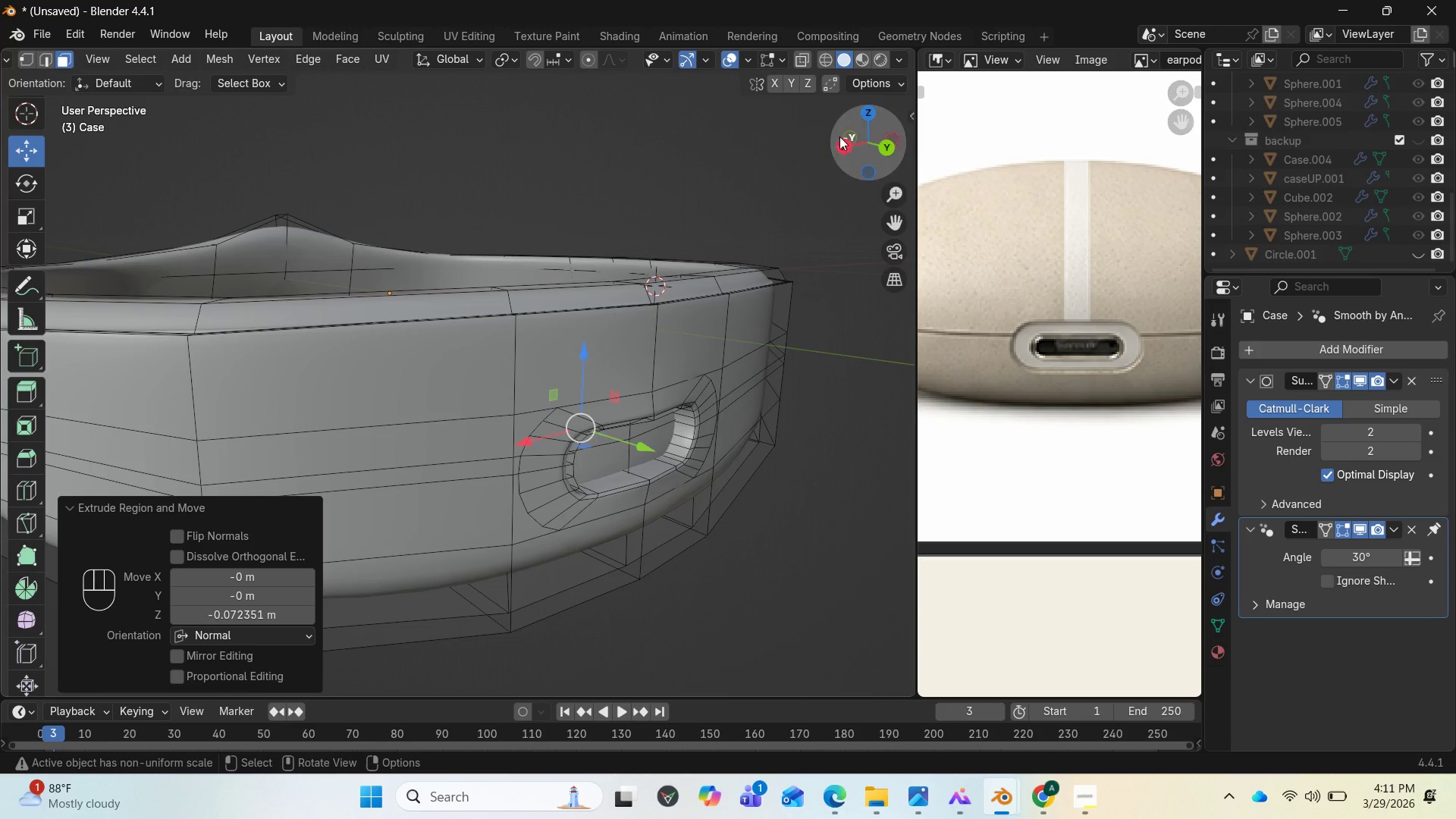 
left_click_drag(start_coordinate=[837, 136], to_coordinate=[4, 185])
 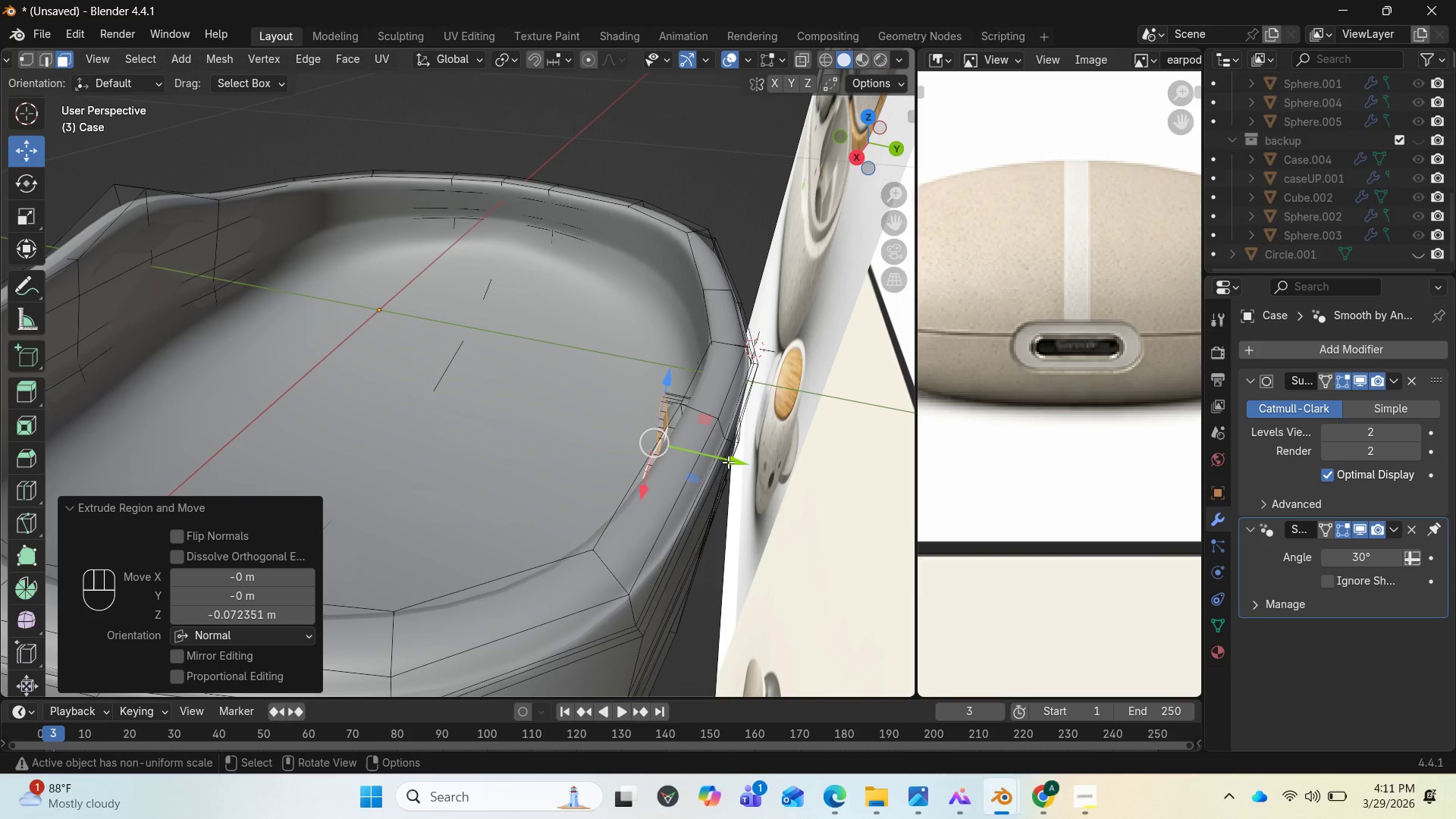 
left_click_drag(start_coordinate=[728, 462], to_coordinate=[715, 457])
 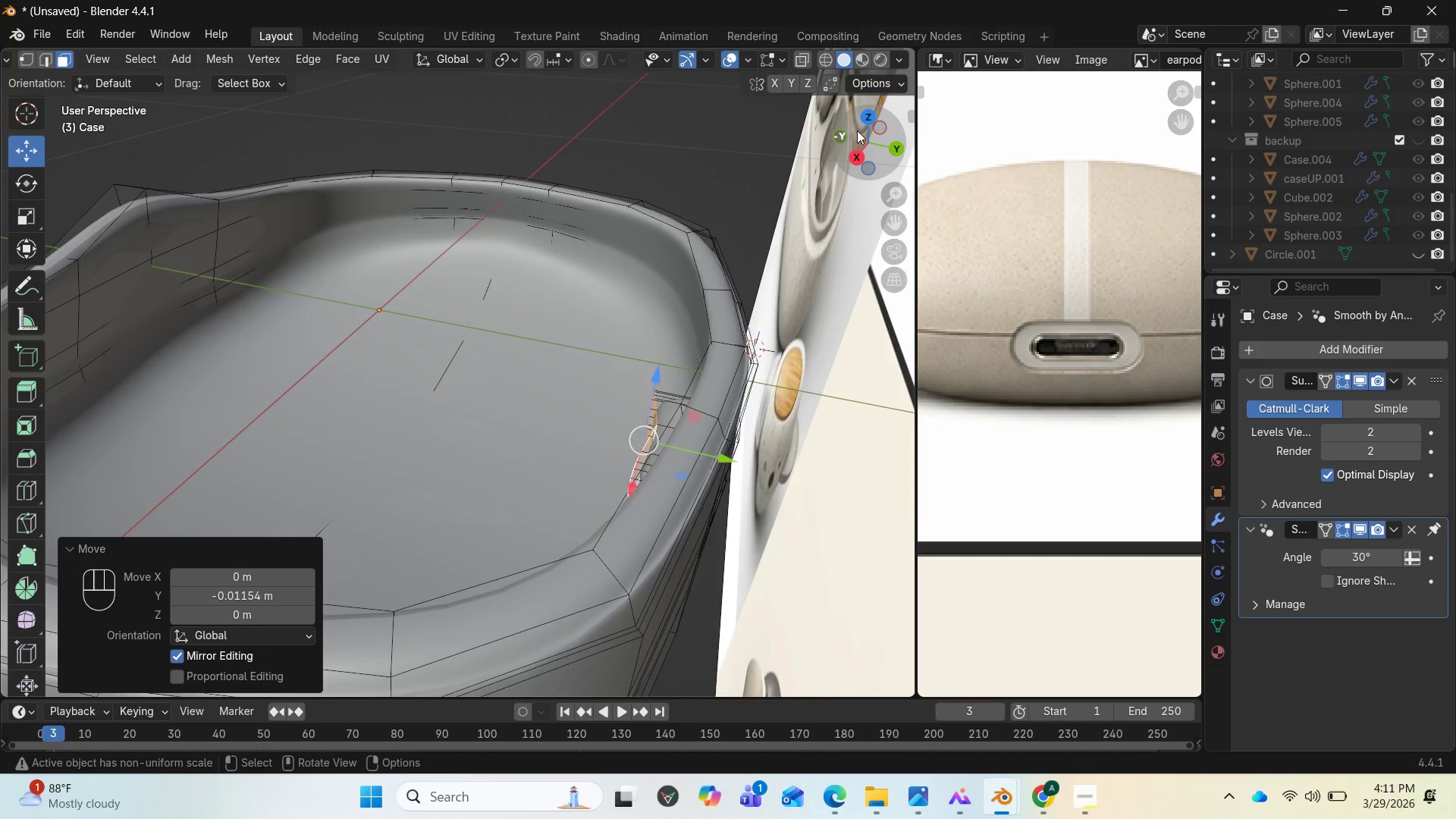 
left_click_drag(start_coordinate=[853, 129], to_coordinate=[755, 74])
 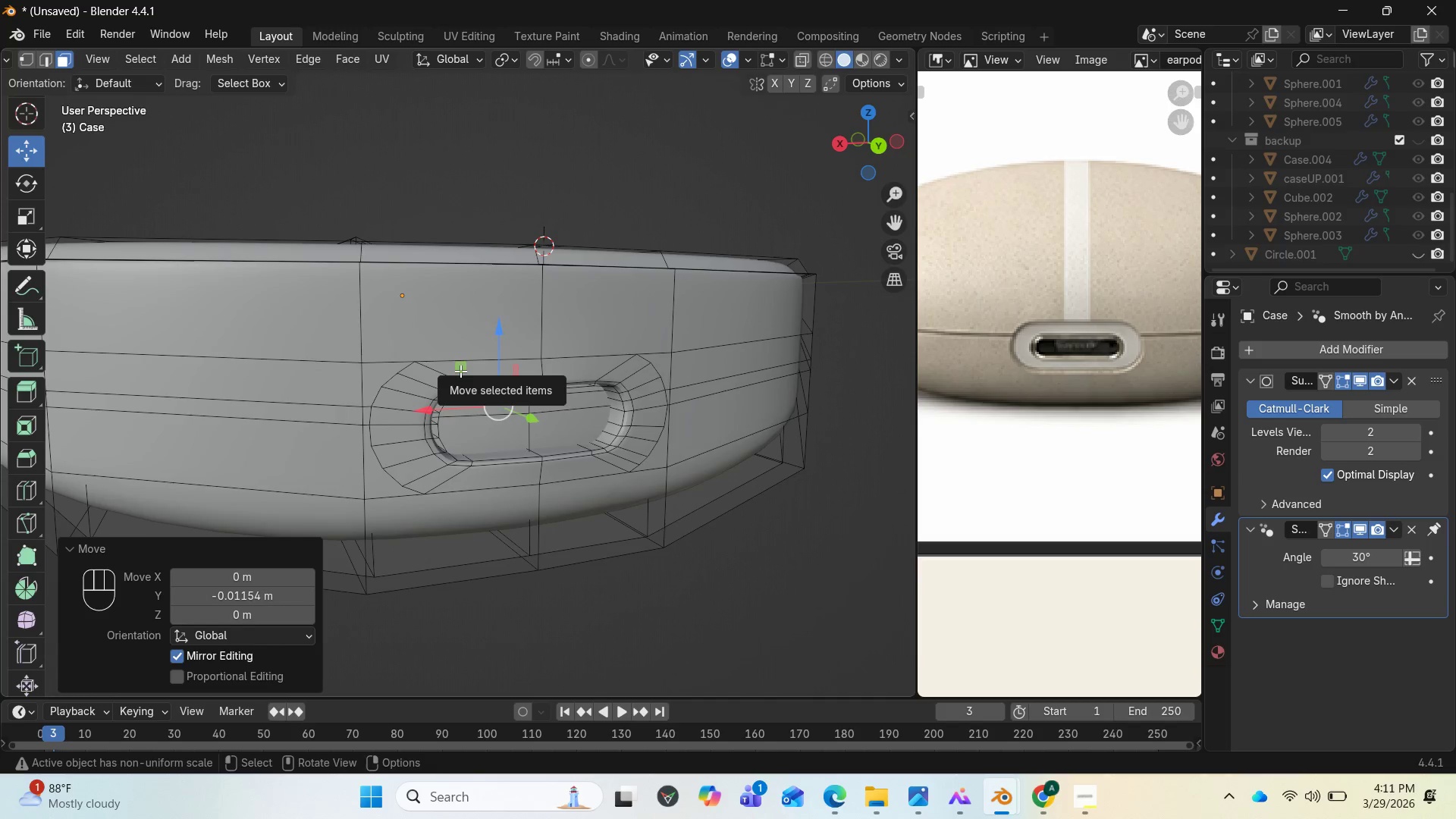 
hold_key(key=AltLeft, duration=1.16)
left_click([460, 371])
 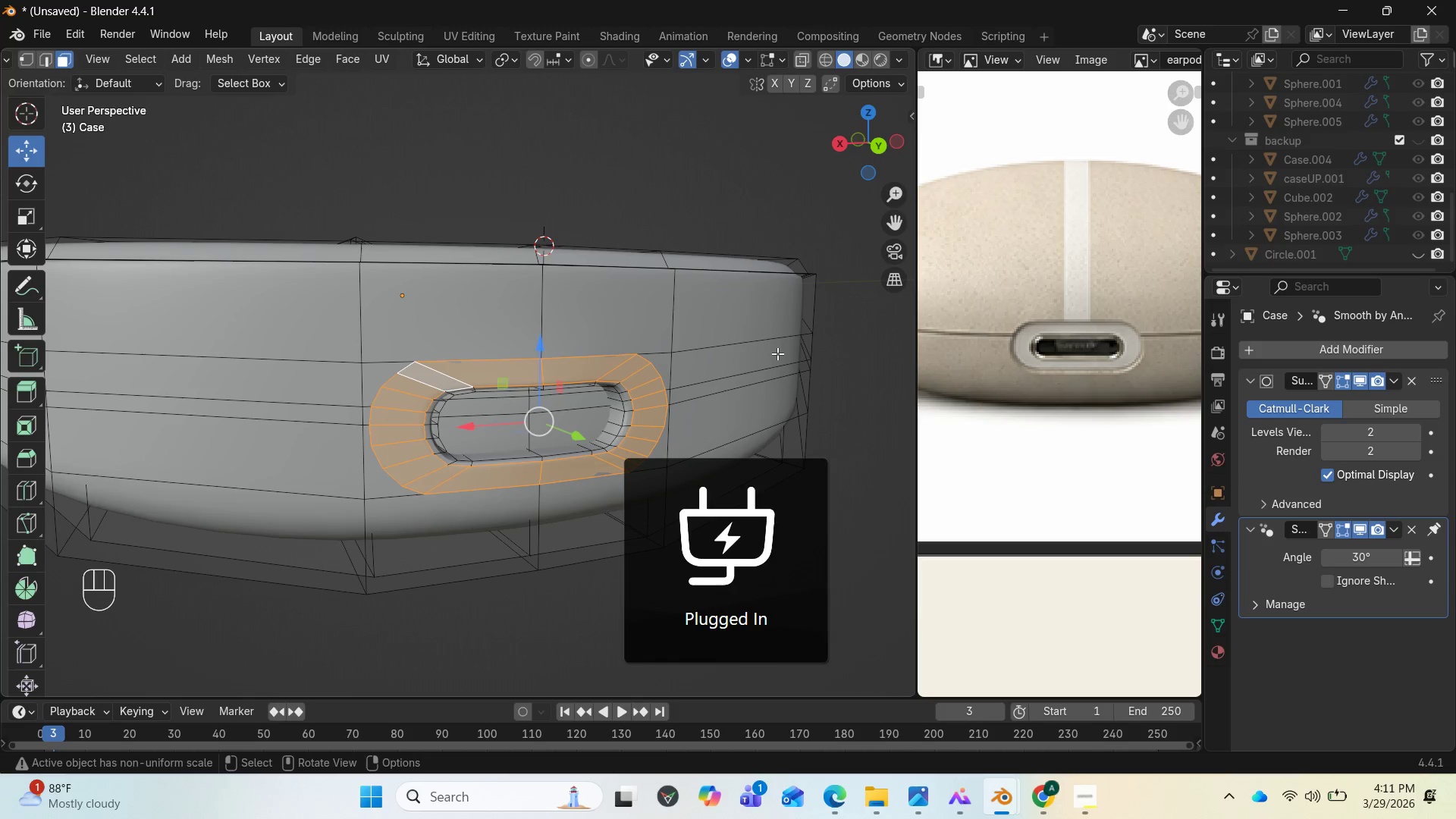 
wait(17.84)
 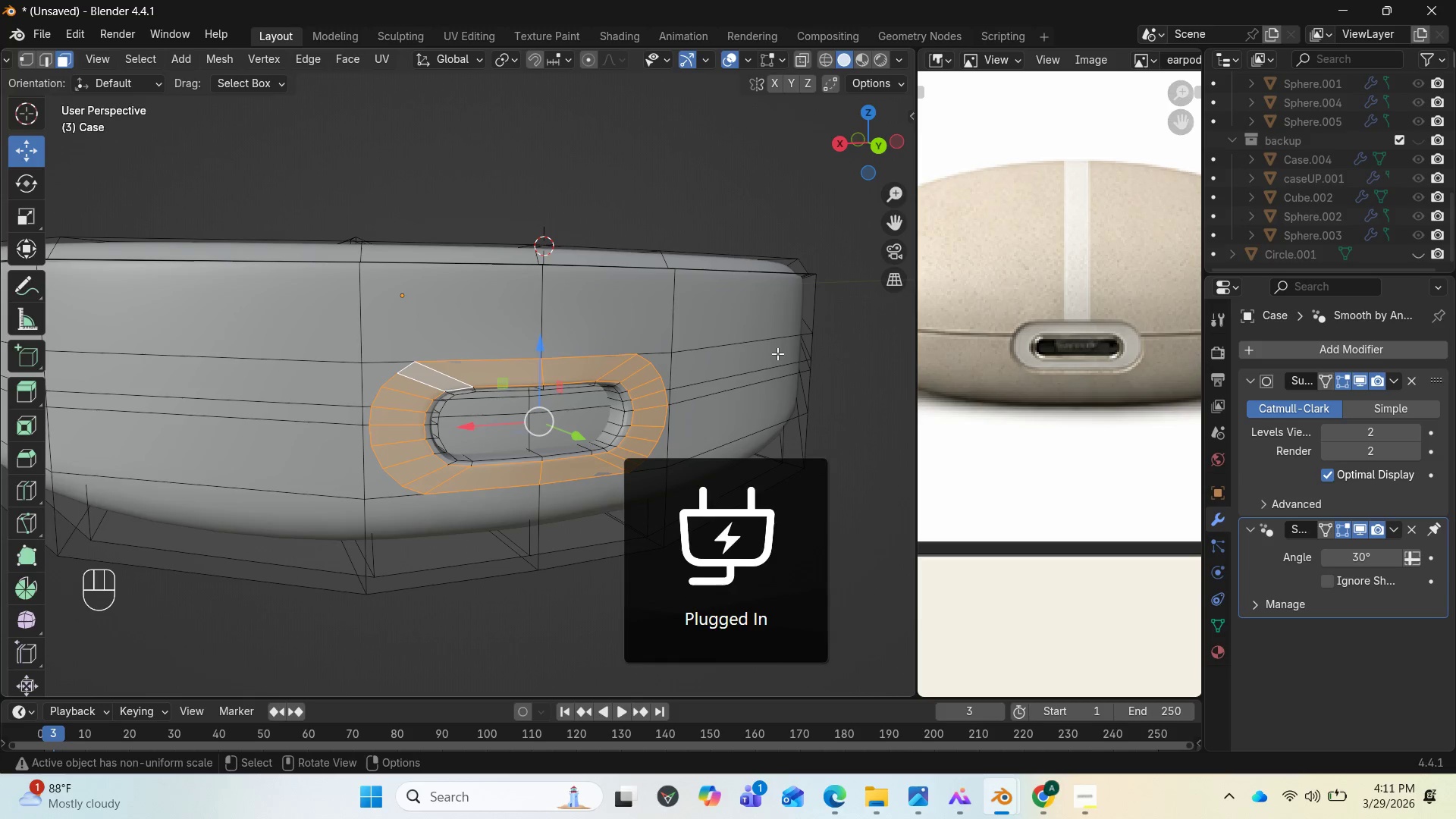 
left_click_drag(start_coordinate=[862, 157], to_coordinate=[8, 181])
 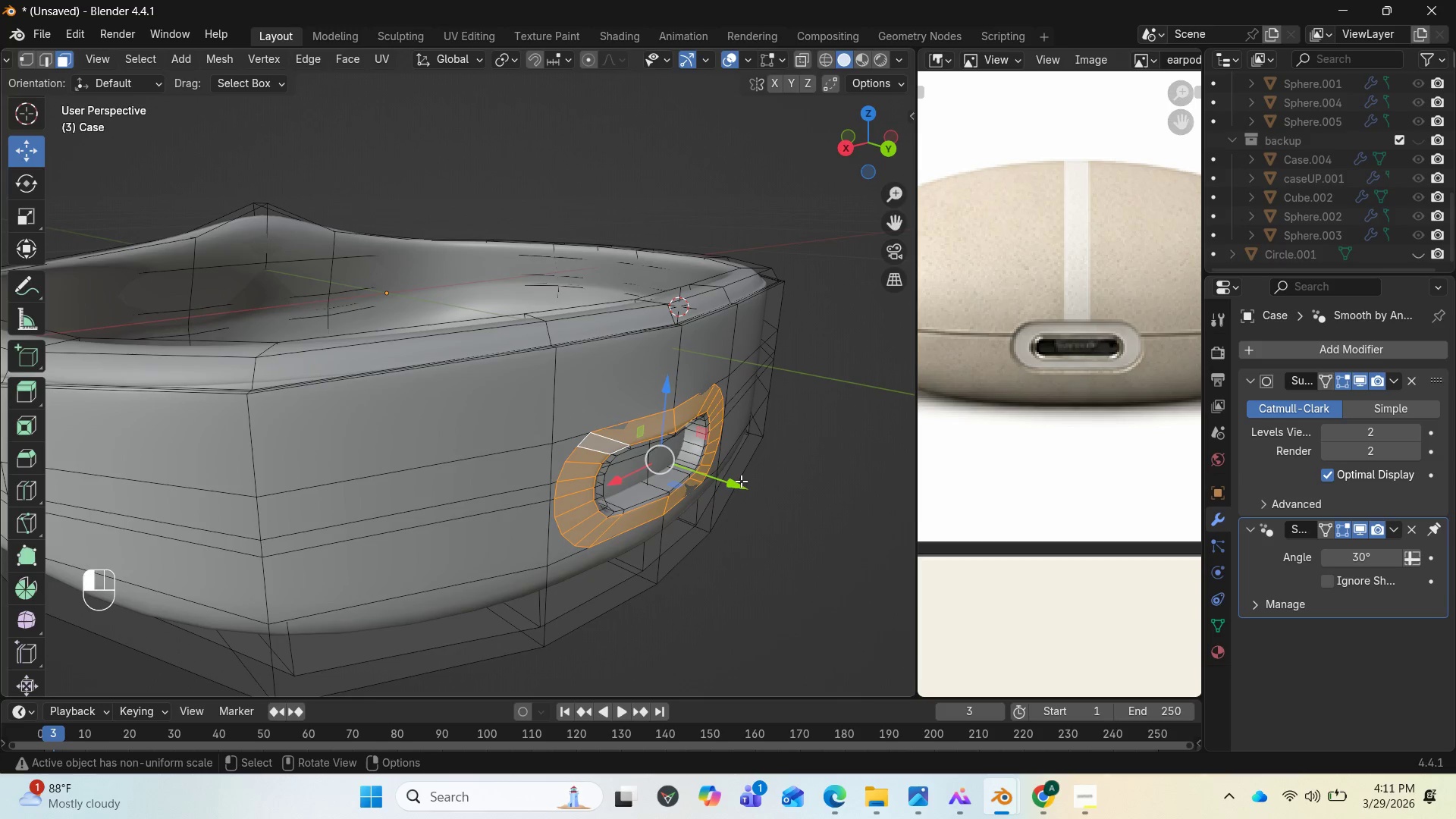 
left_click_drag(start_coordinate=[741, 481], to_coordinate=[736, 486])
 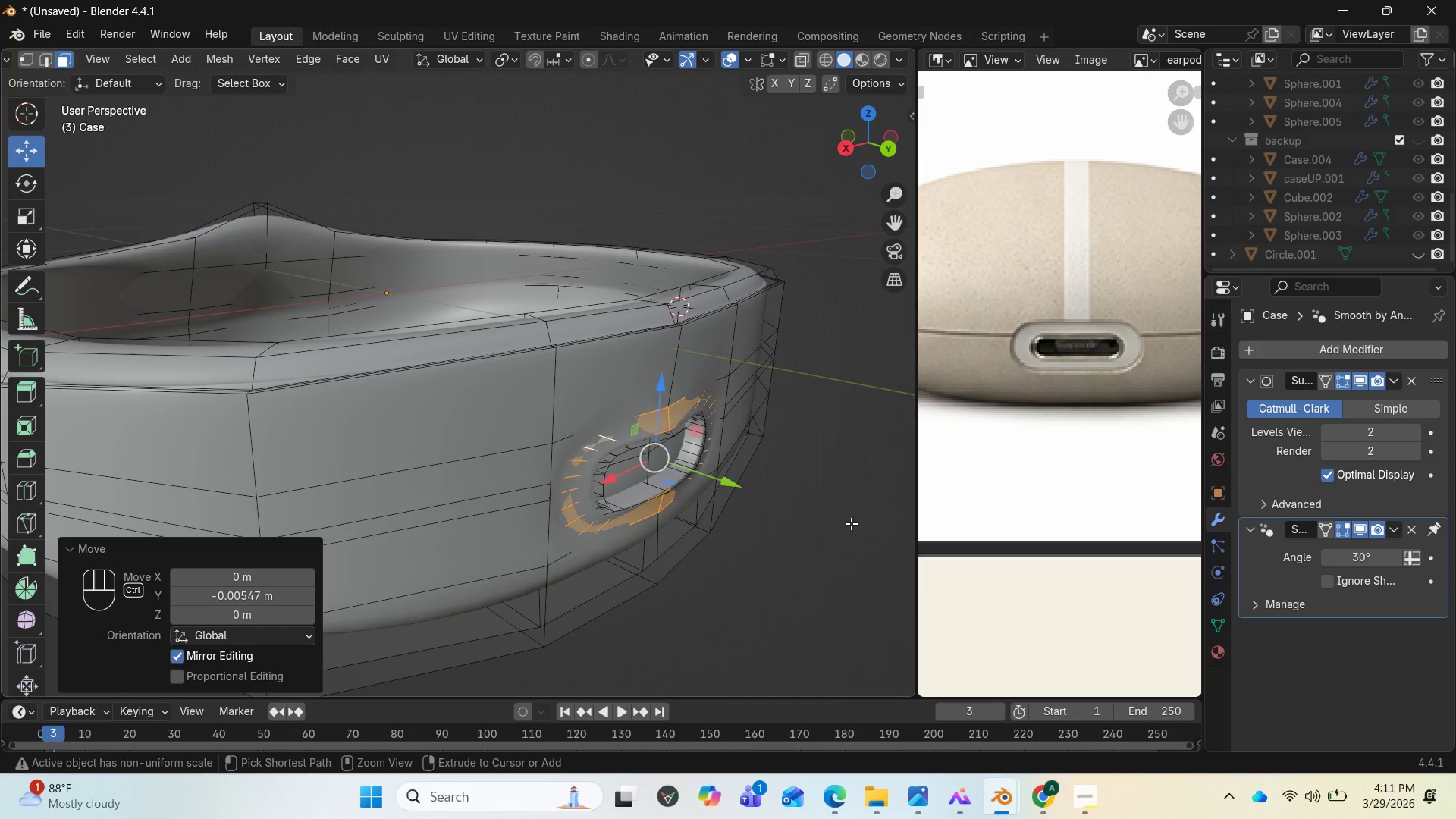 
key(Control+Z)
 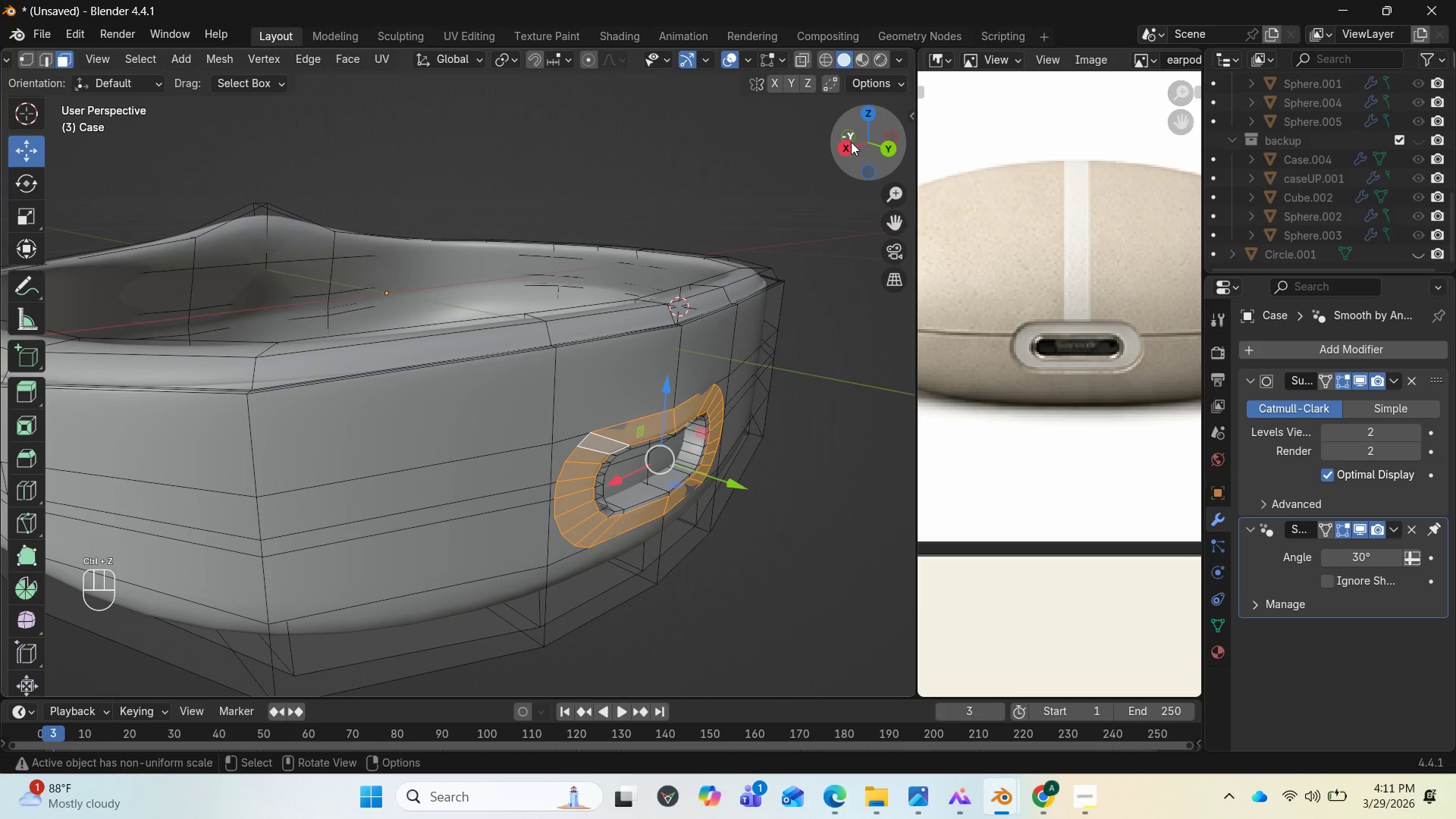 
left_click_drag(start_coordinate=[851, 142], to_coordinate=[799, 118])
 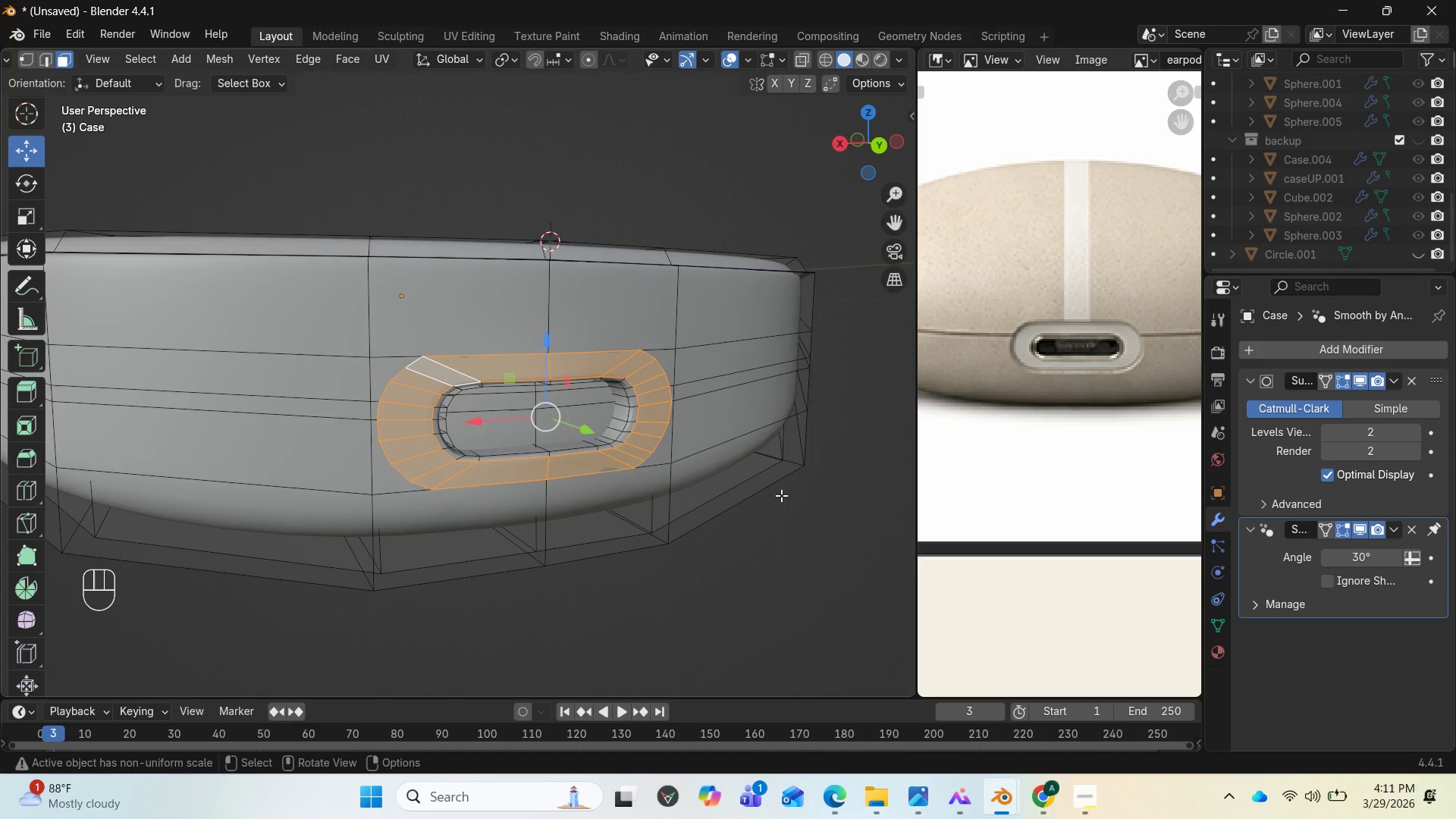 
wait(5.73)
 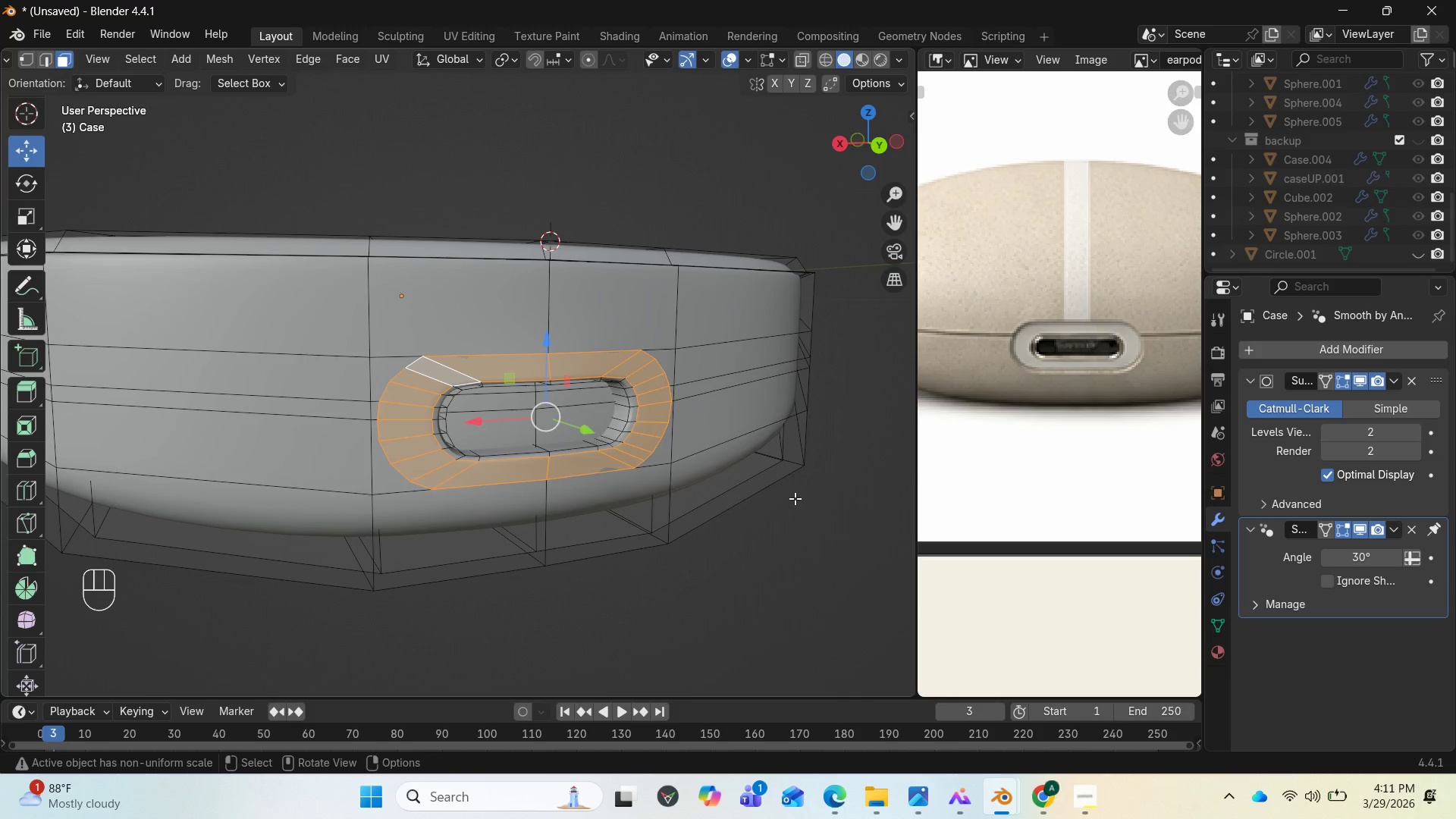 
key(I)
 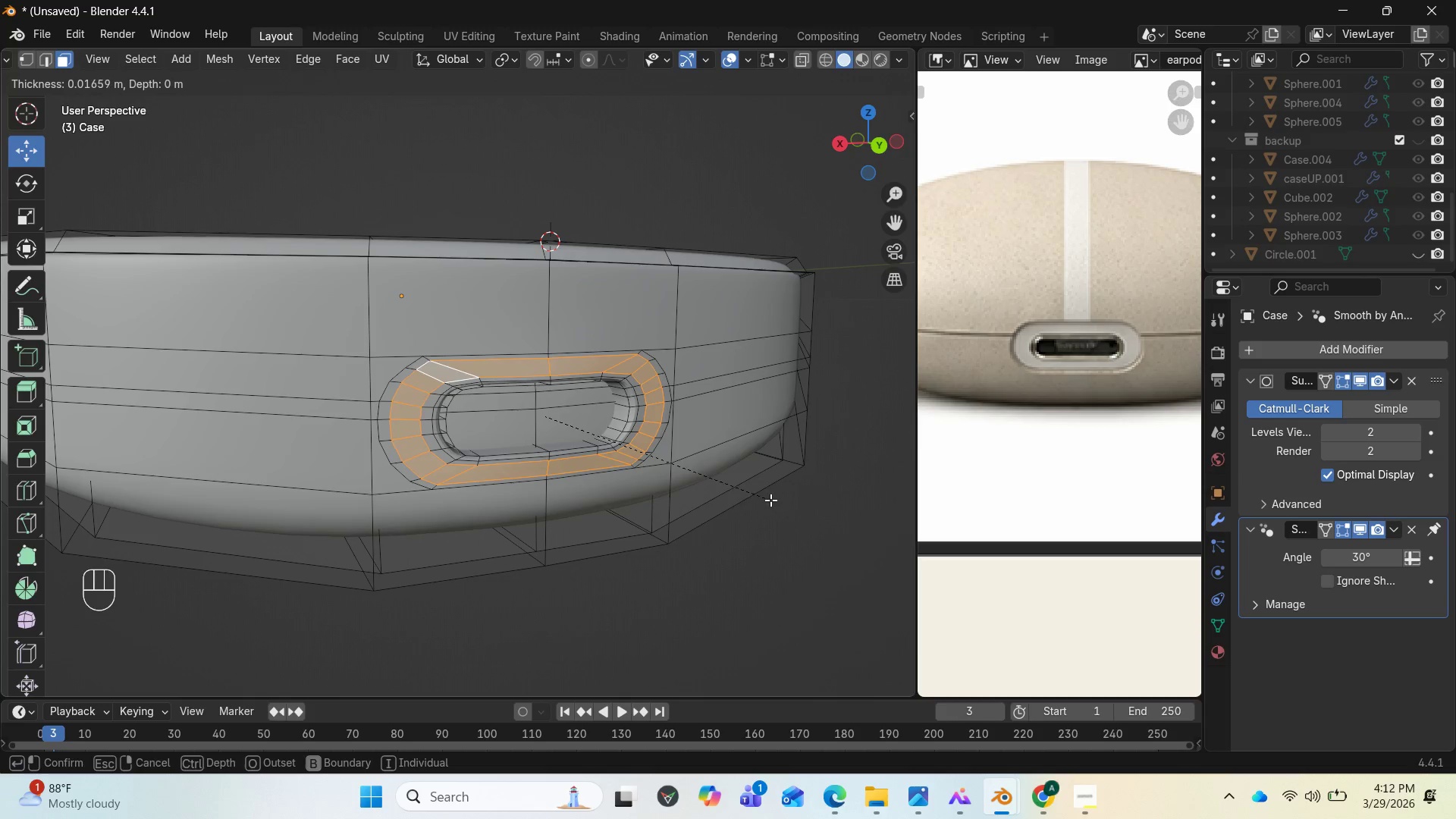 
wait(7.11)
 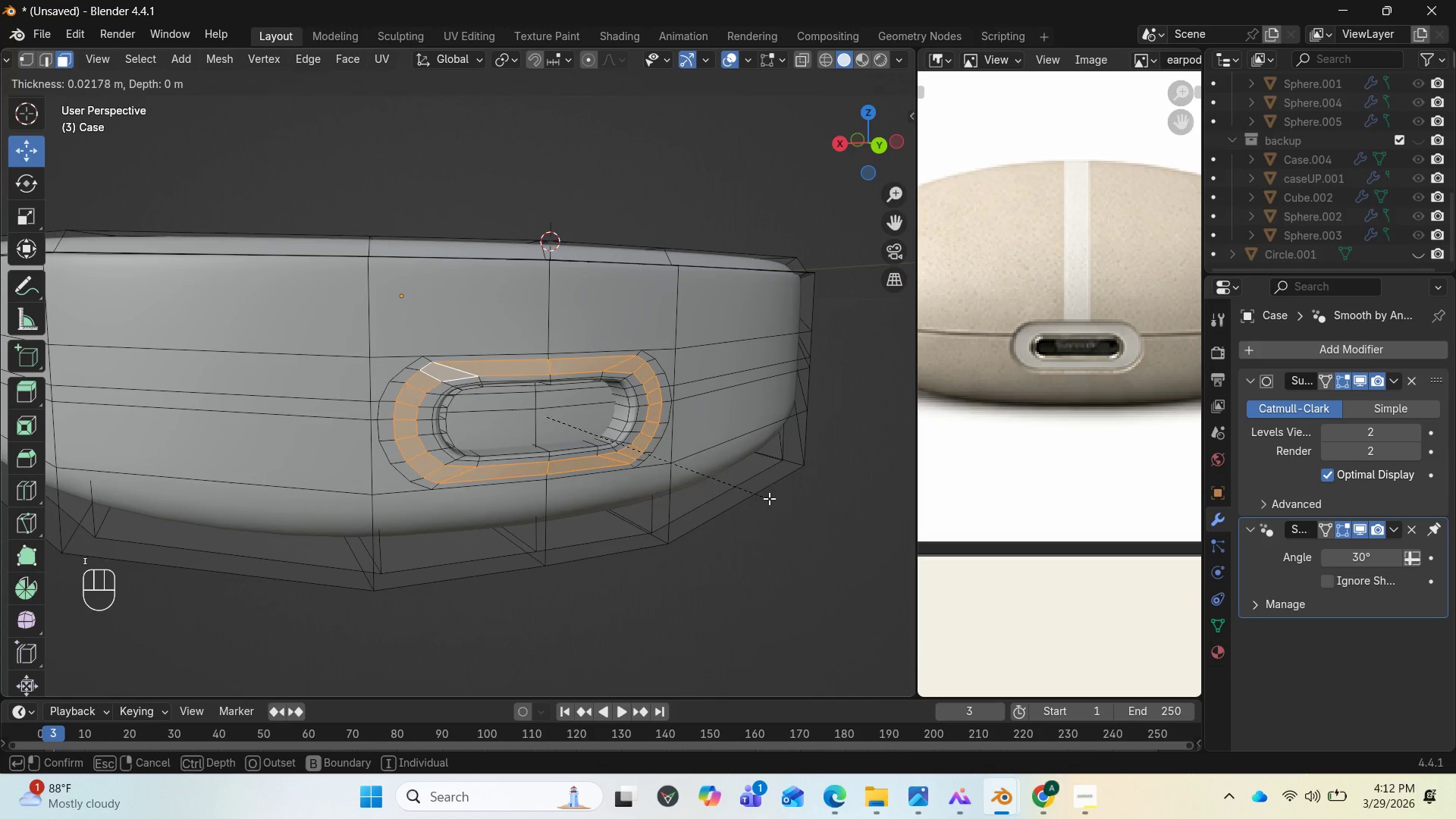 
left_click([774, 506])
 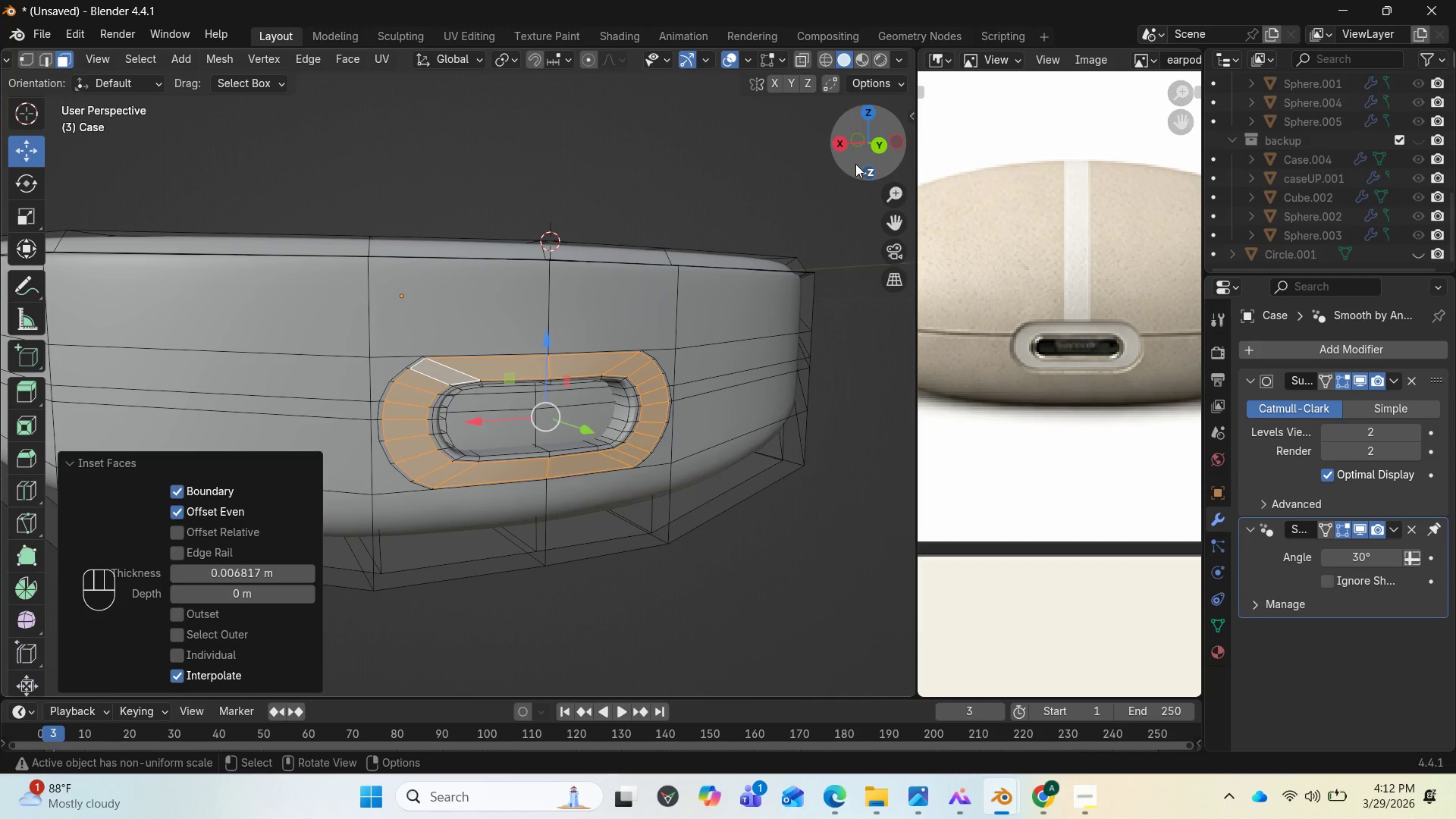 
left_click_drag(start_coordinate=[858, 164], to_coordinate=[30, 193])
 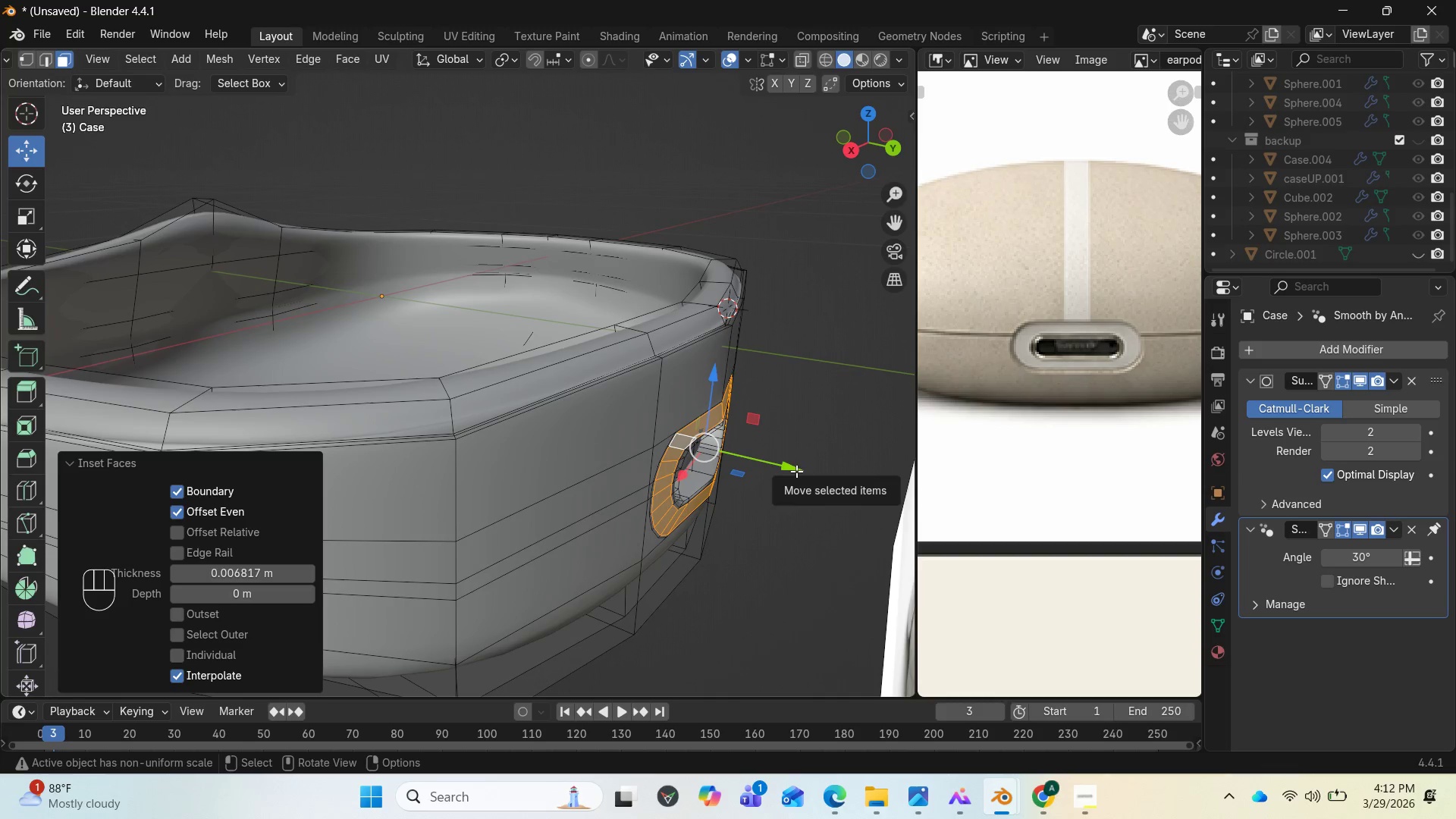 
key(E)
 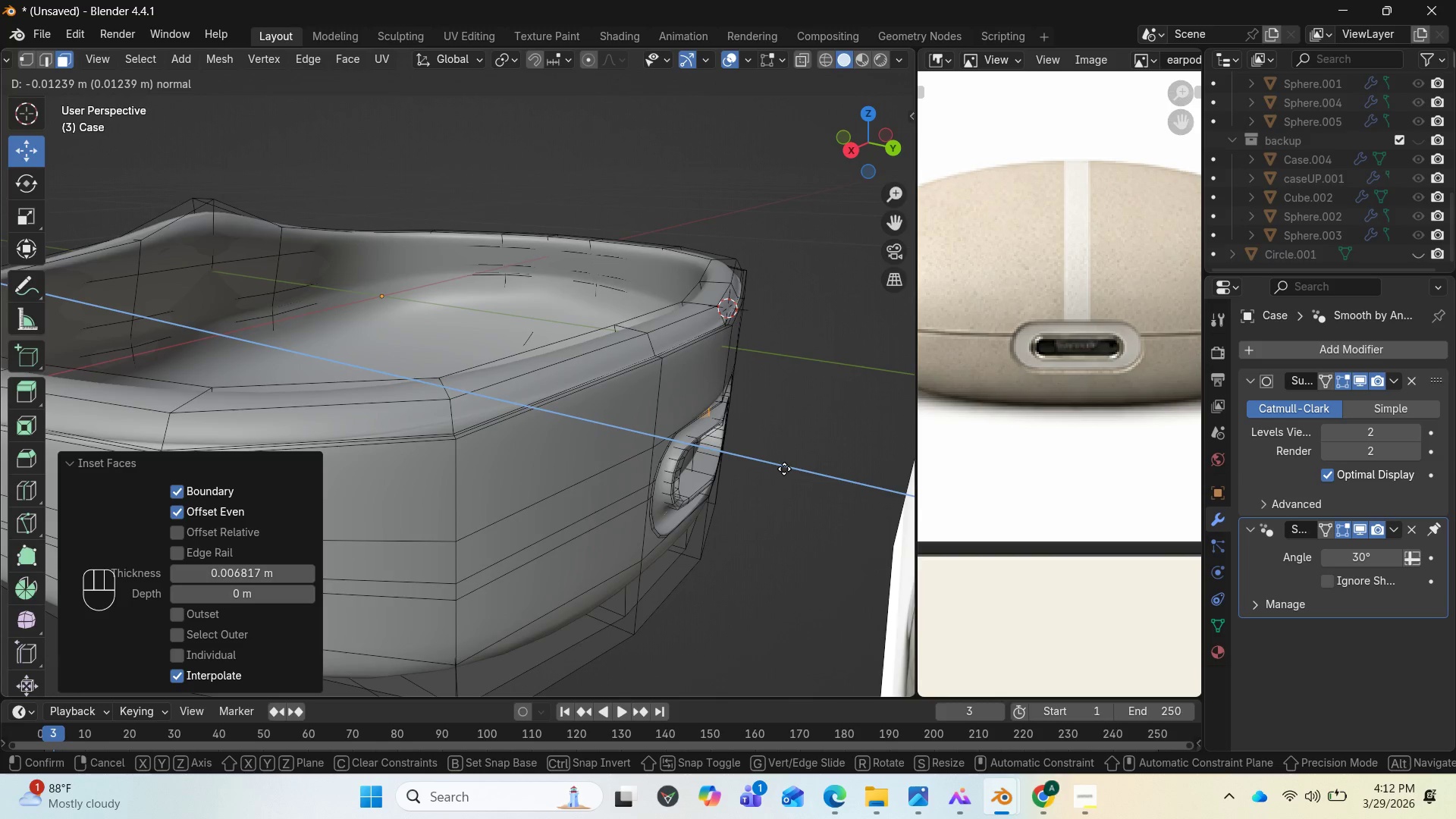 
wait(10.52)
 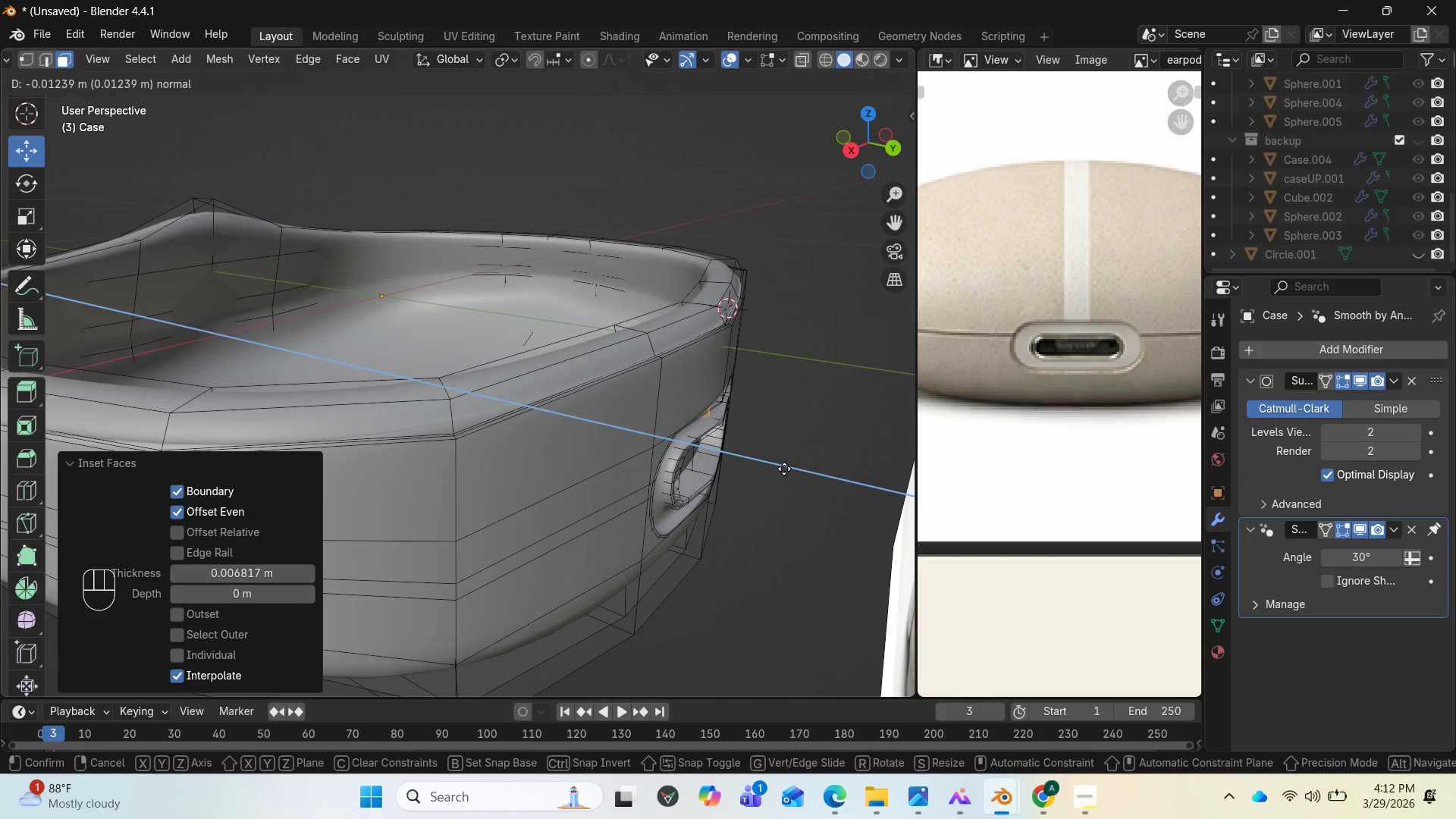 
left_click([793, 477])
 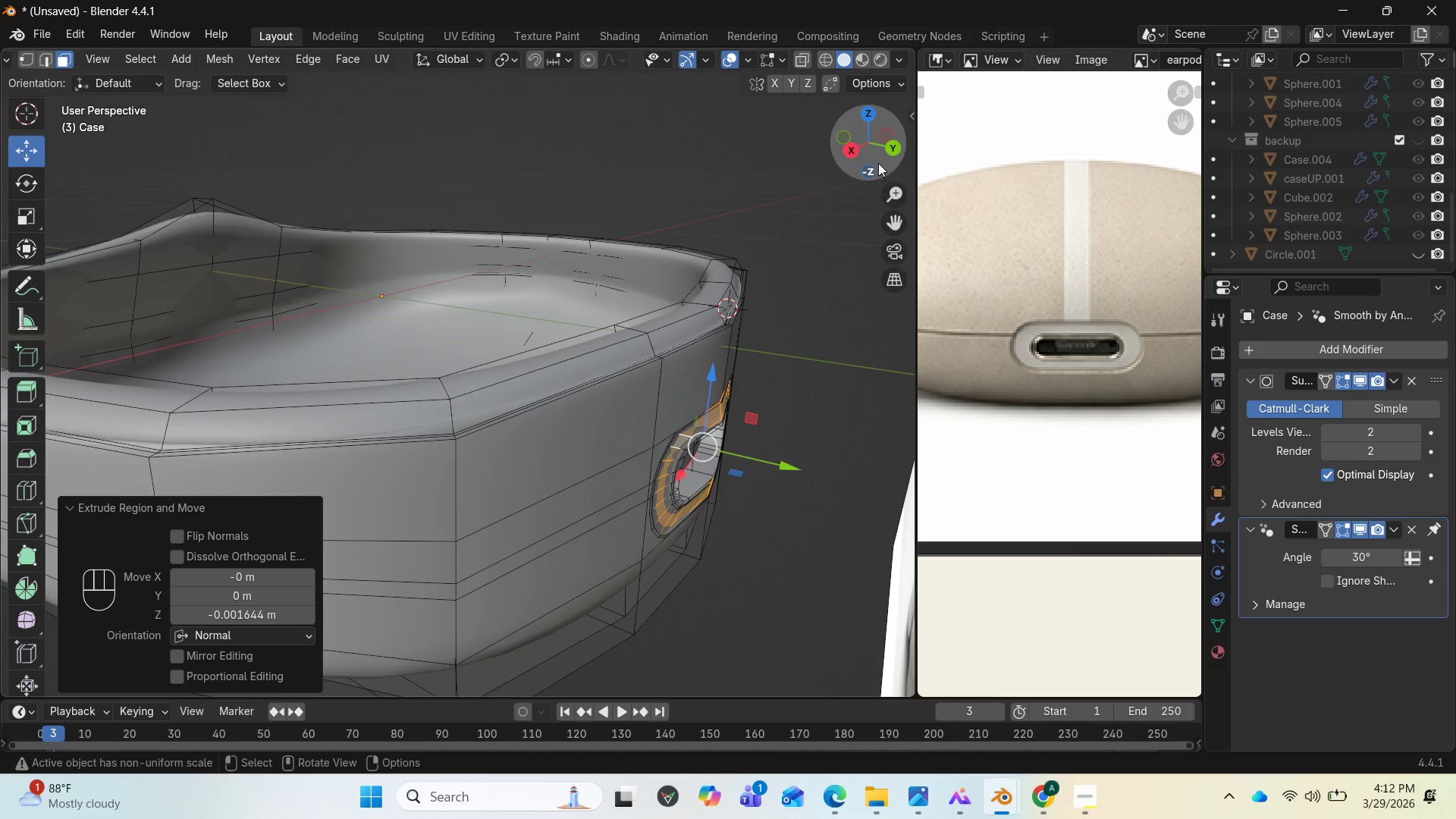 
left_click_drag(start_coordinate=[877, 163], to_coordinate=[783, 103])
 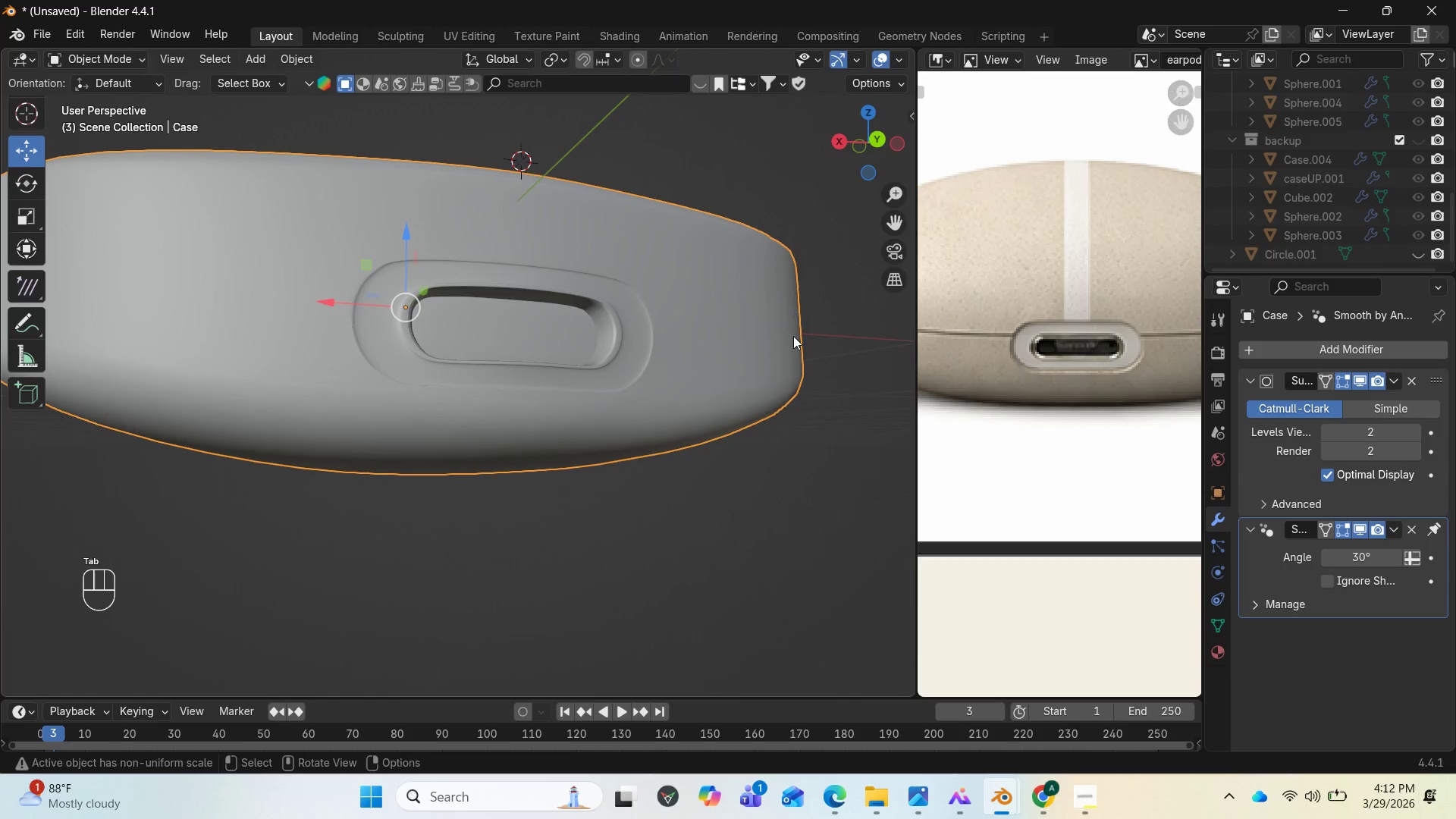 
key(Tab)
 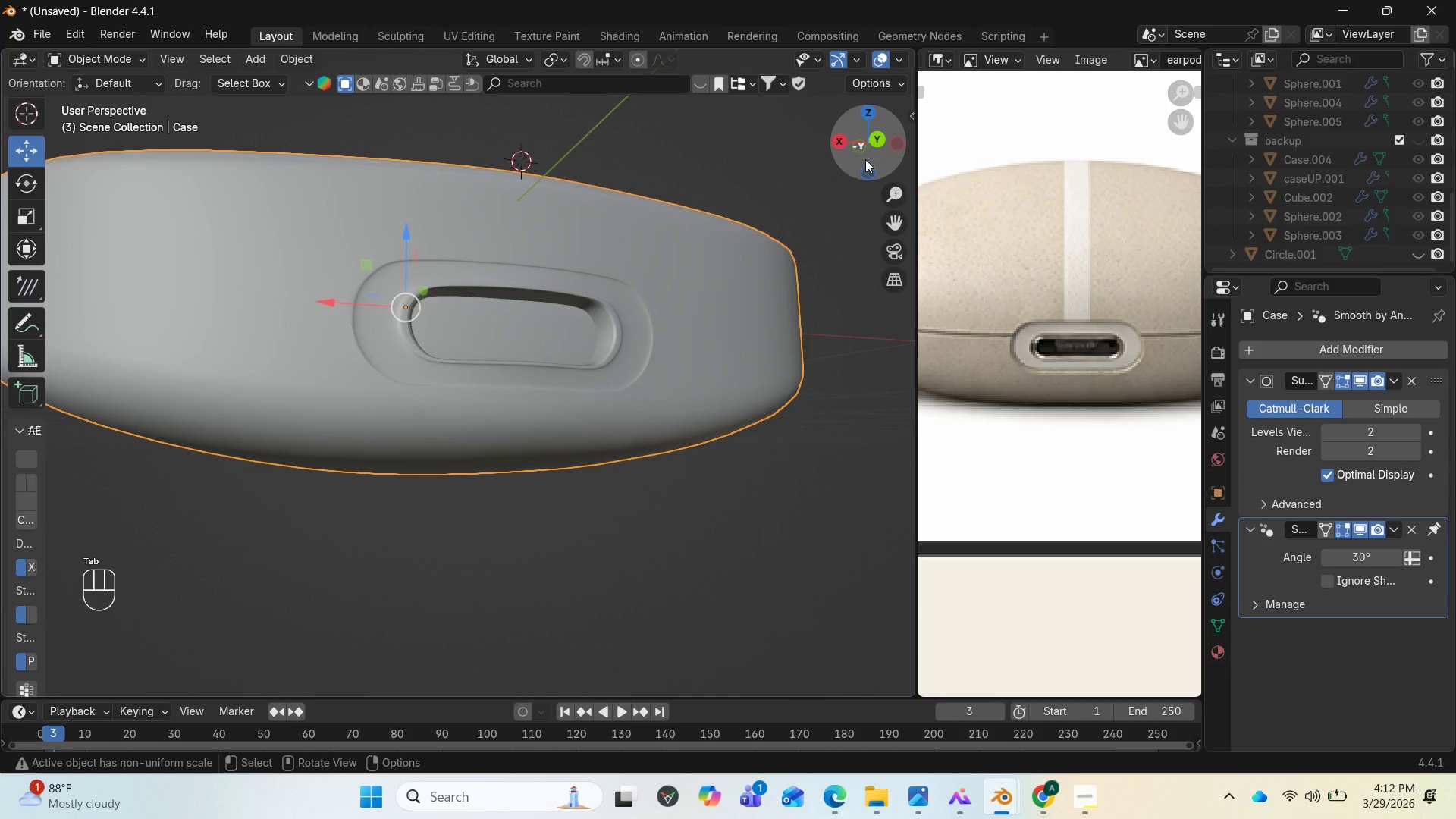 
left_click_drag(start_coordinate=[868, 158], to_coordinate=[907, 178])
 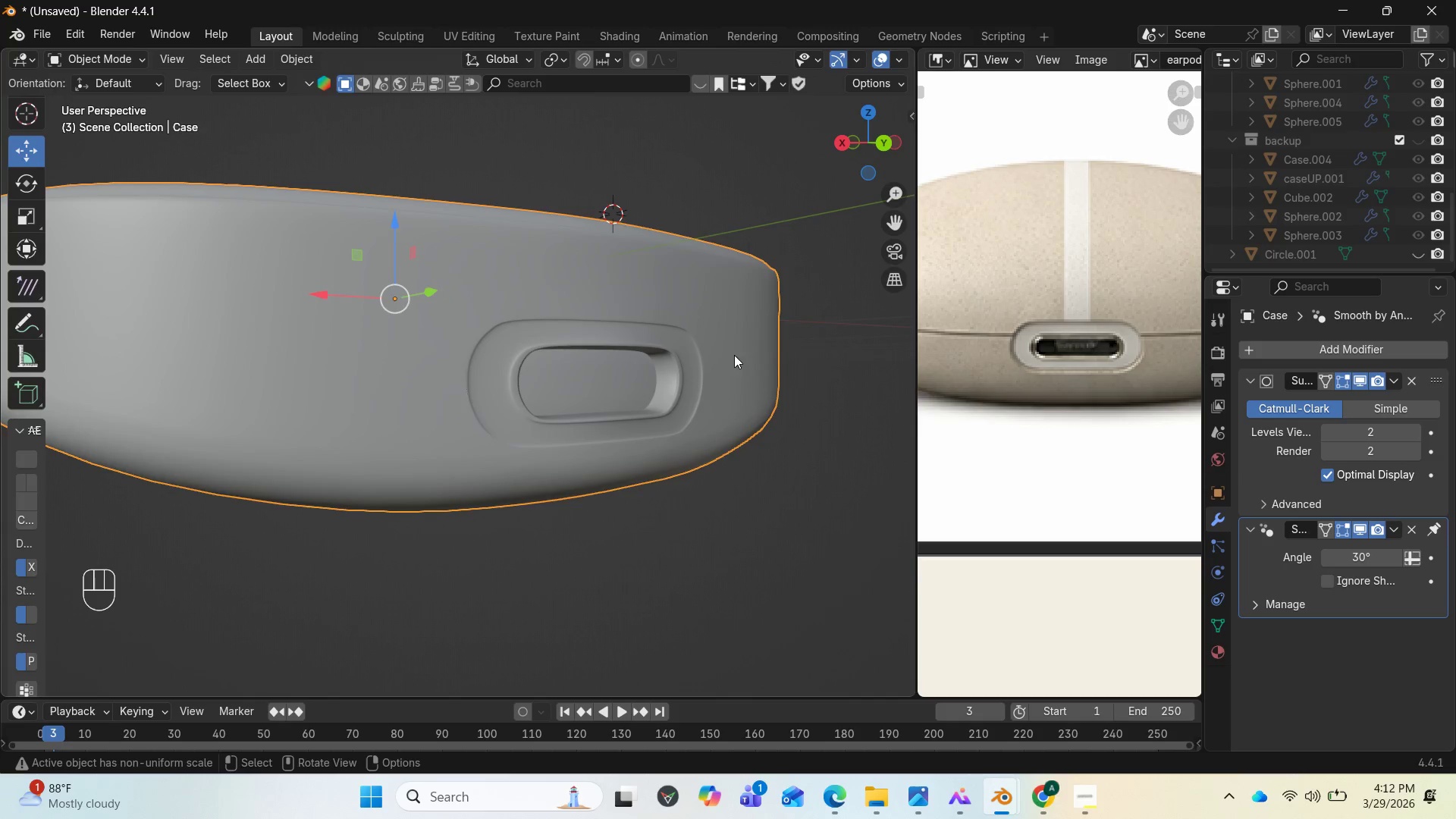 
key(Tab)
 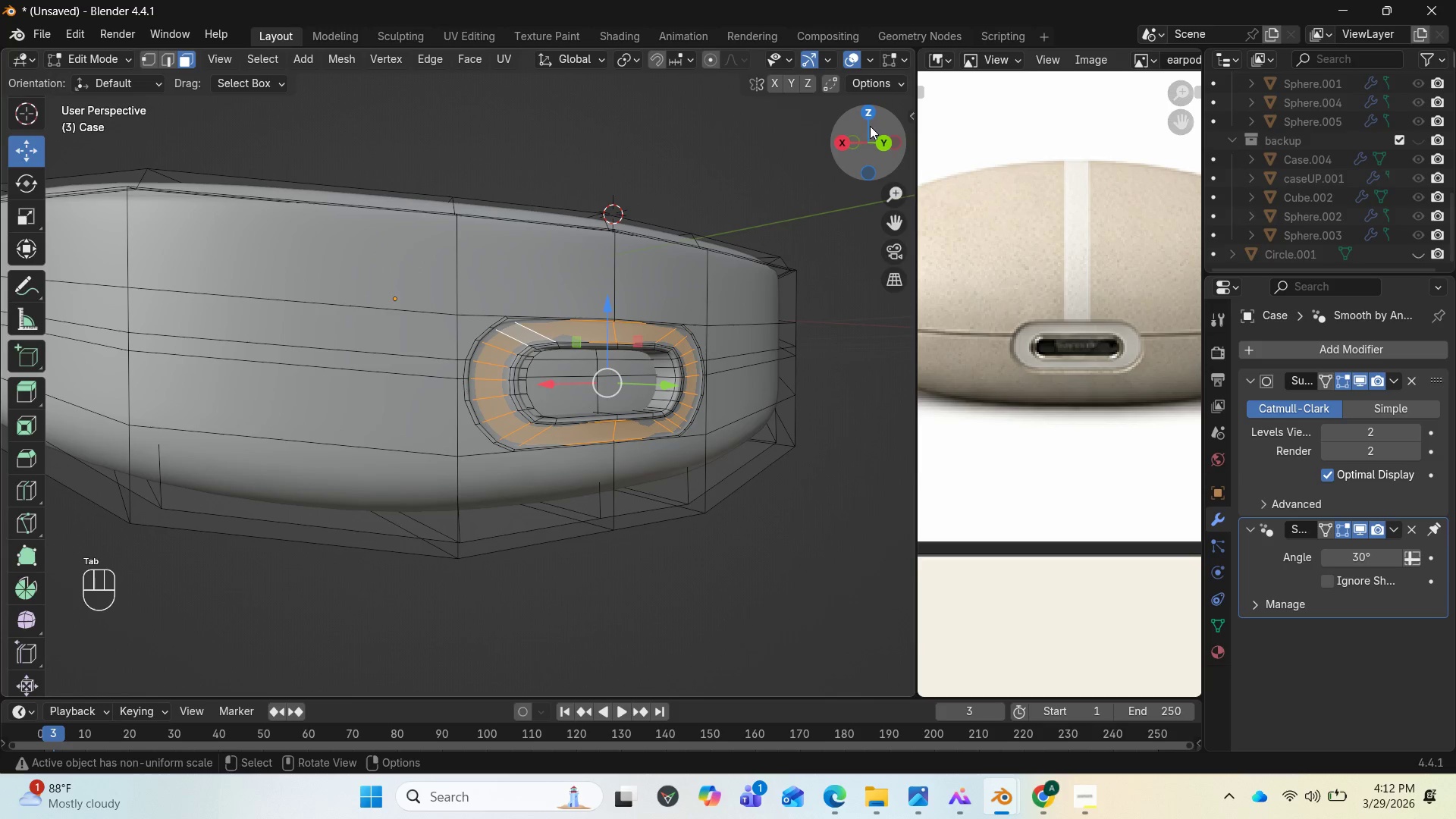 
left_click_drag(start_coordinate=[869, 128], to_coordinate=[833, 144])
 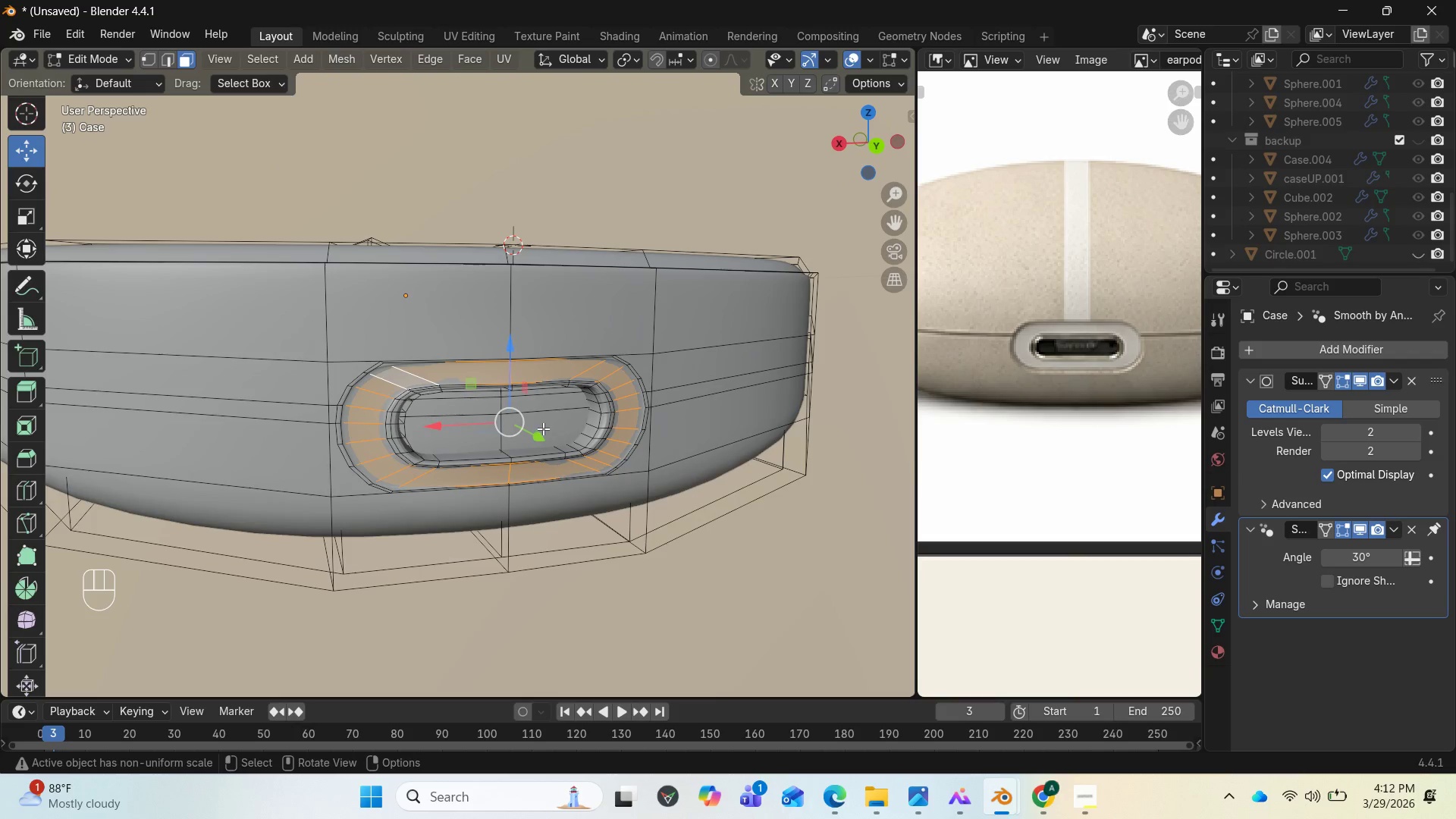 
left_click([543, 428])
 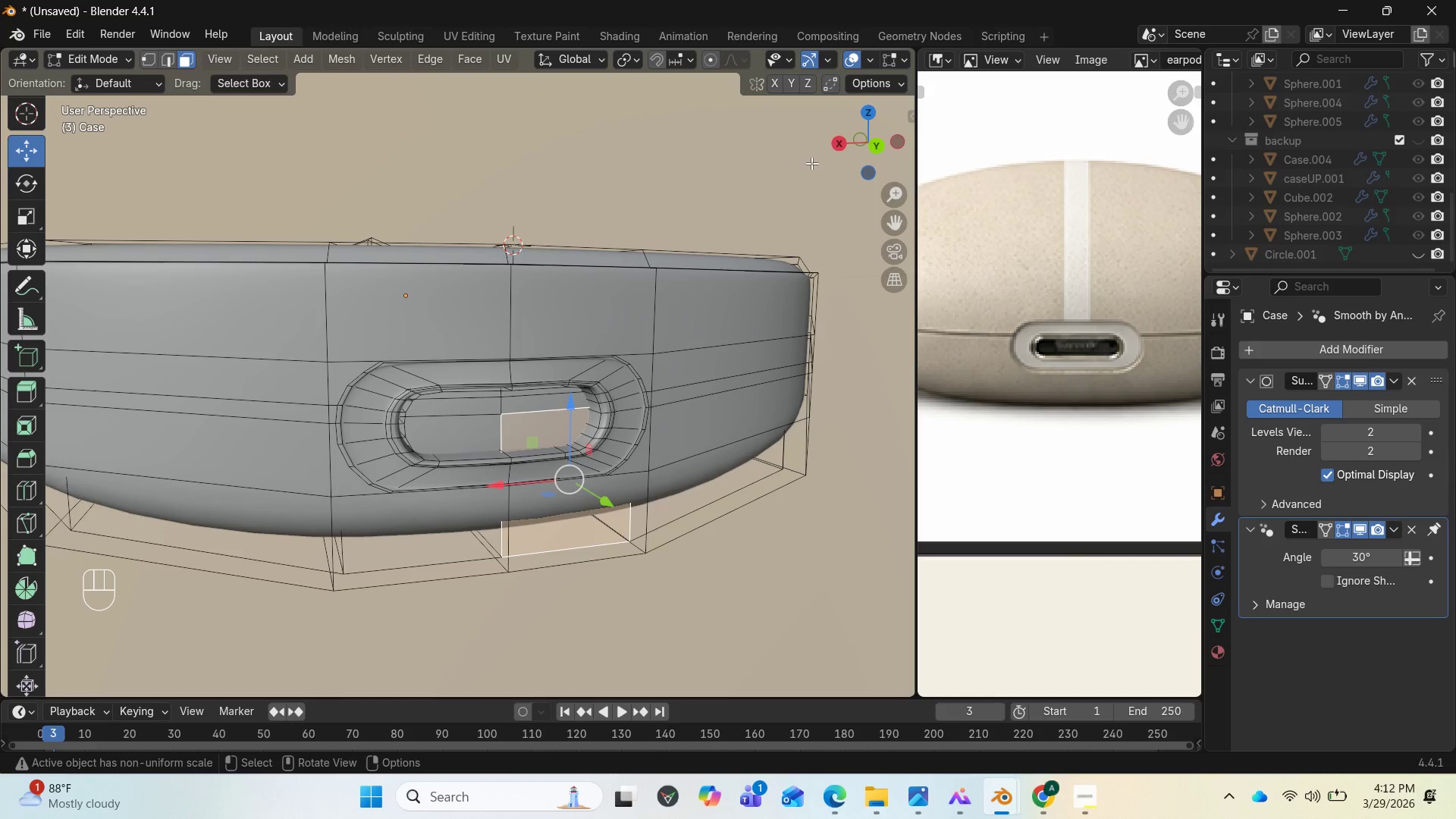 
left_click_drag(start_coordinate=[873, 143], to_coordinate=[890, 109])
 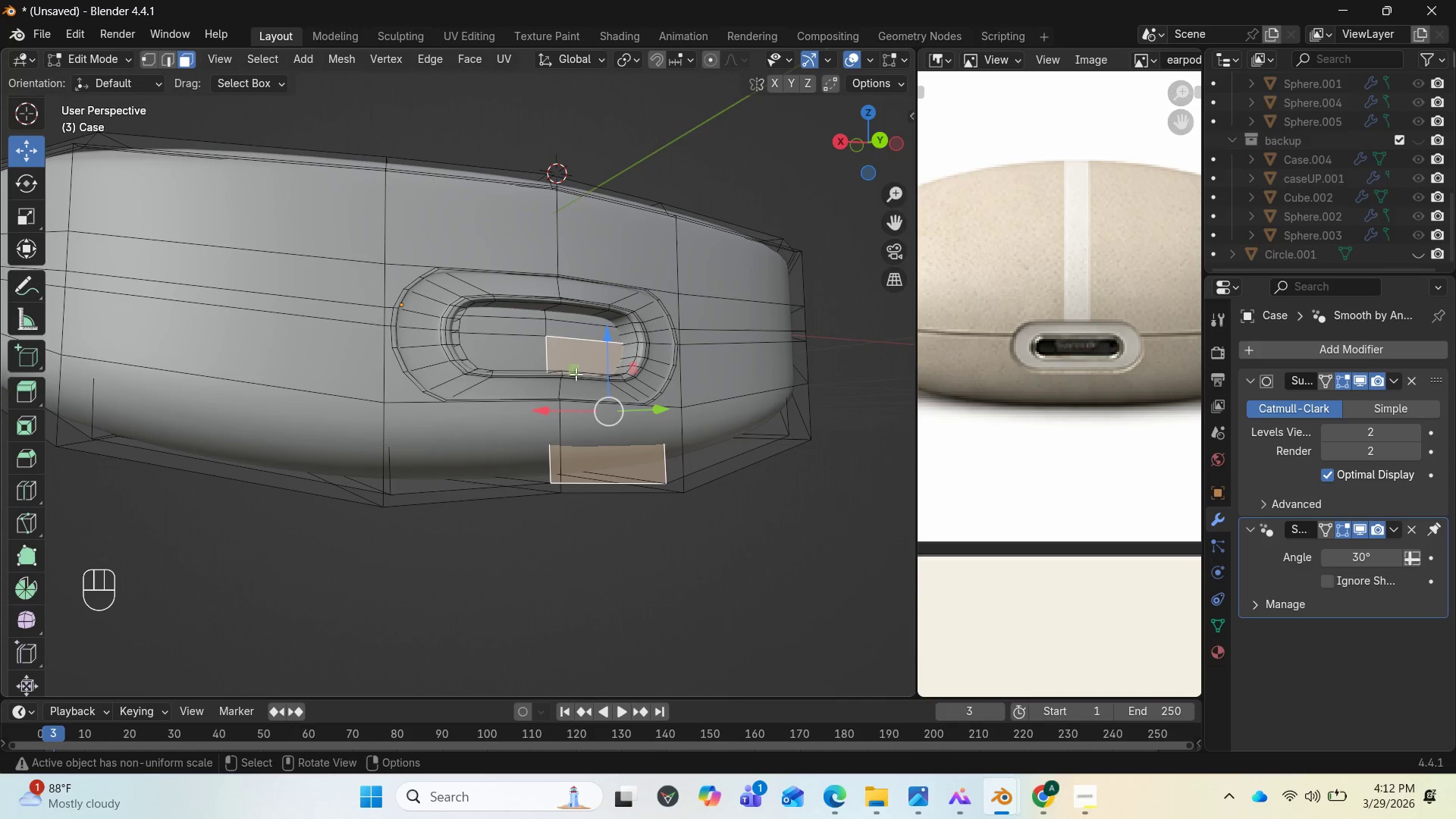 
hold_key(key=ShiftLeft, duration=4.81)
left_click([521, 352])
 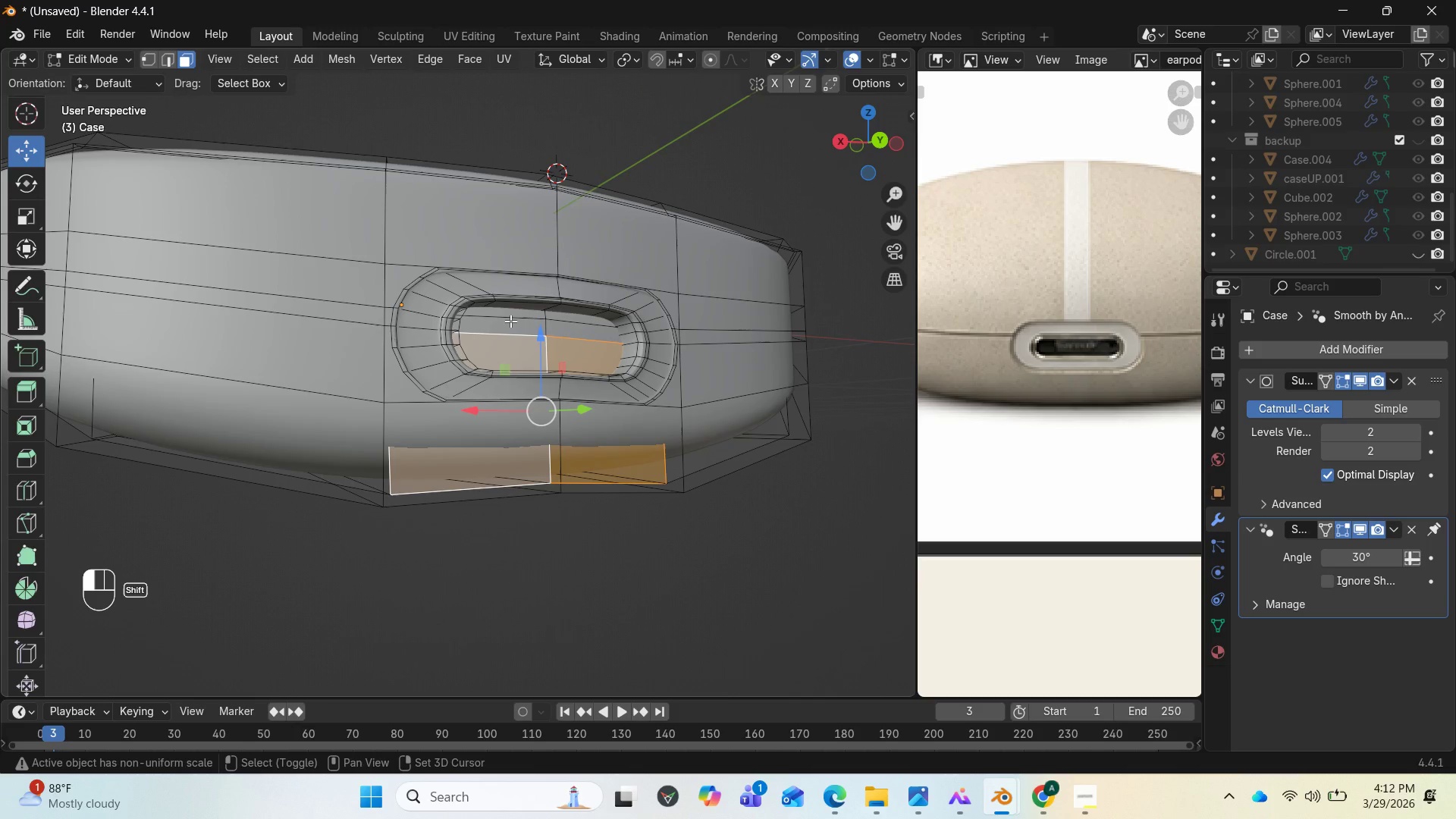 
left_click([510, 321])
 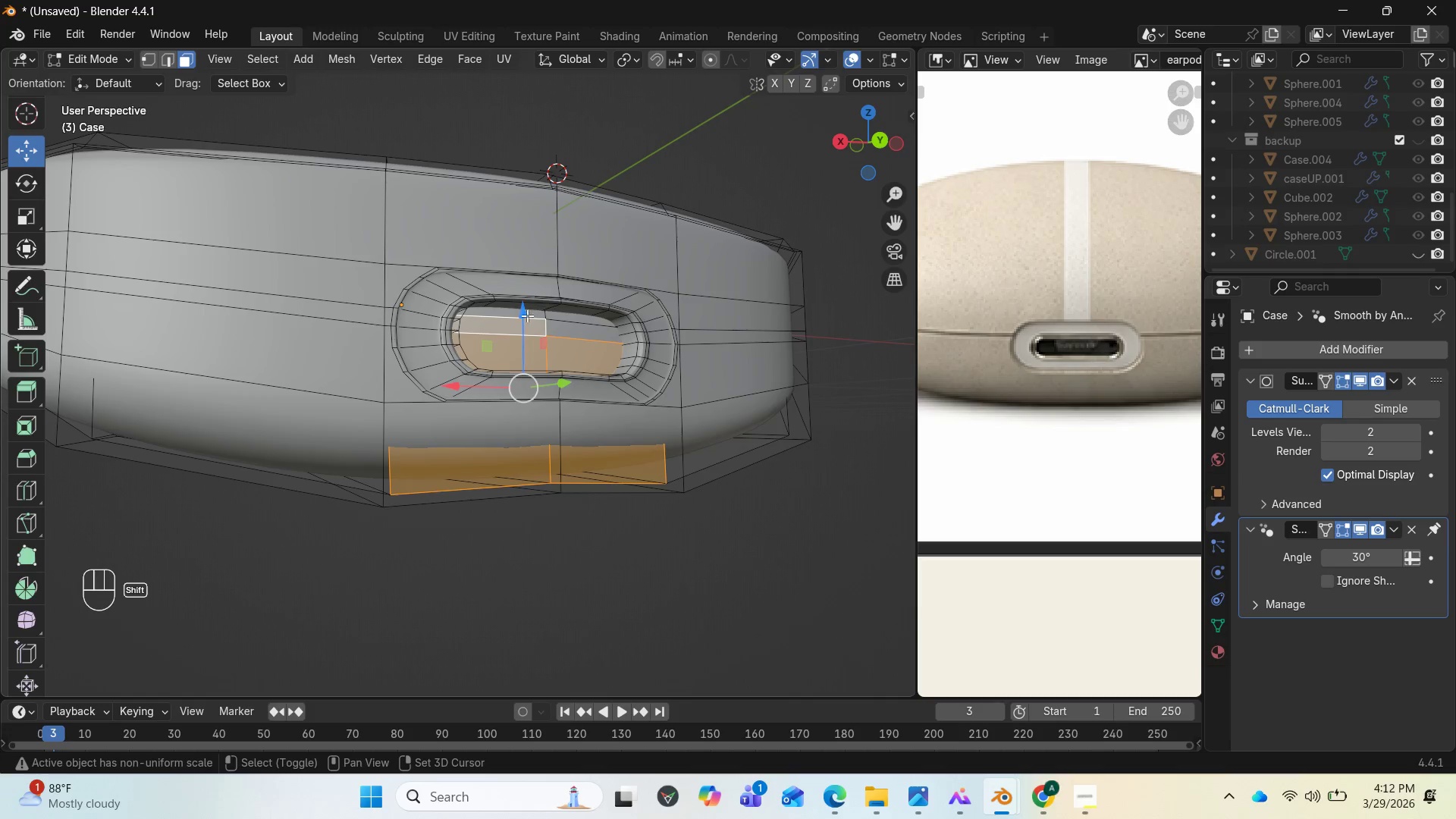 
left_click([526, 315])
 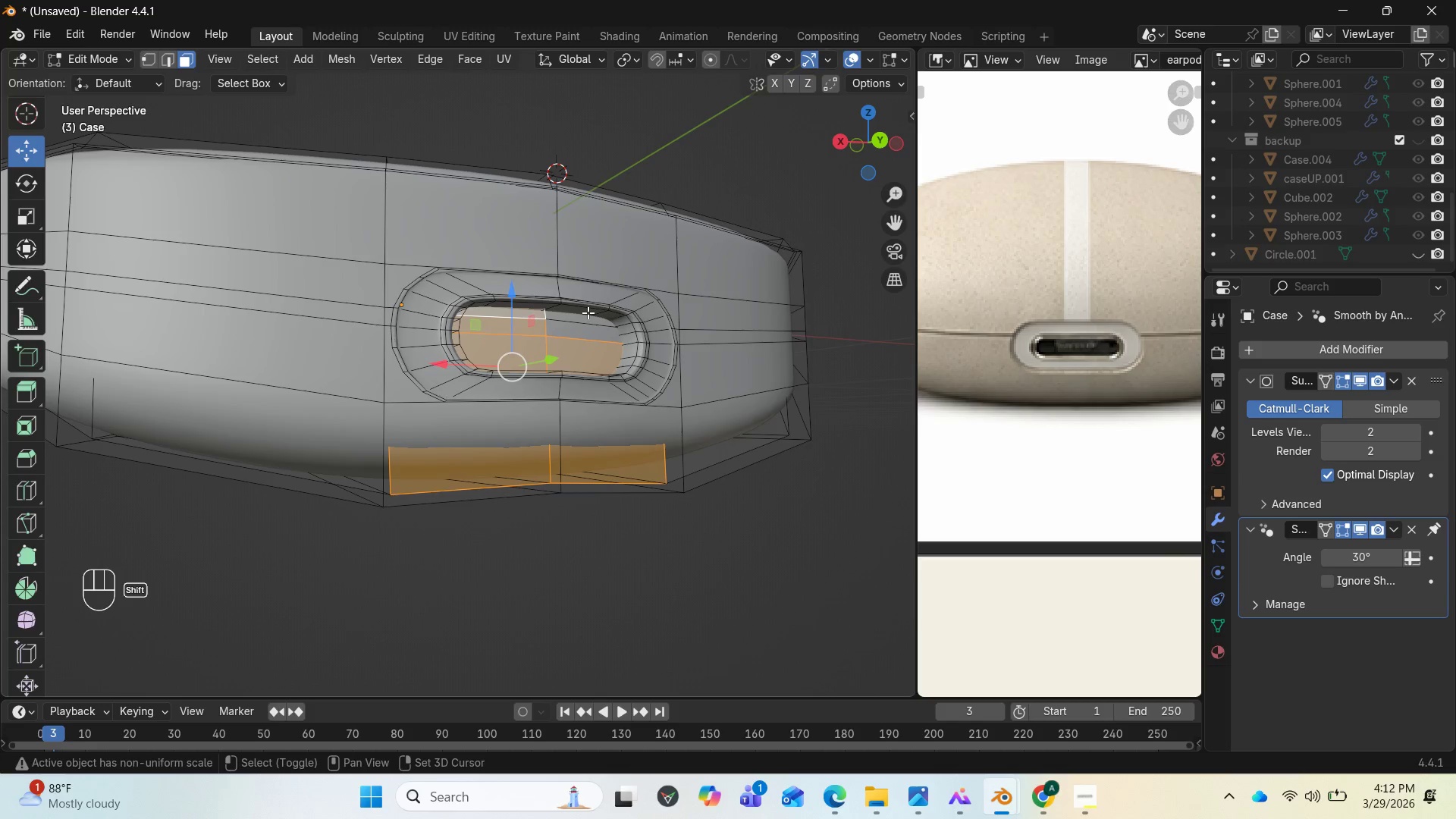 
left_click([588, 312])
 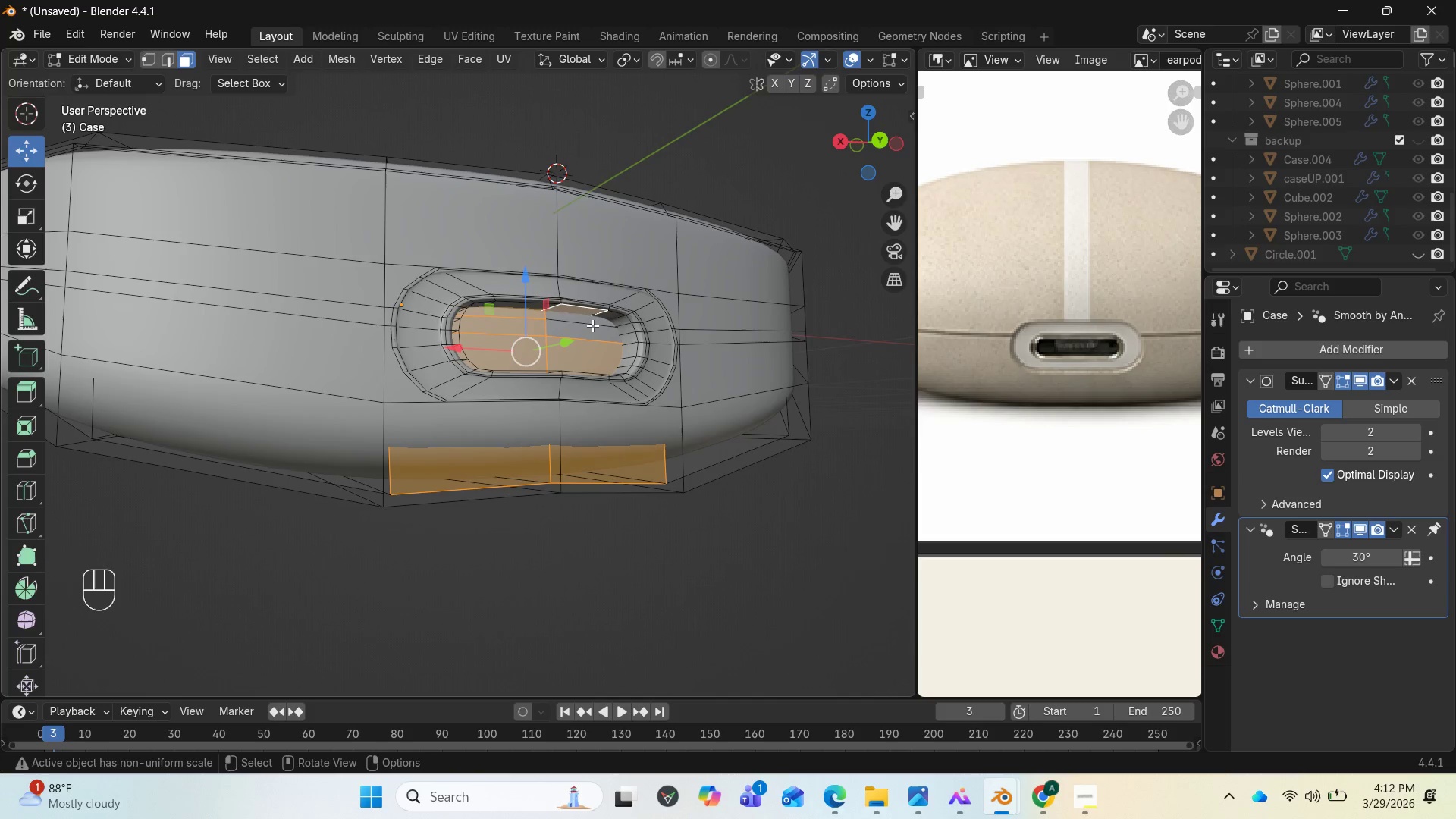 
left_click([588, 321])
 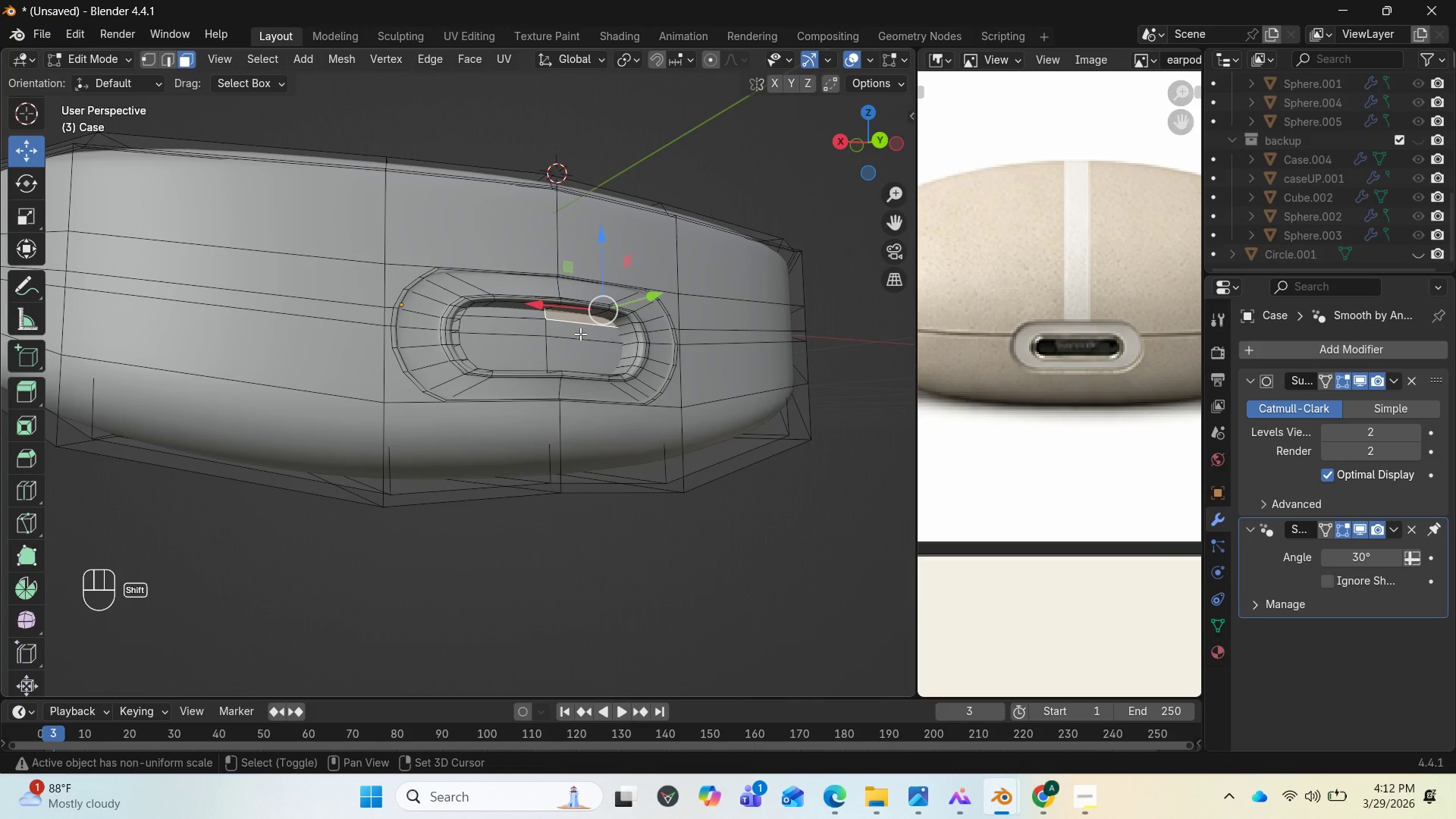 
hold_key(key=ShiftLeft, duration=2.59)
left_click([579, 334])
 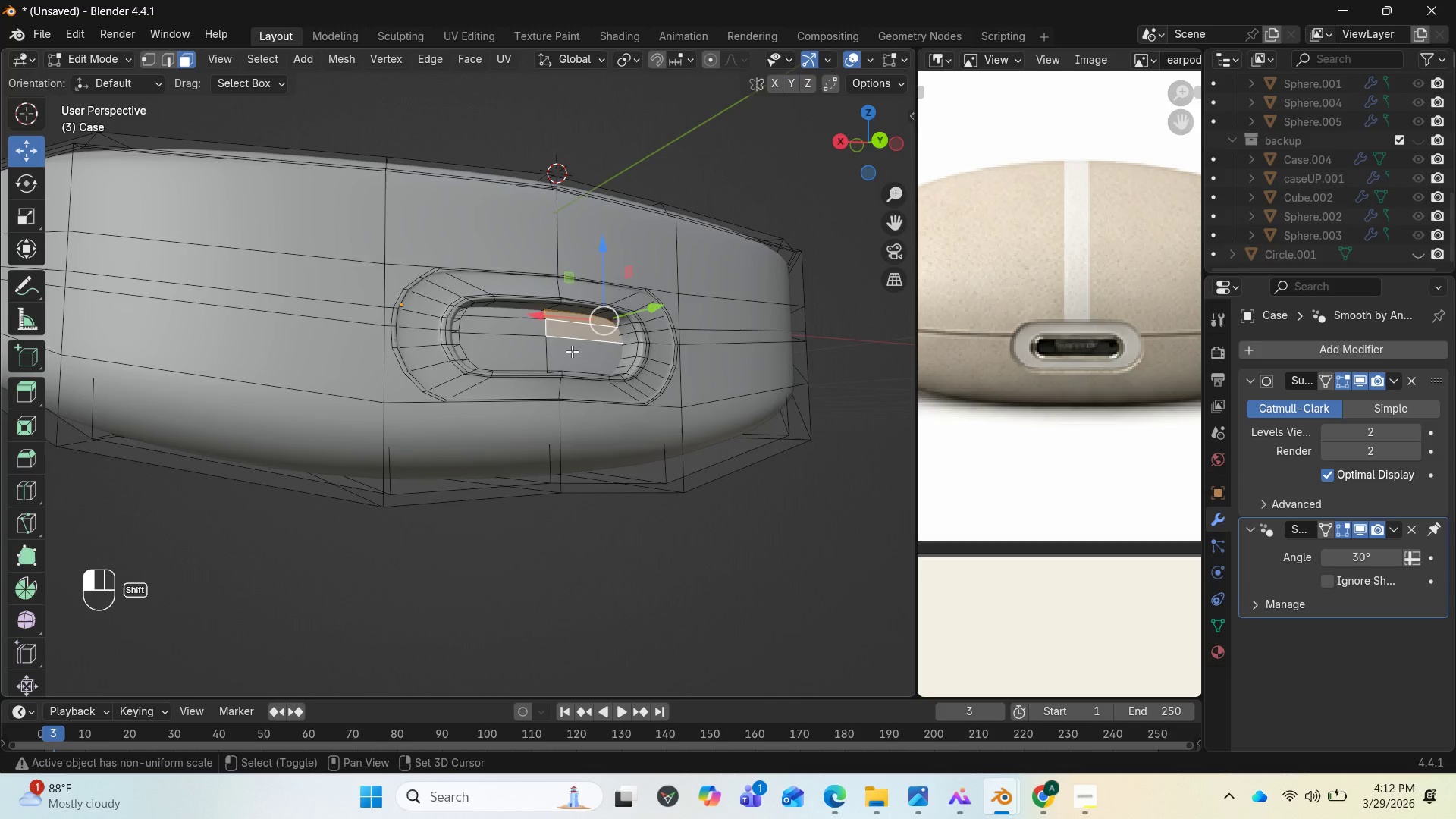 
left_click([572, 351])
 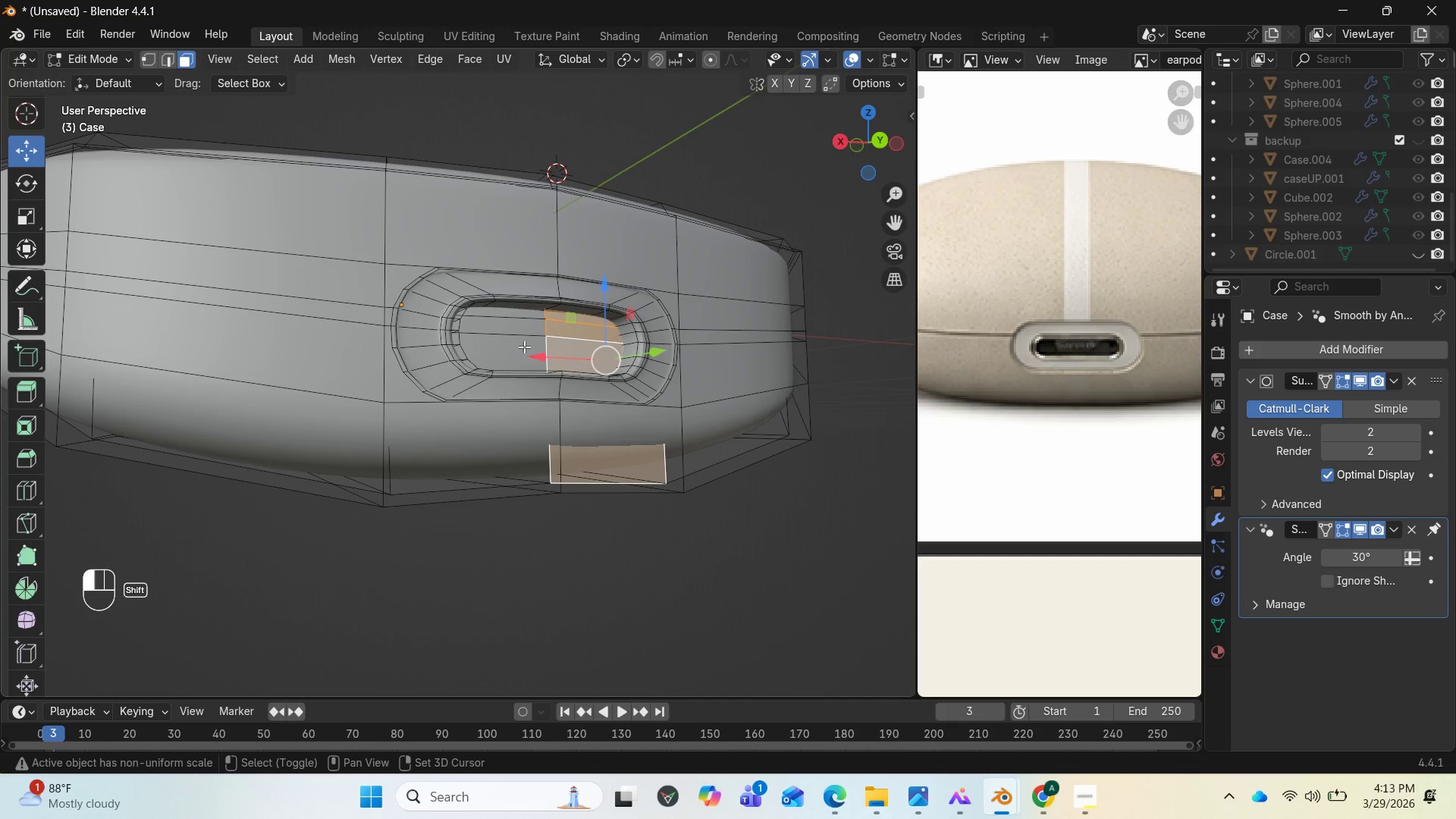 
left_click([524, 347])
 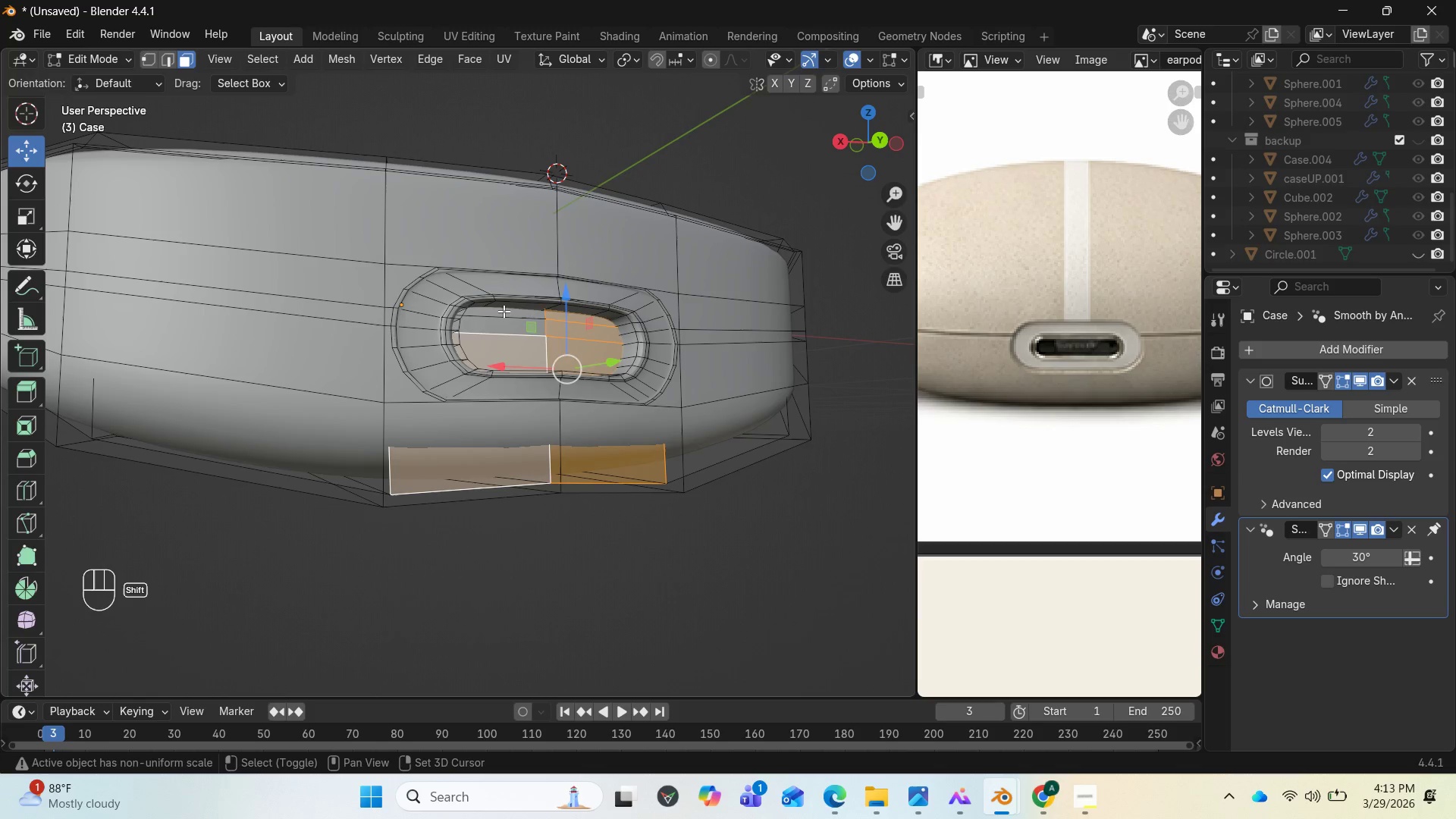 
left_click([504, 311])
 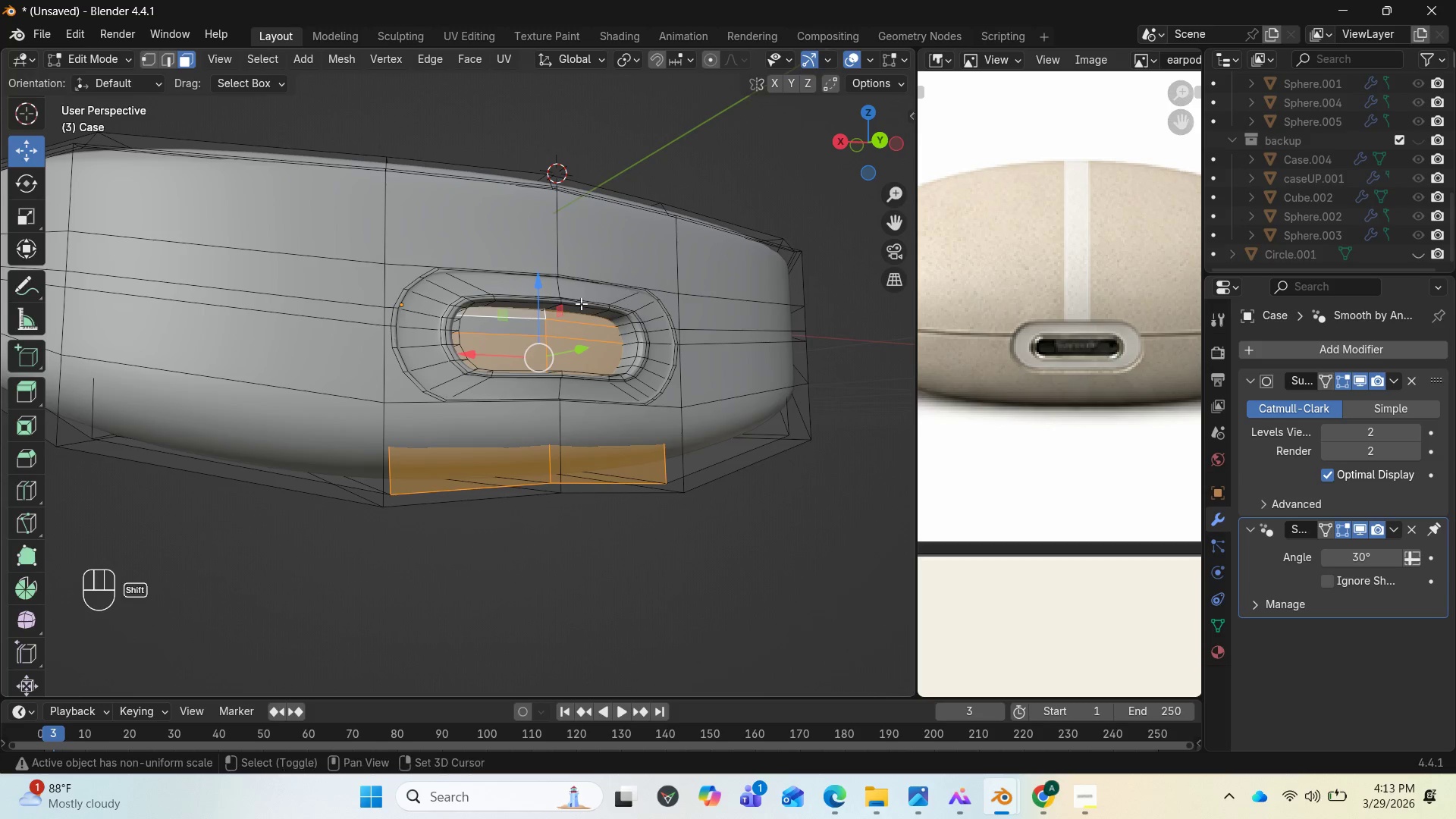 
hold_key(key=ShiftLeft, duration=1.08)
left_click([532, 322])
 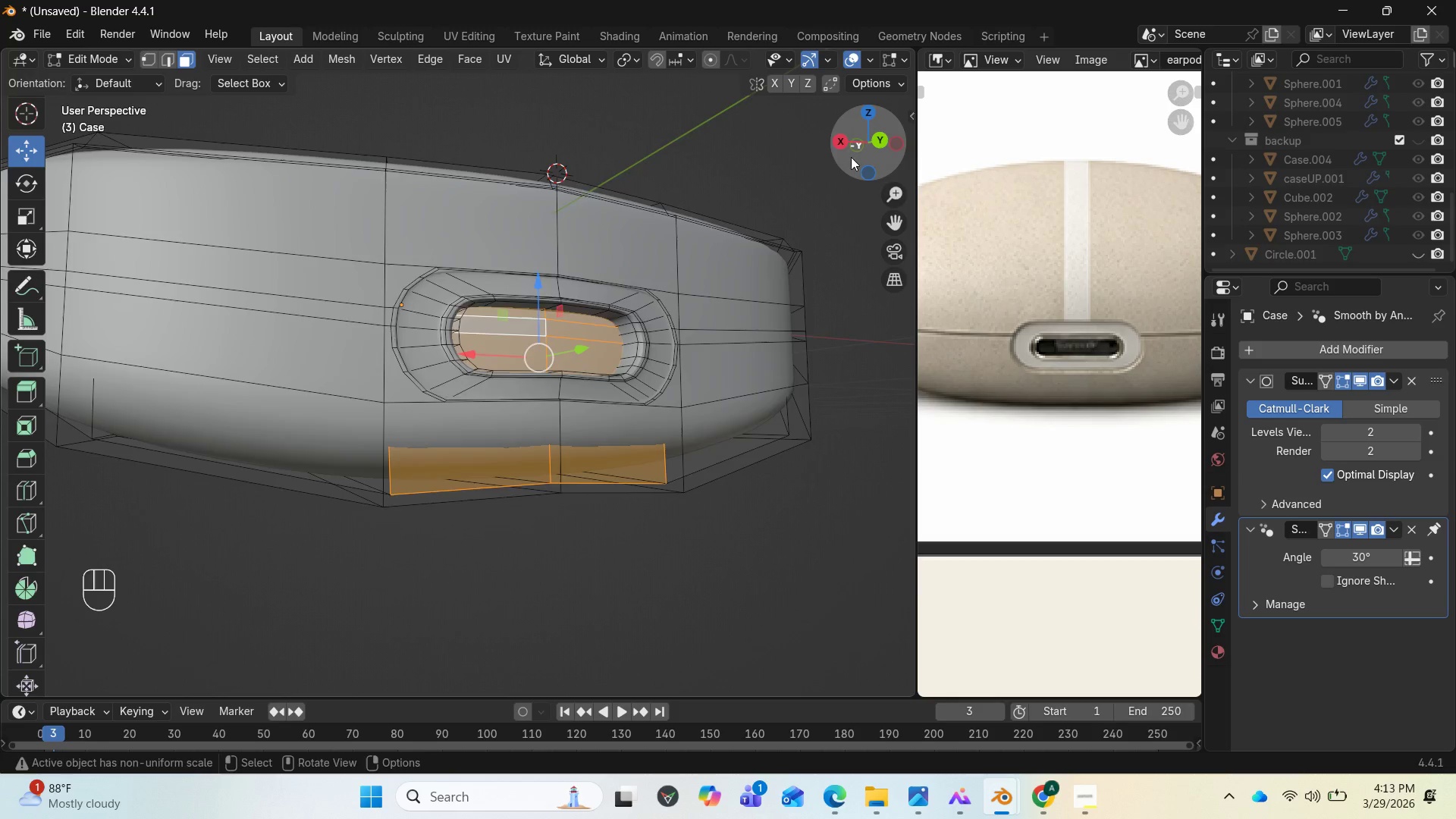 
left_click_drag(start_coordinate=[856, 159], to_coordinate=[905, 180])
 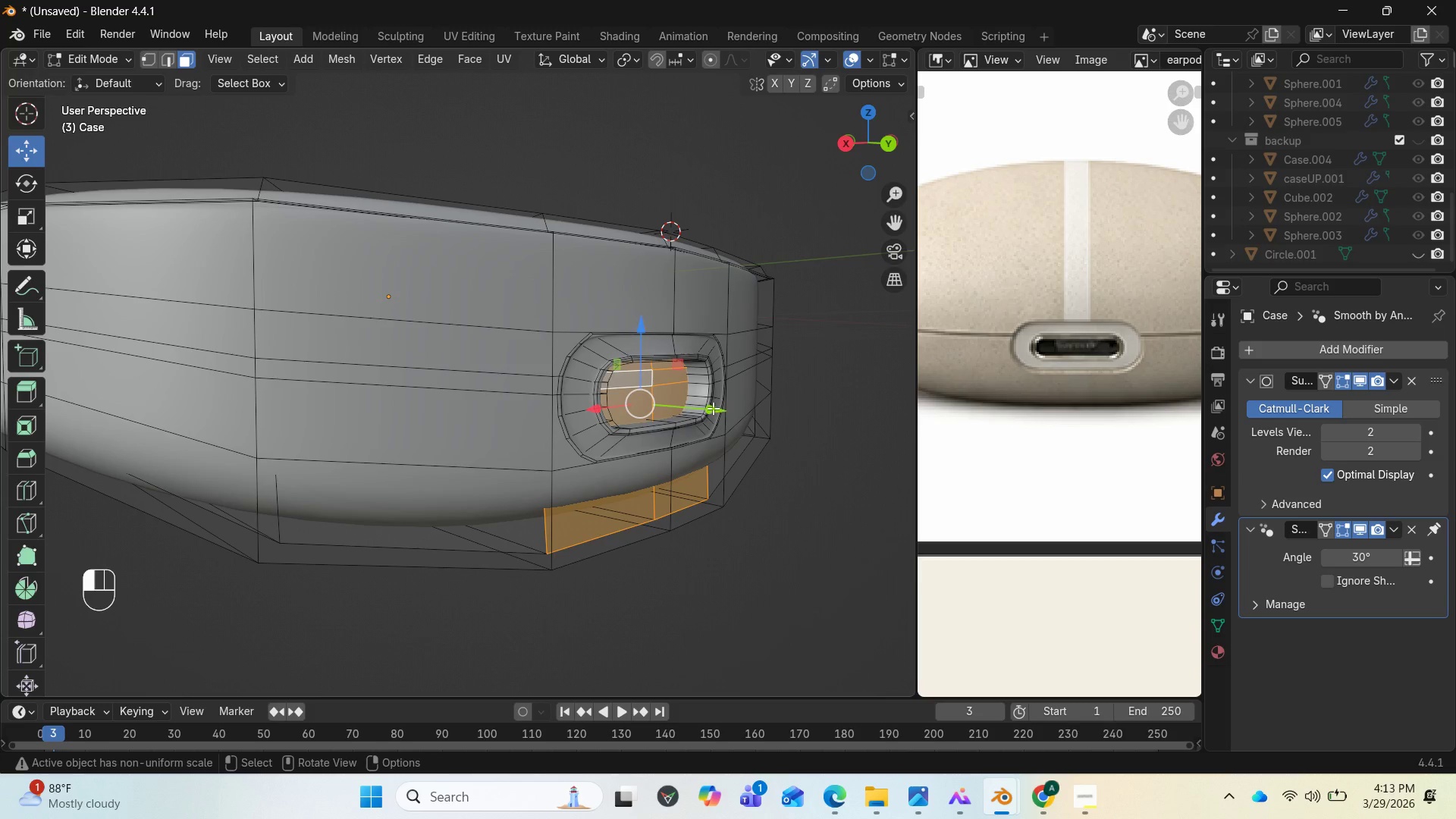 
left_click_drag(start_coordinate=[713, 408], to_coordinate=[691, 404])
 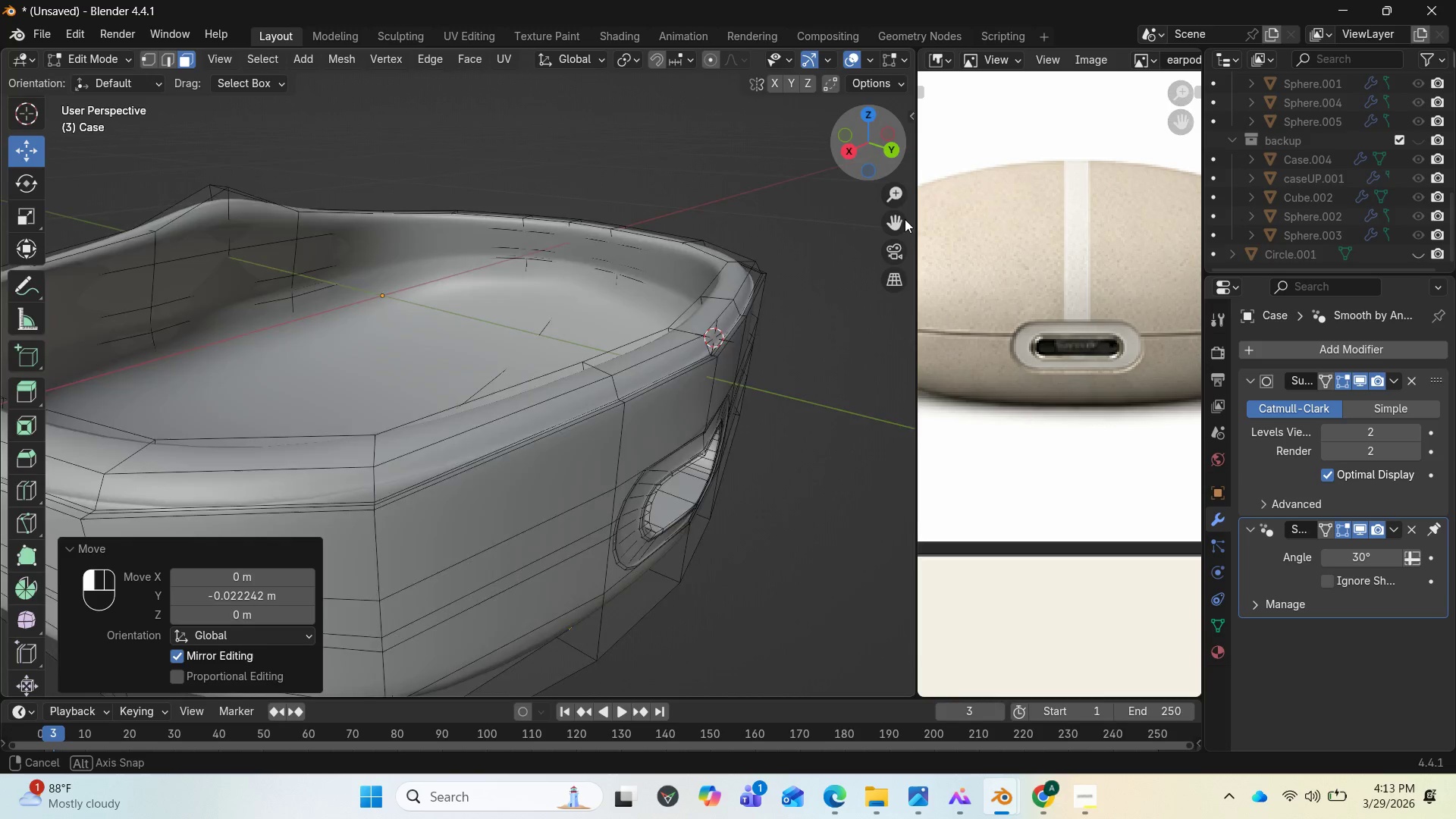 
left_click_drag(start_coordinate=[876, 155], to_coordinate=[64, 229])
 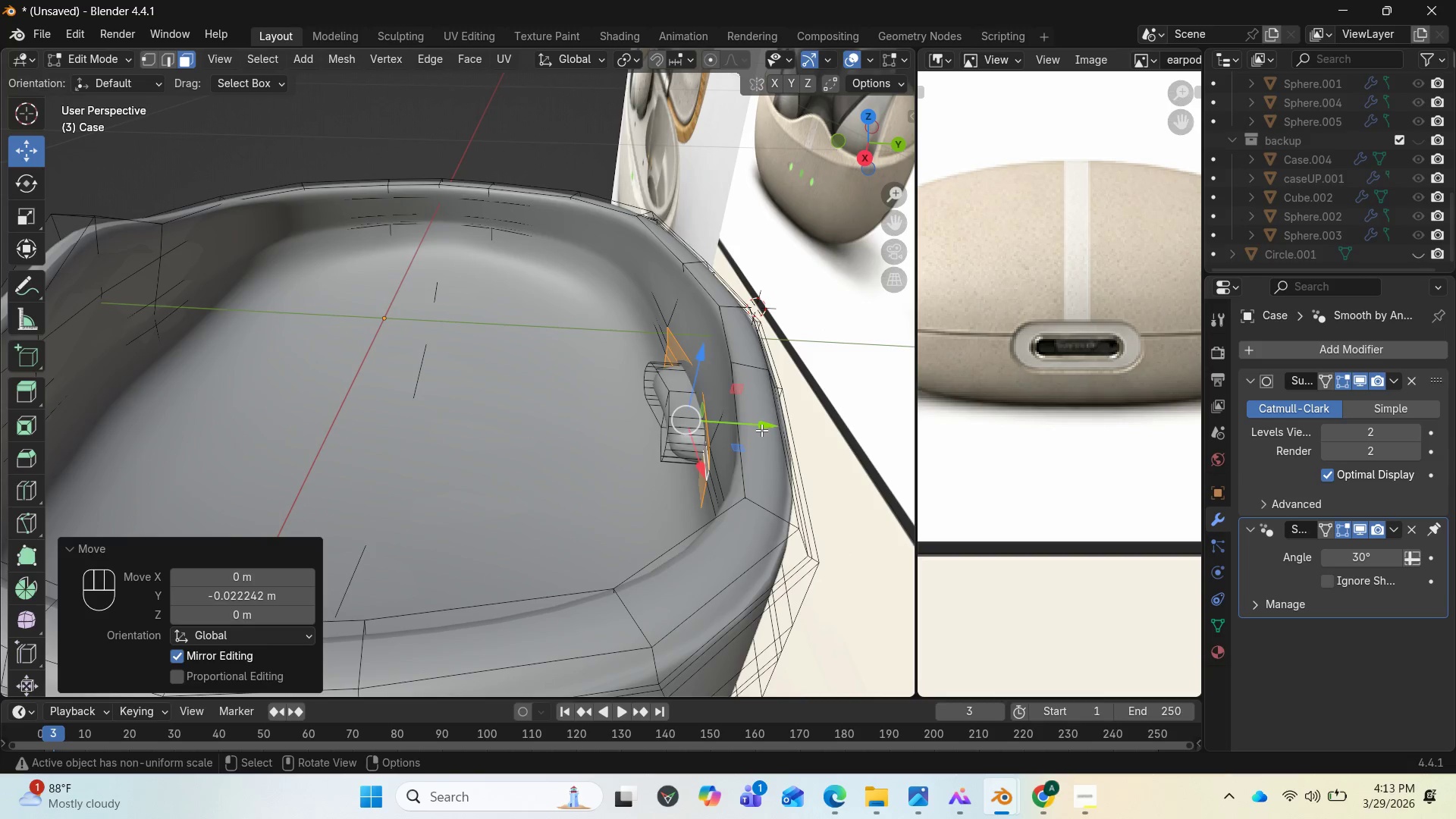 
left_click_drag(start_coordinate=[761, 430], to_coordinate=[740, 425])
 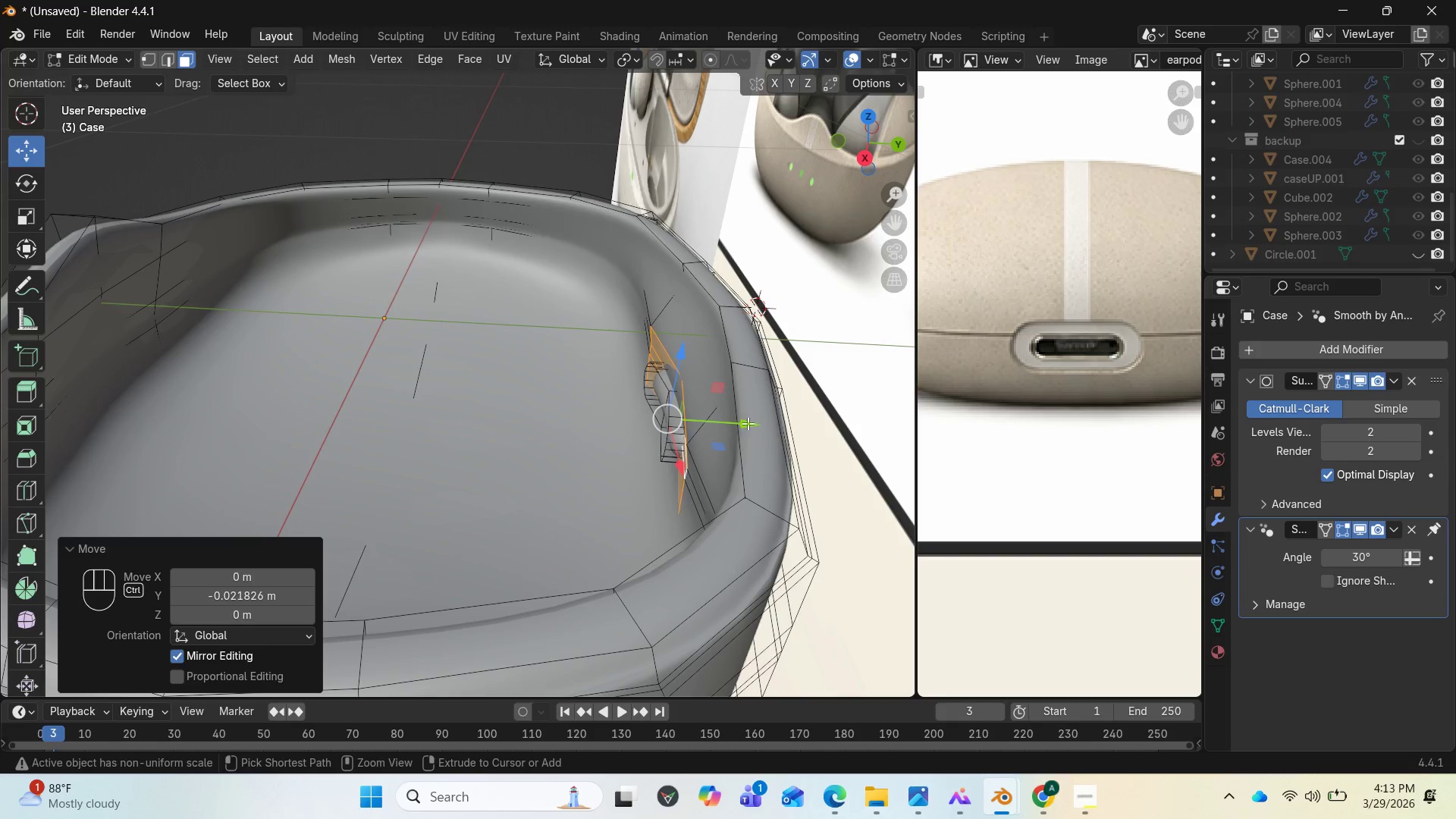 
key(Control+Z)
 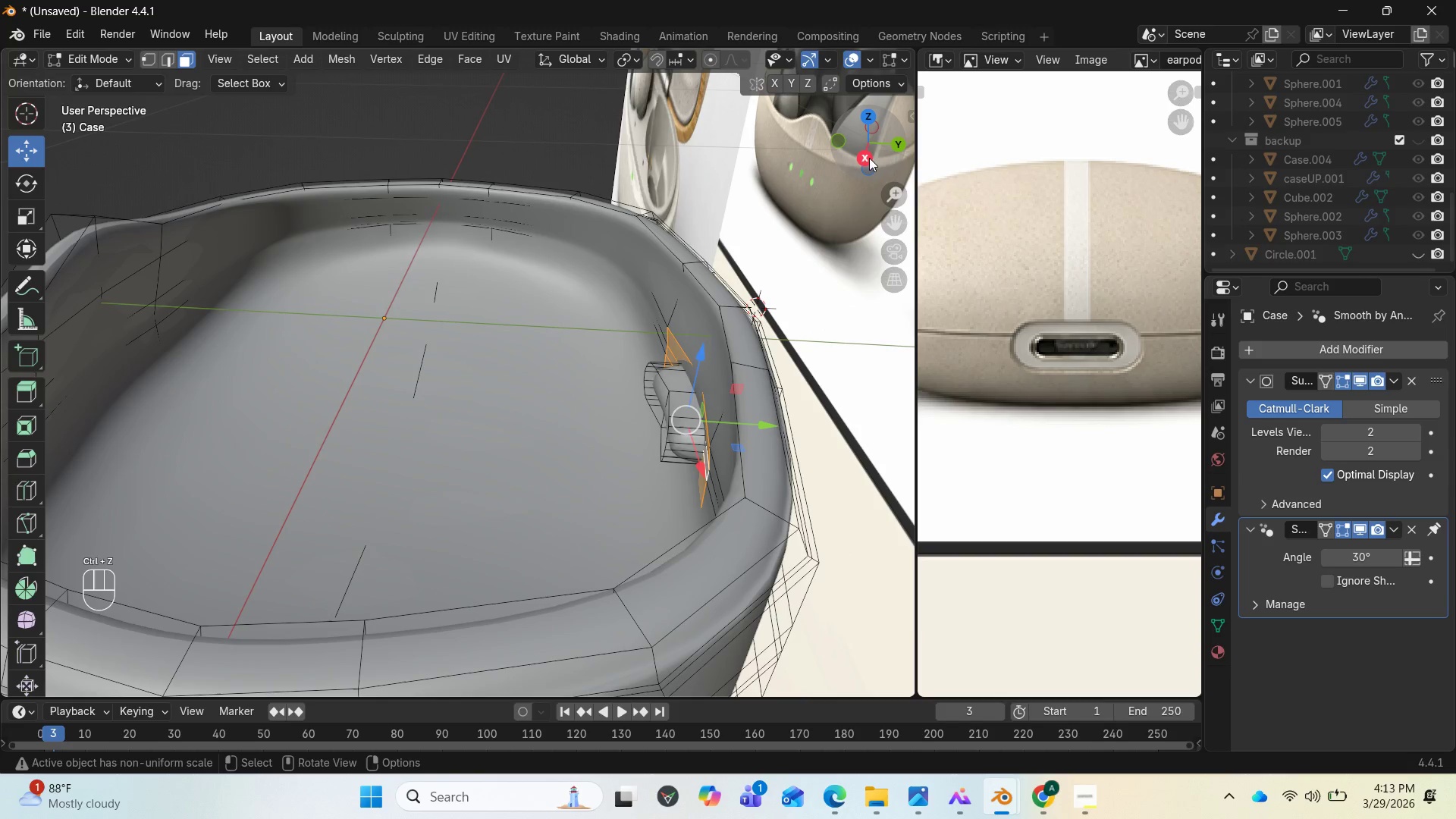 
hold_key(key=ControlLeft, duration=0.38)
 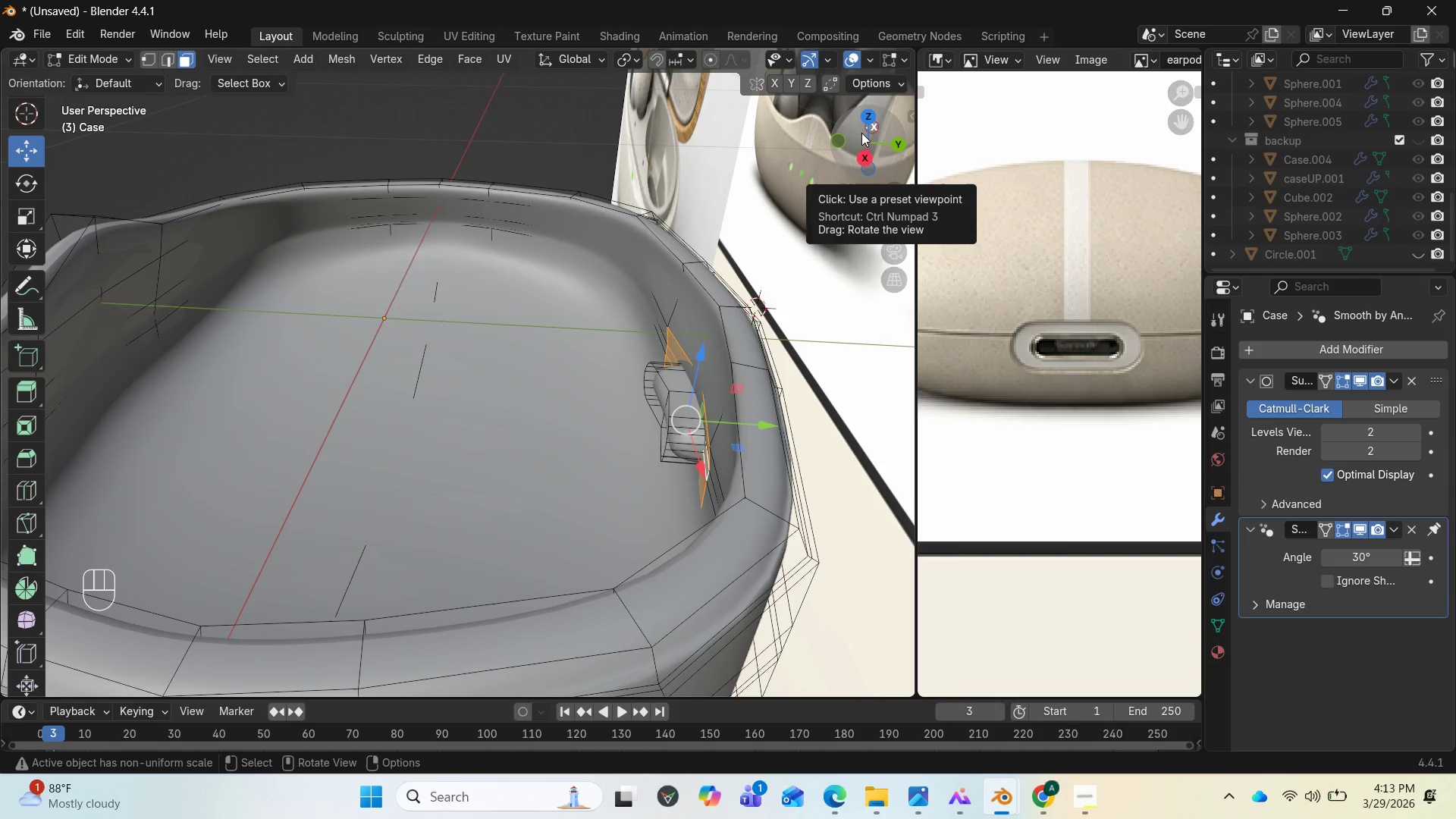 
left_click_drag(start_coordinate=[864, 136], to_coordinate=[64, 106])
 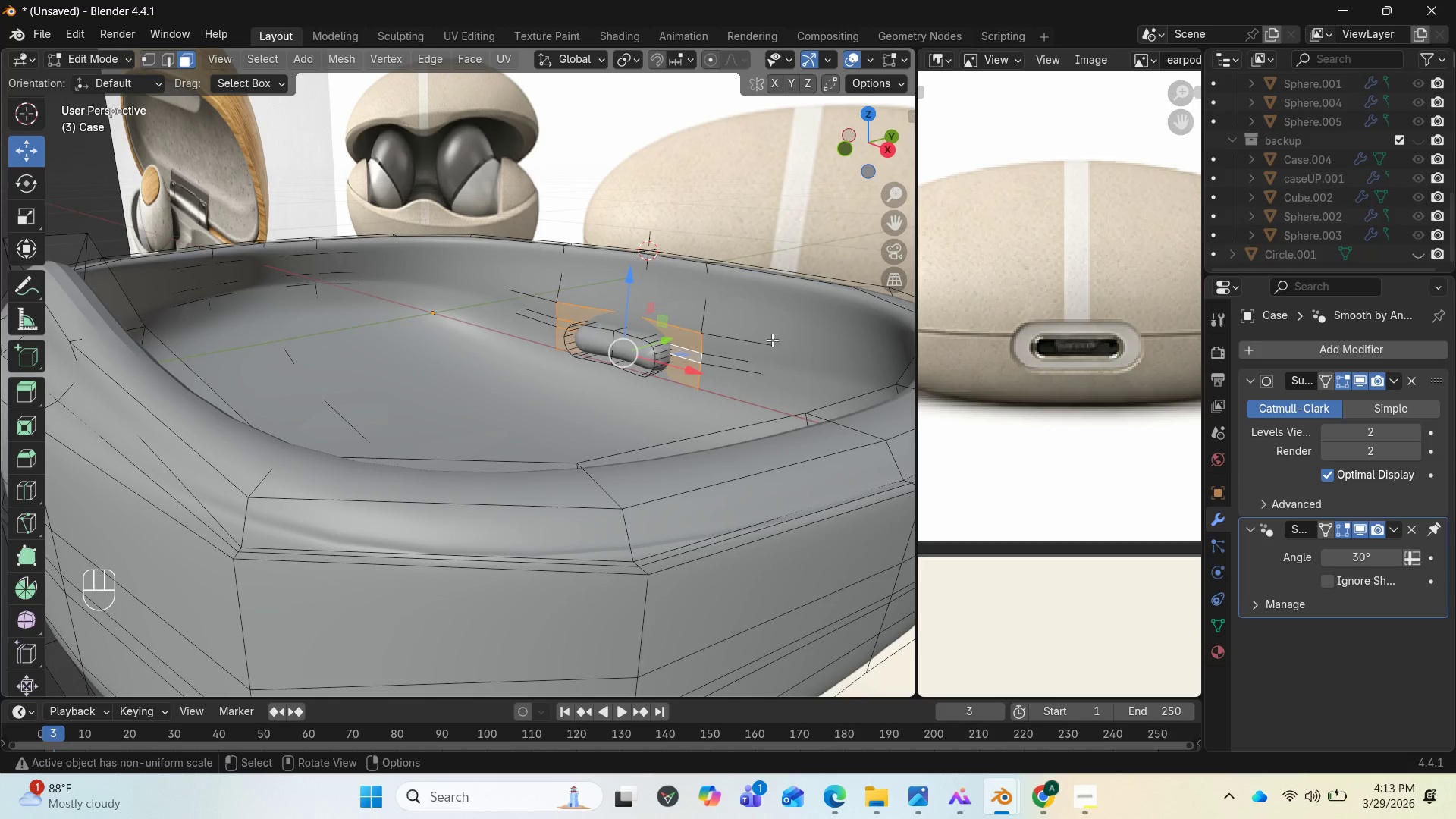 
key(Control+Z)
 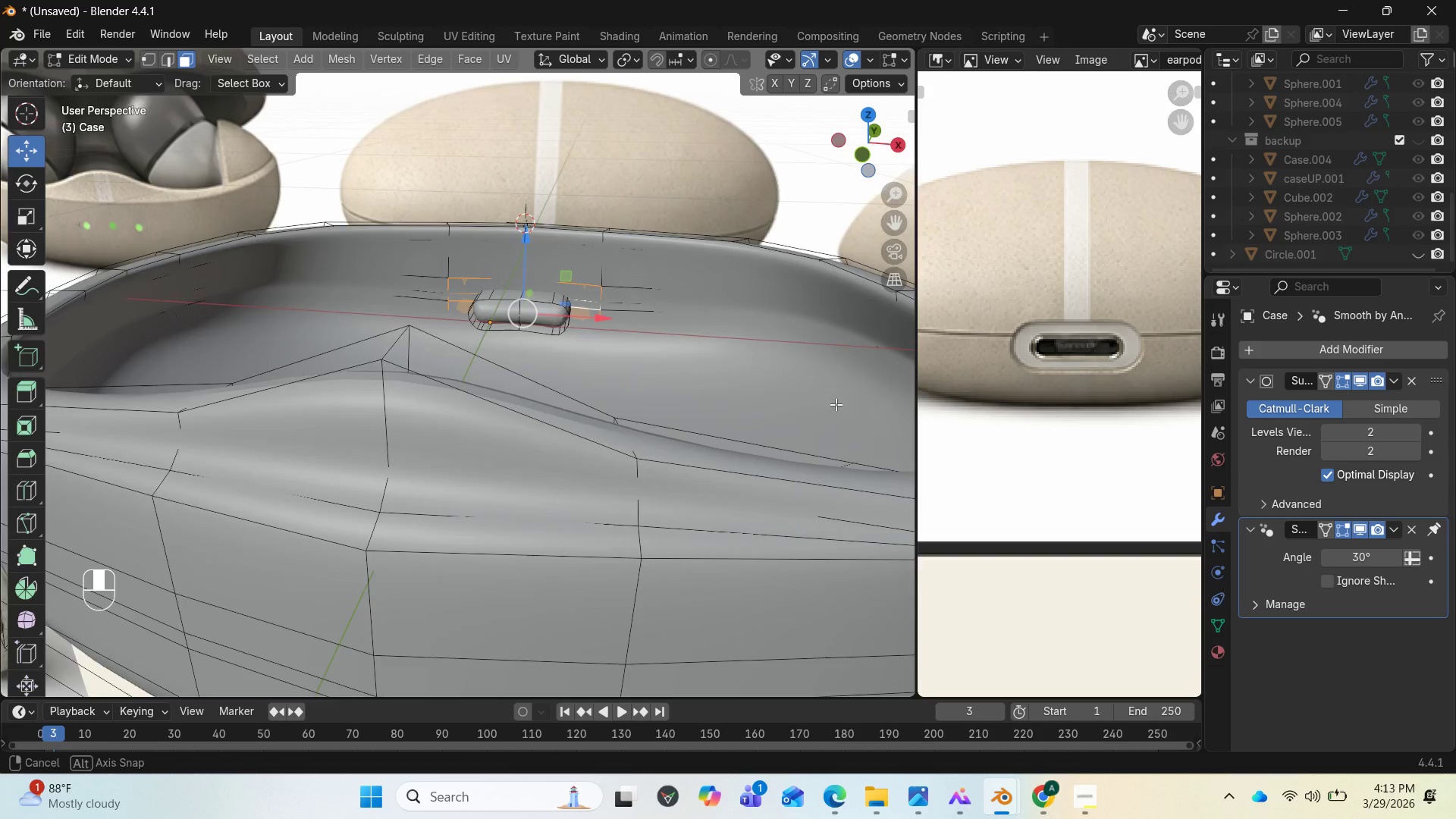 
key(Control+R)
 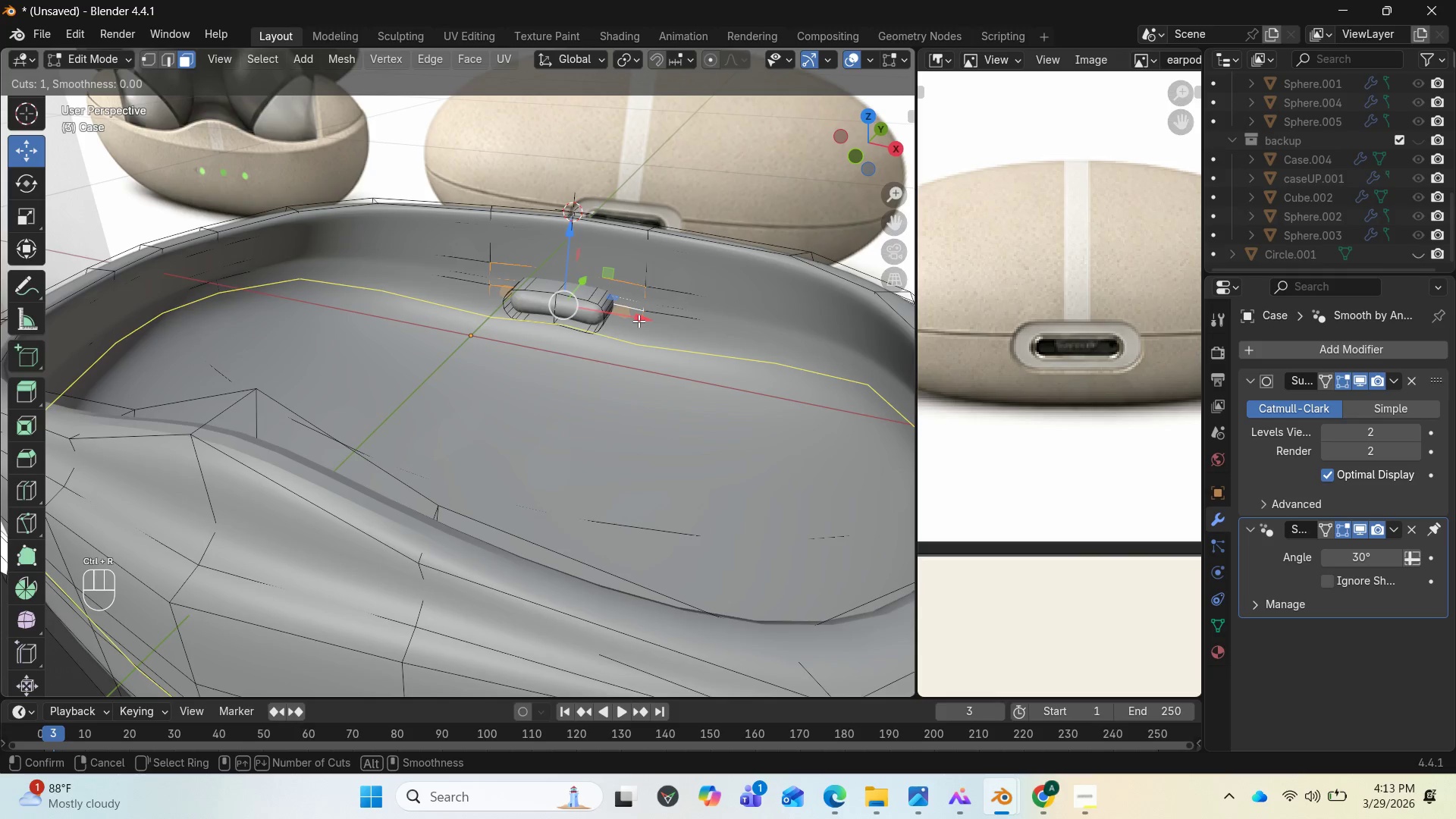 
left_click([639, 321])
 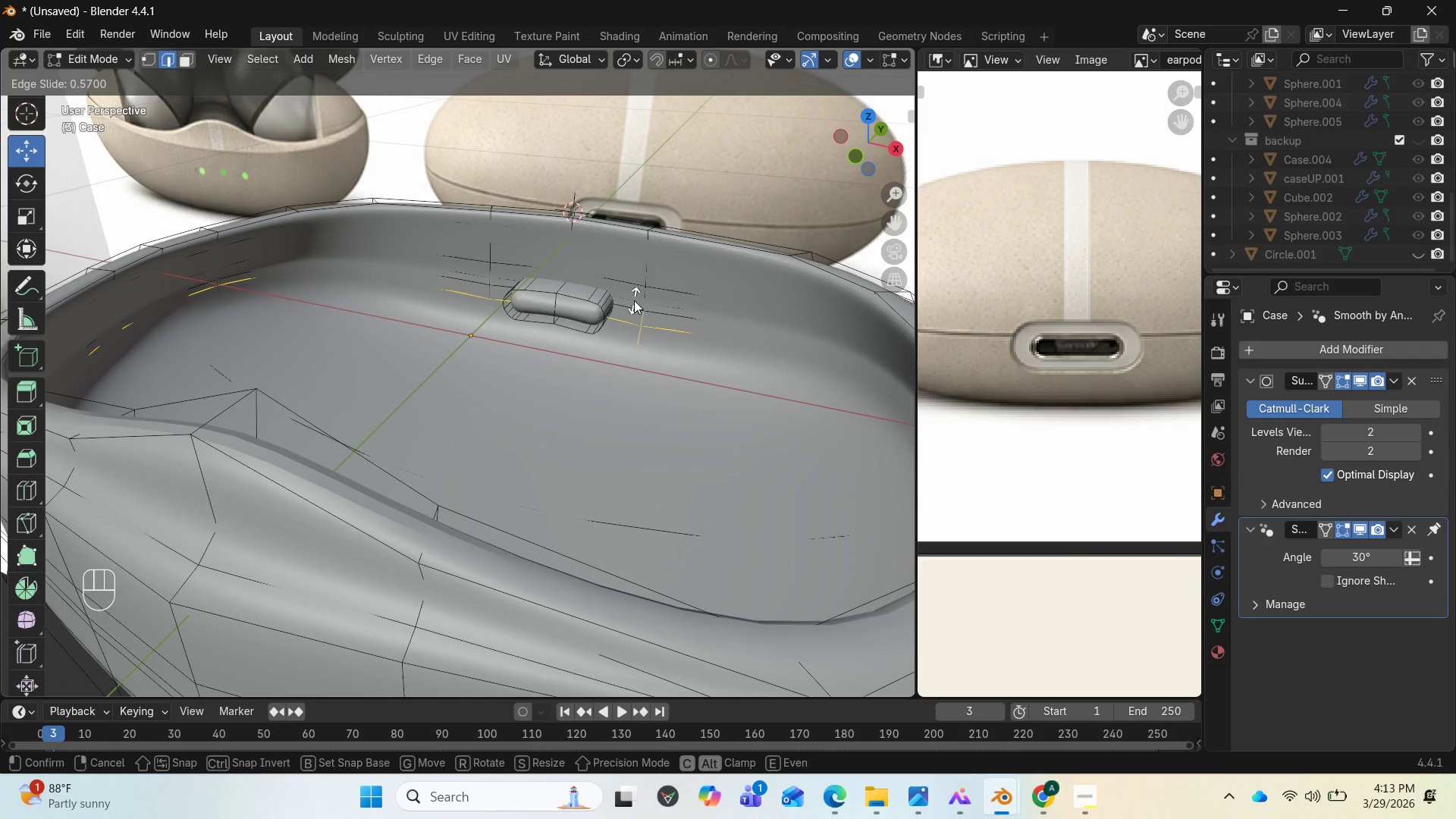 
left_click([634, 300])
 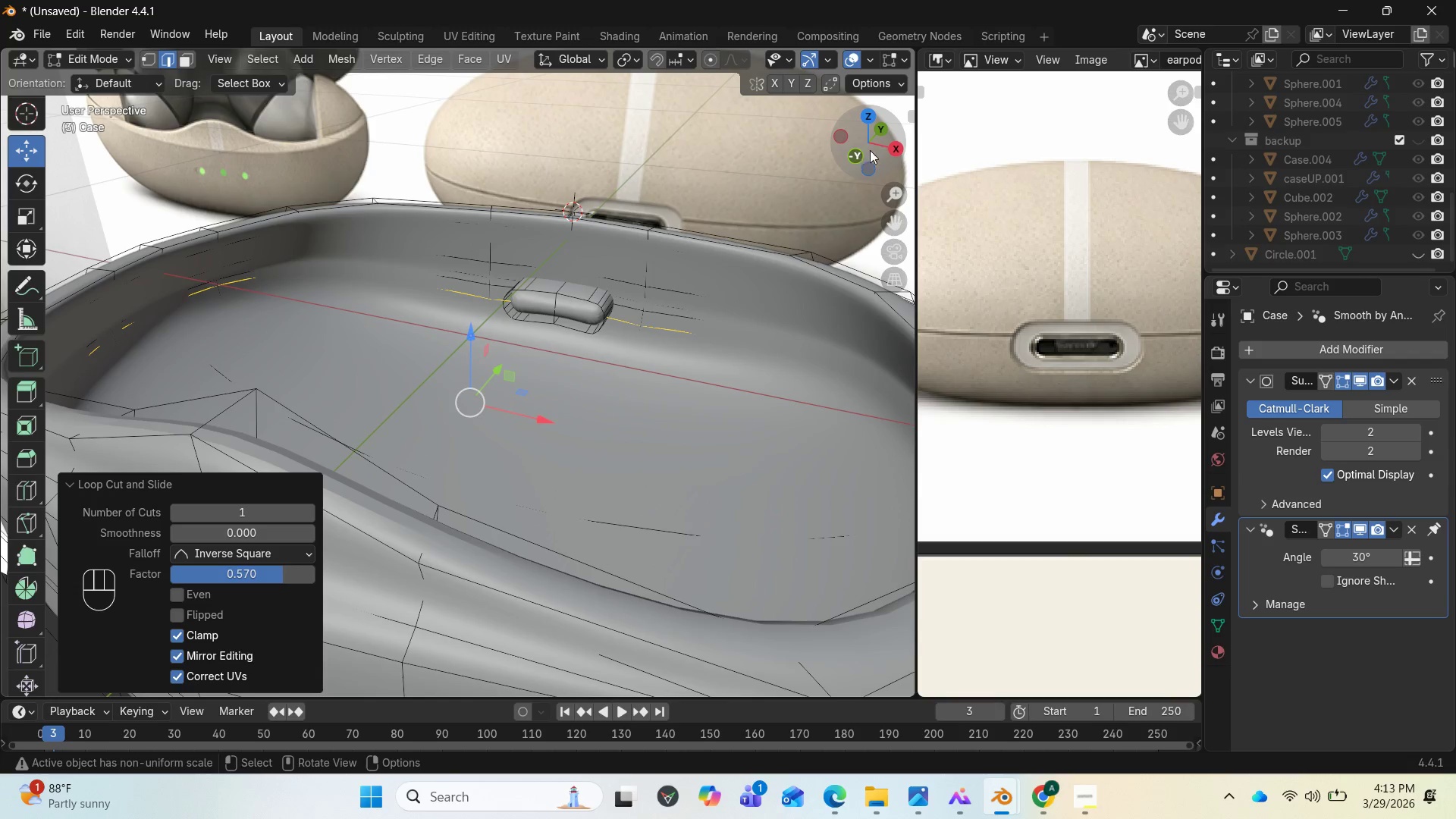 
left_click_drag(start_coordinate=[875, 148], to_coordinate=[563, 89])
 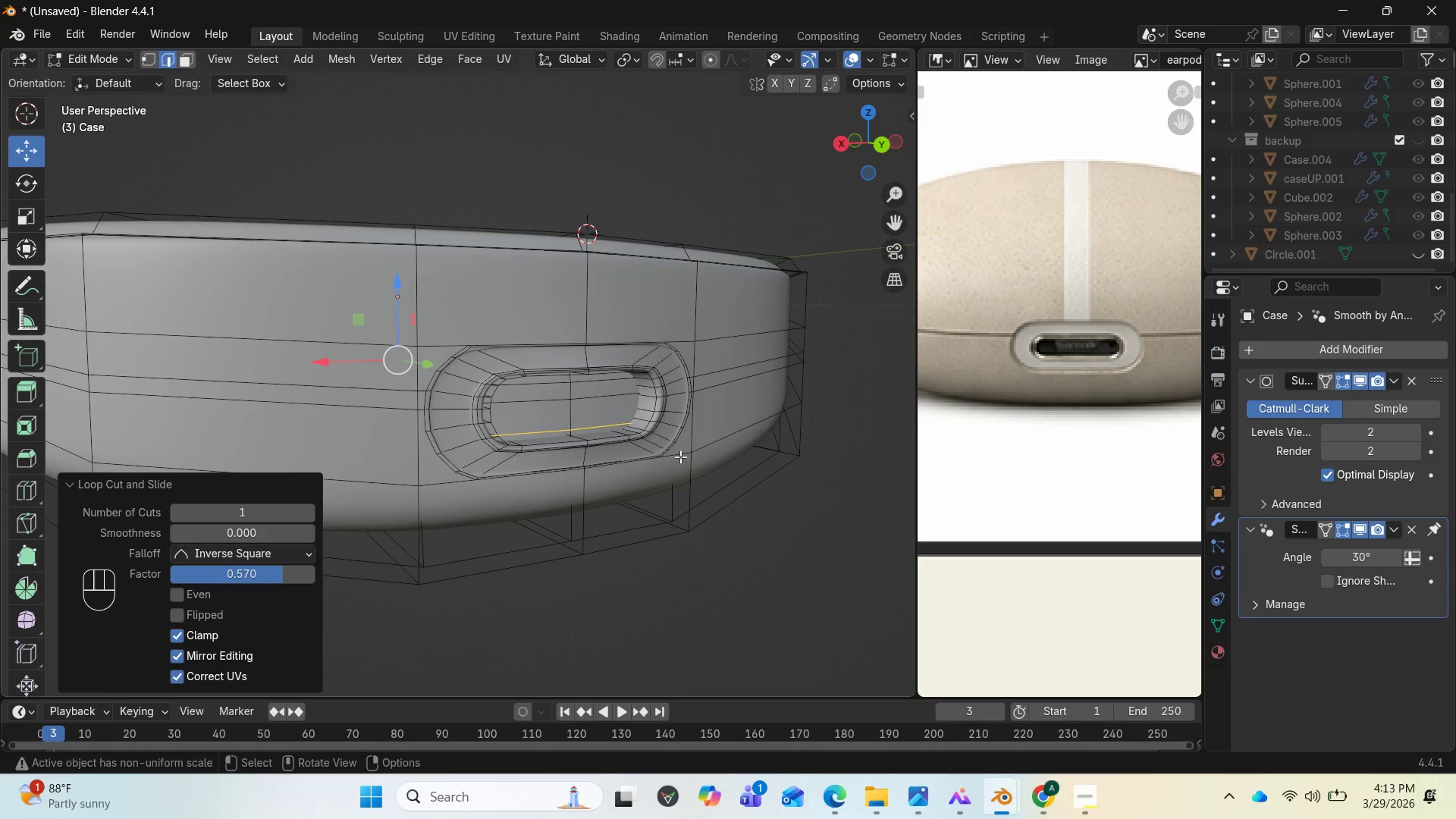 
type(GG)
 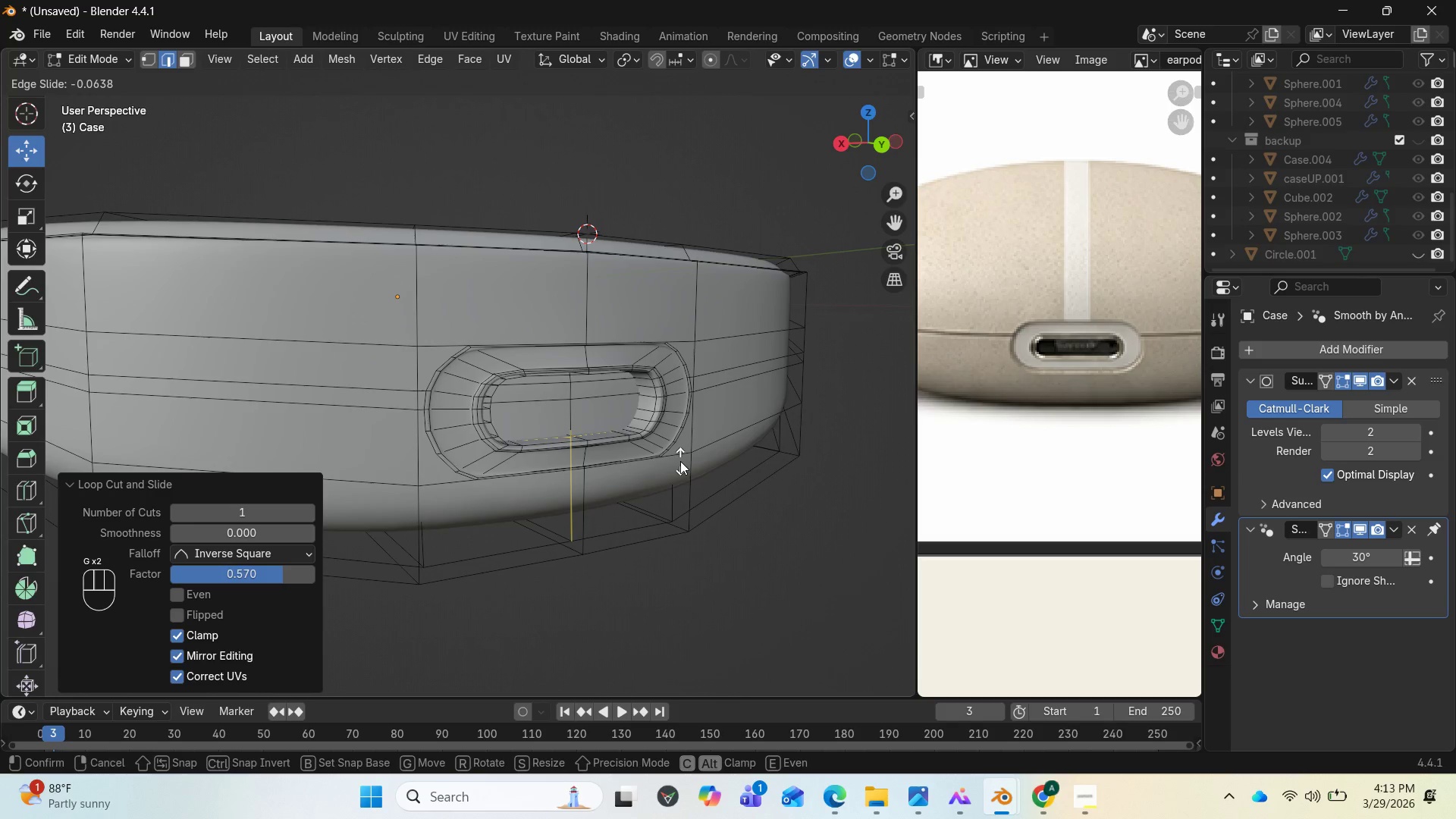 
left_click([680, 461])
 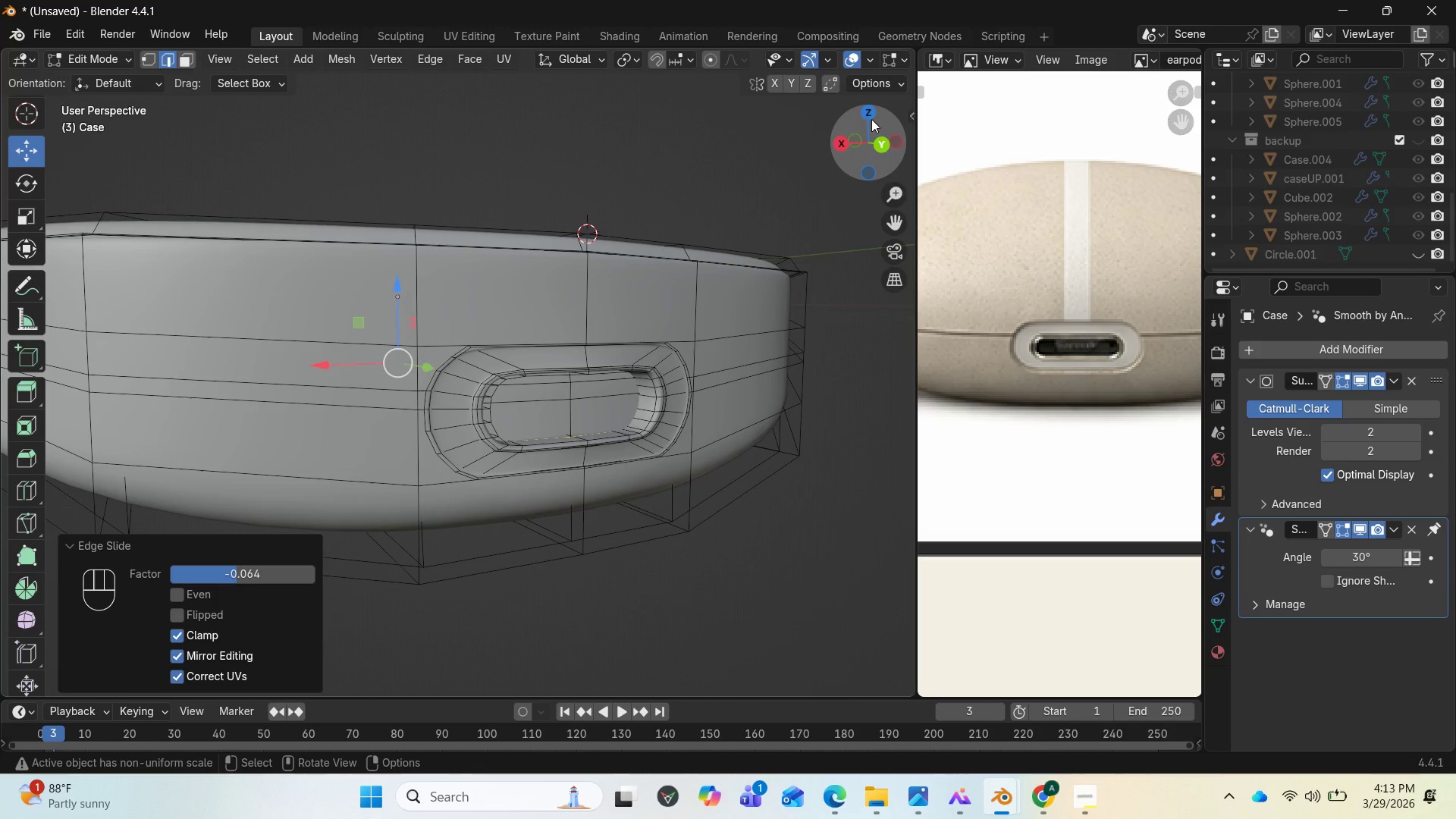 
left_click_drag(start_coordinate=[877, 124], to_coordinate=[178, 178])
 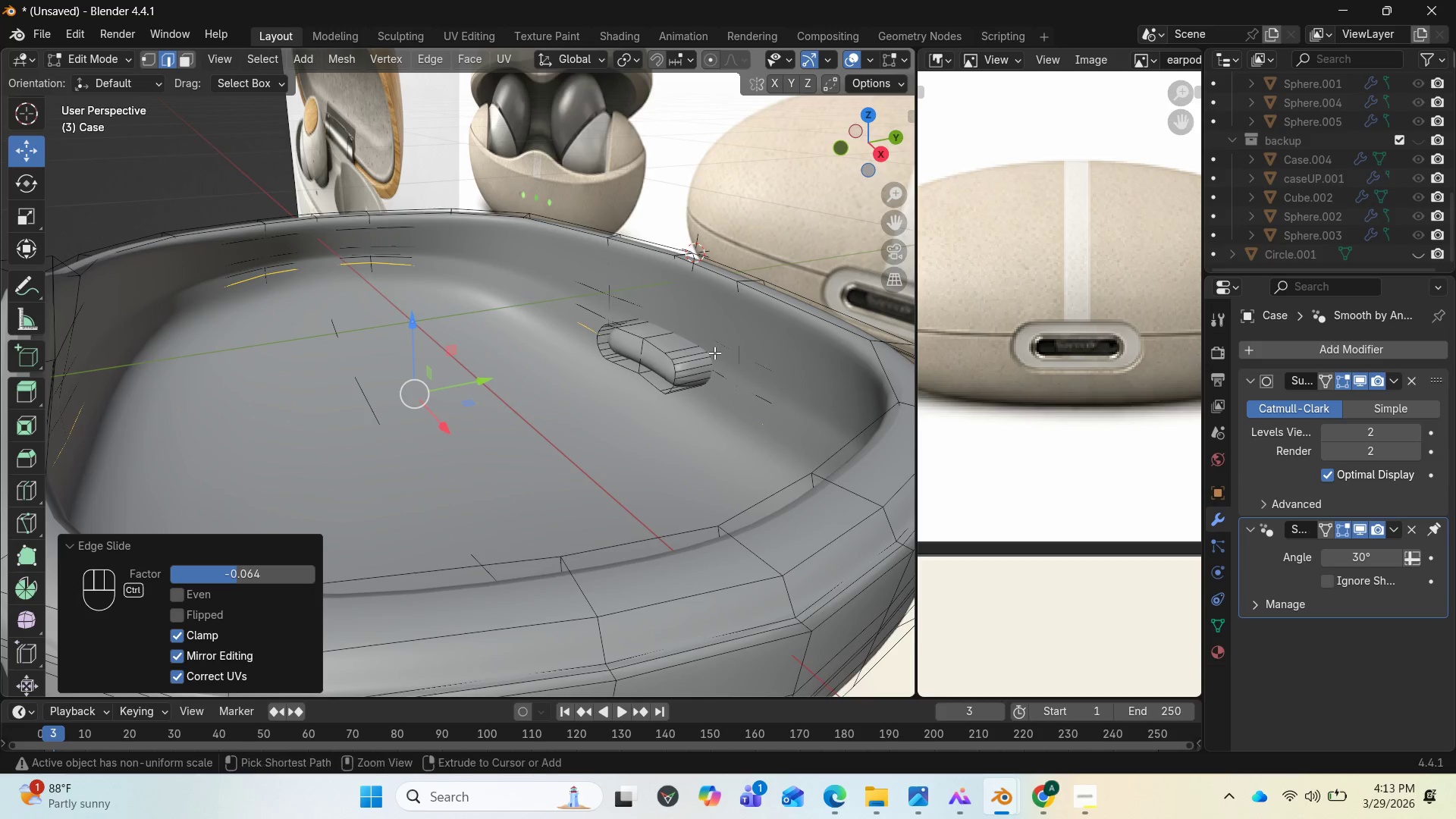 
key(Control+R)
 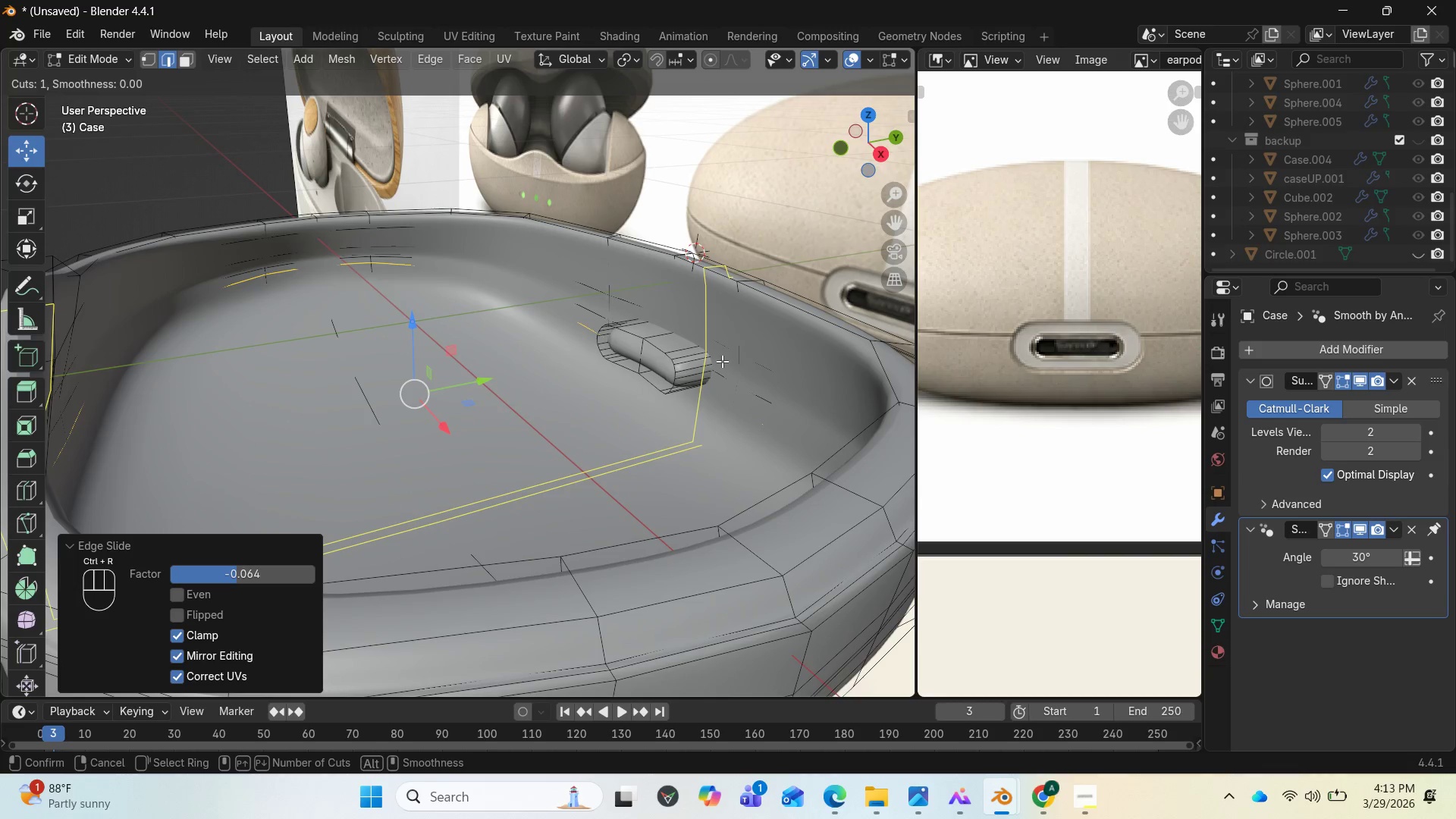 
left_click([722, 361])
 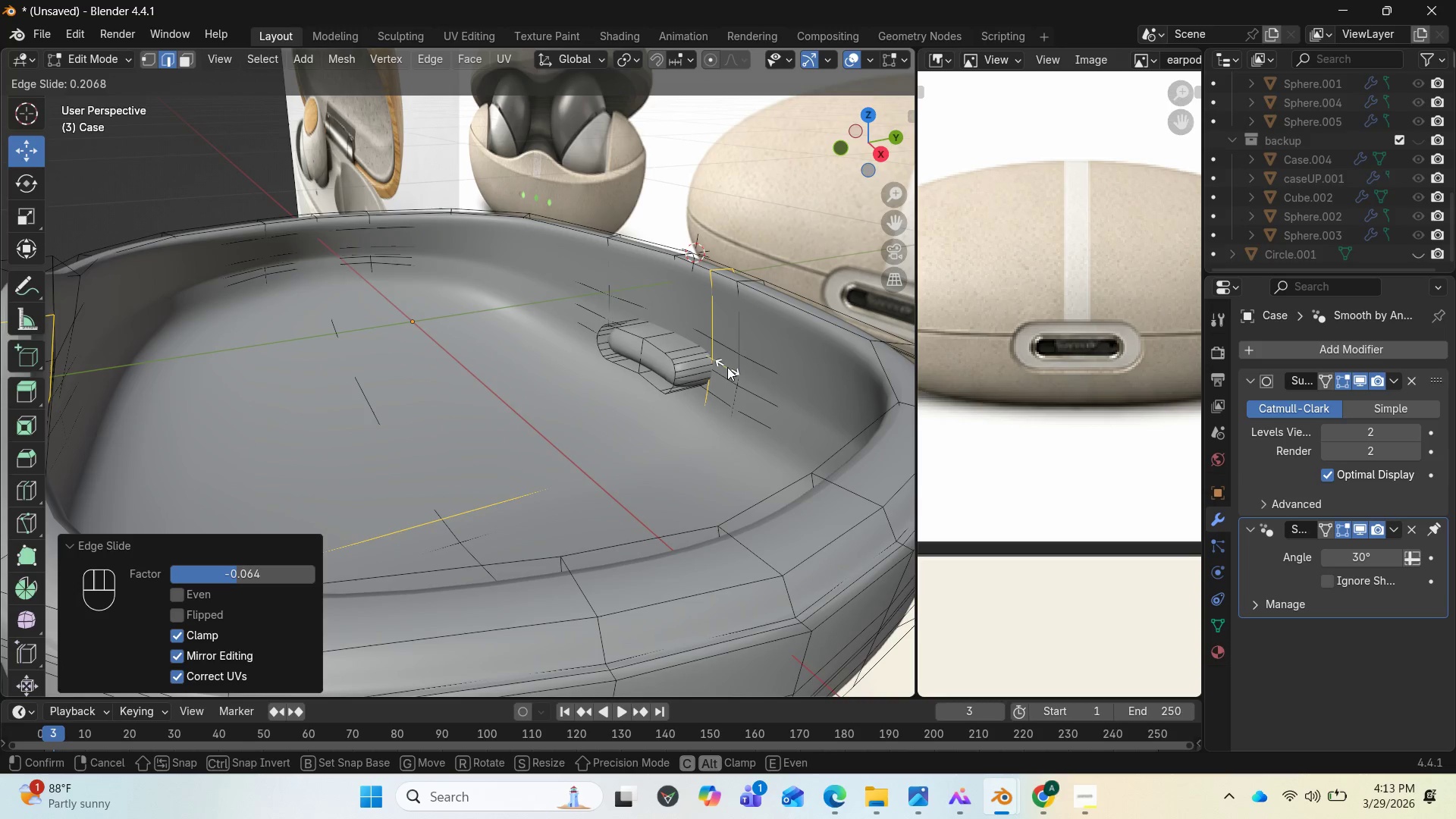 
wait(8.92)
 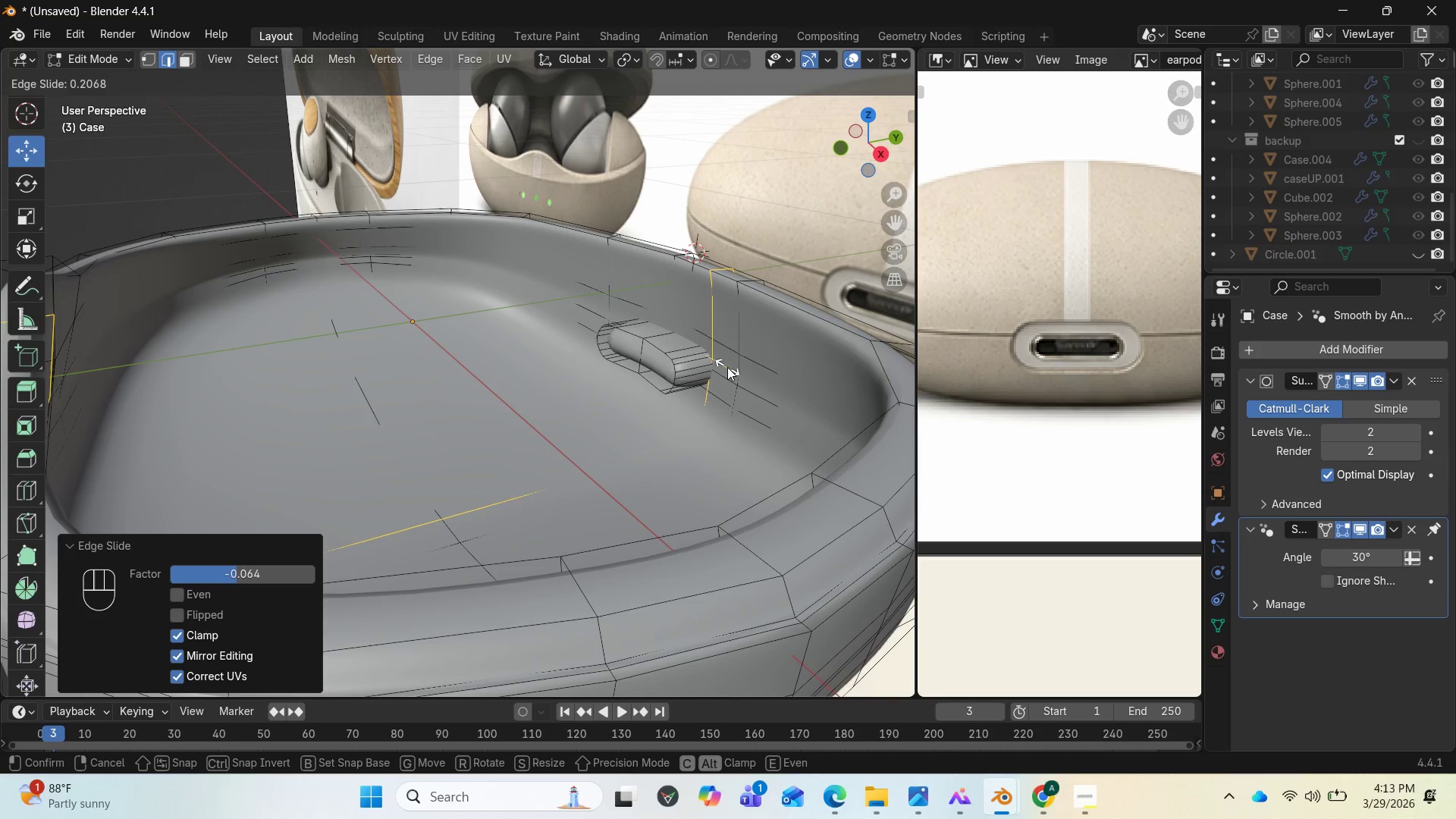 
left_click([726, 378])
 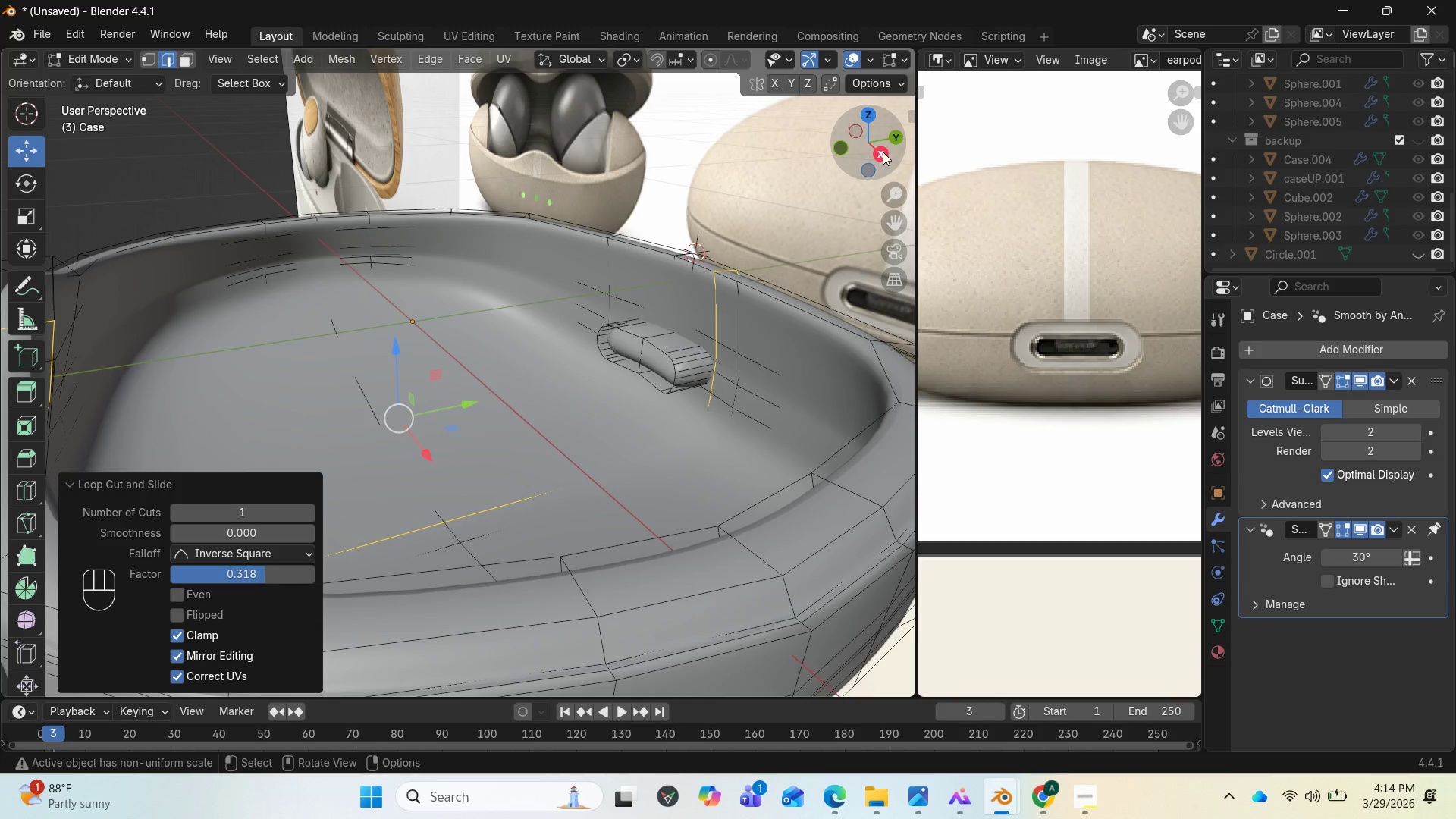 
left_click_drag(start_coordinate=[883, 152], to_coordinate=[863, 190])
 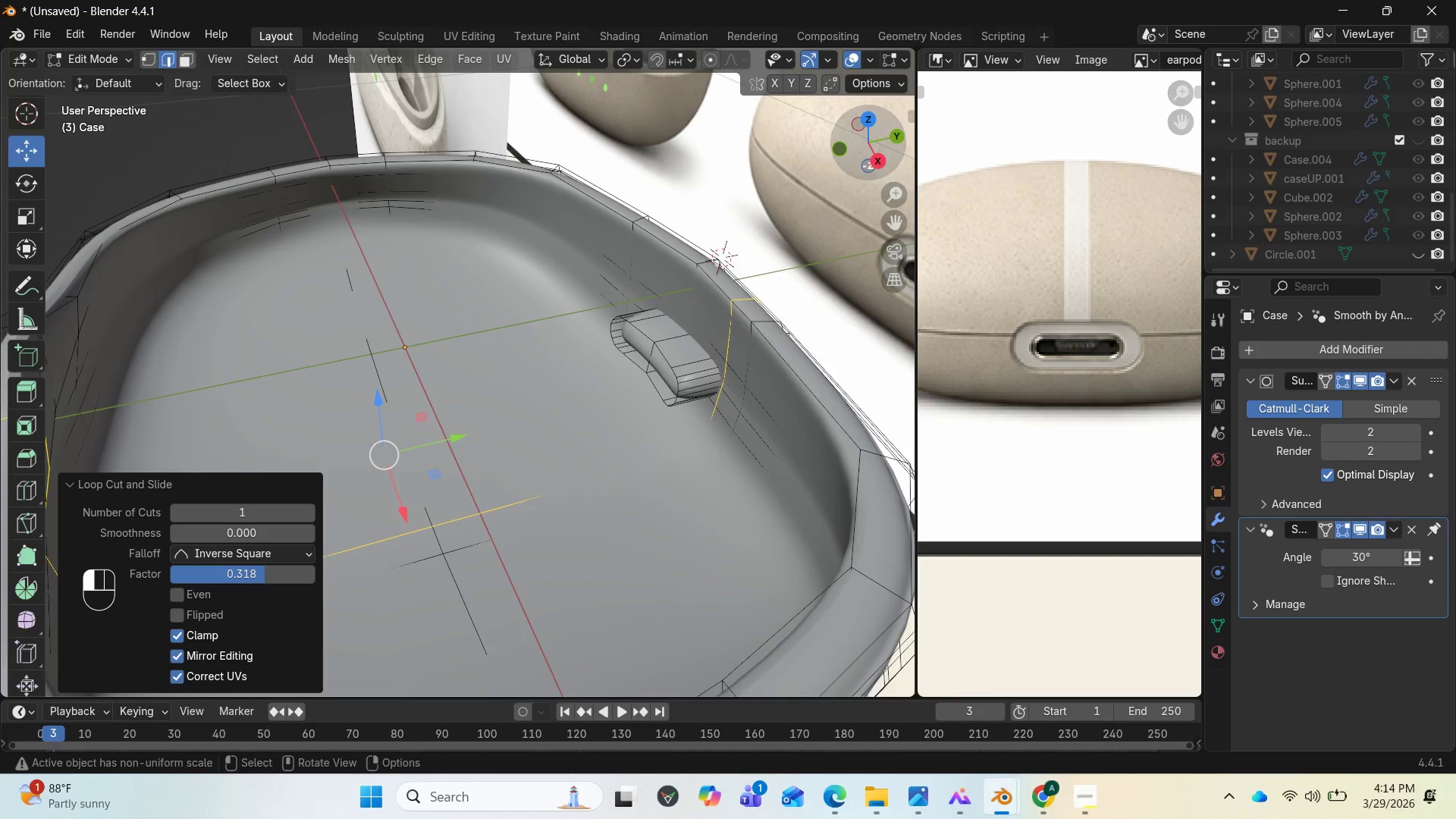 
left_click_drag(start_coordinate=[864, 152], to_coordinate=[44, 149])
 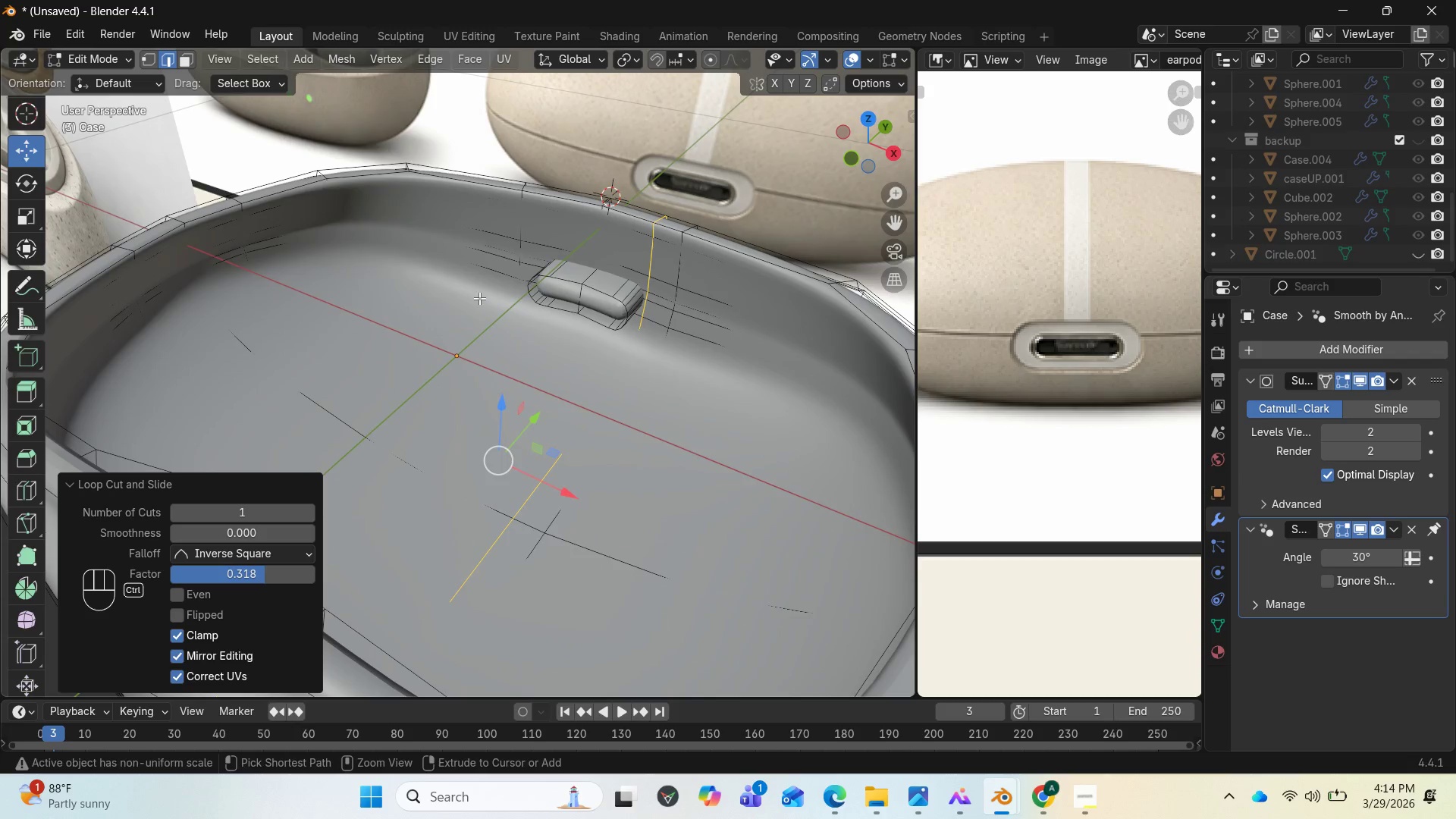 
key(Control+R)
 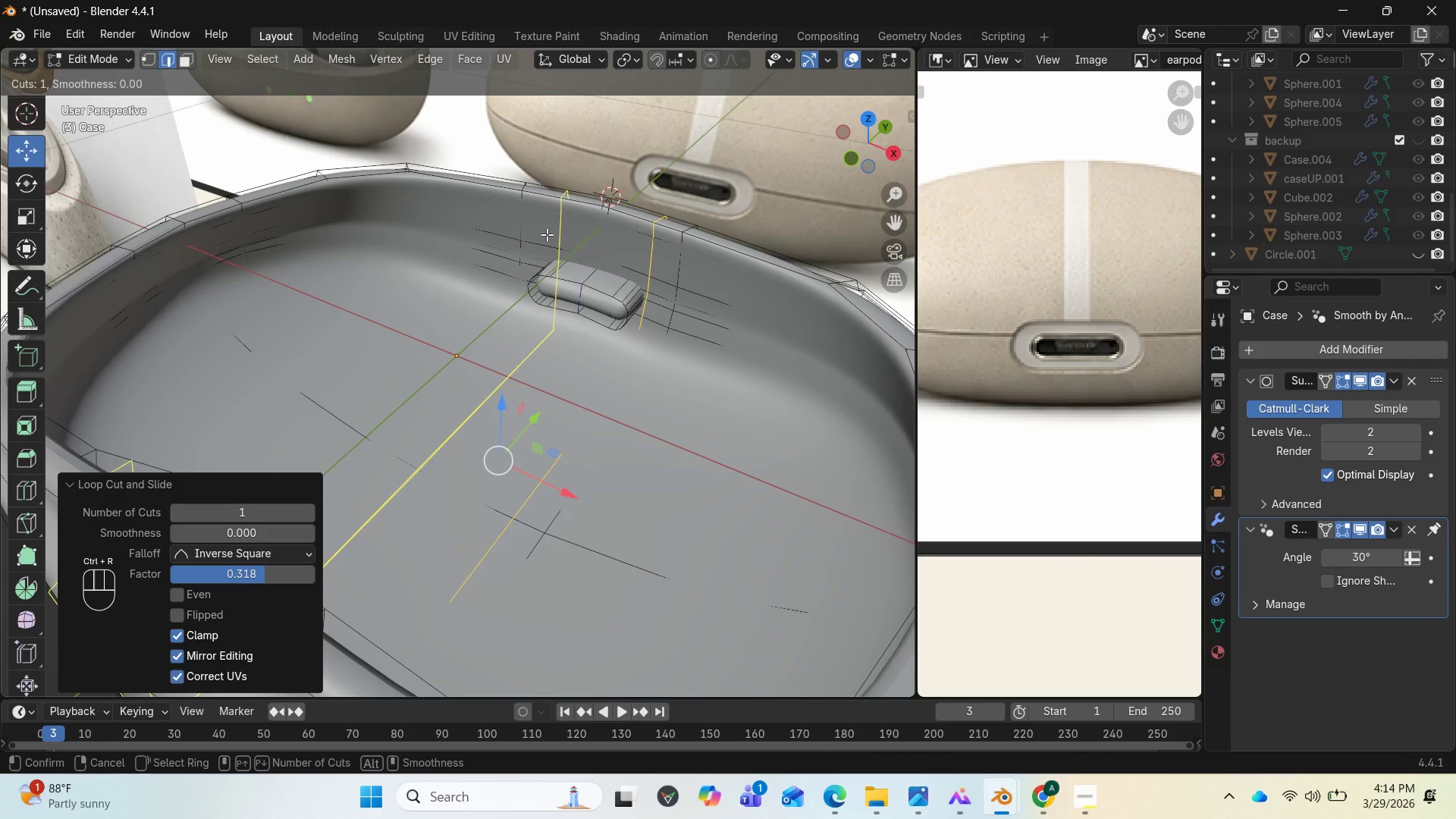 
left_click([547, 234])
 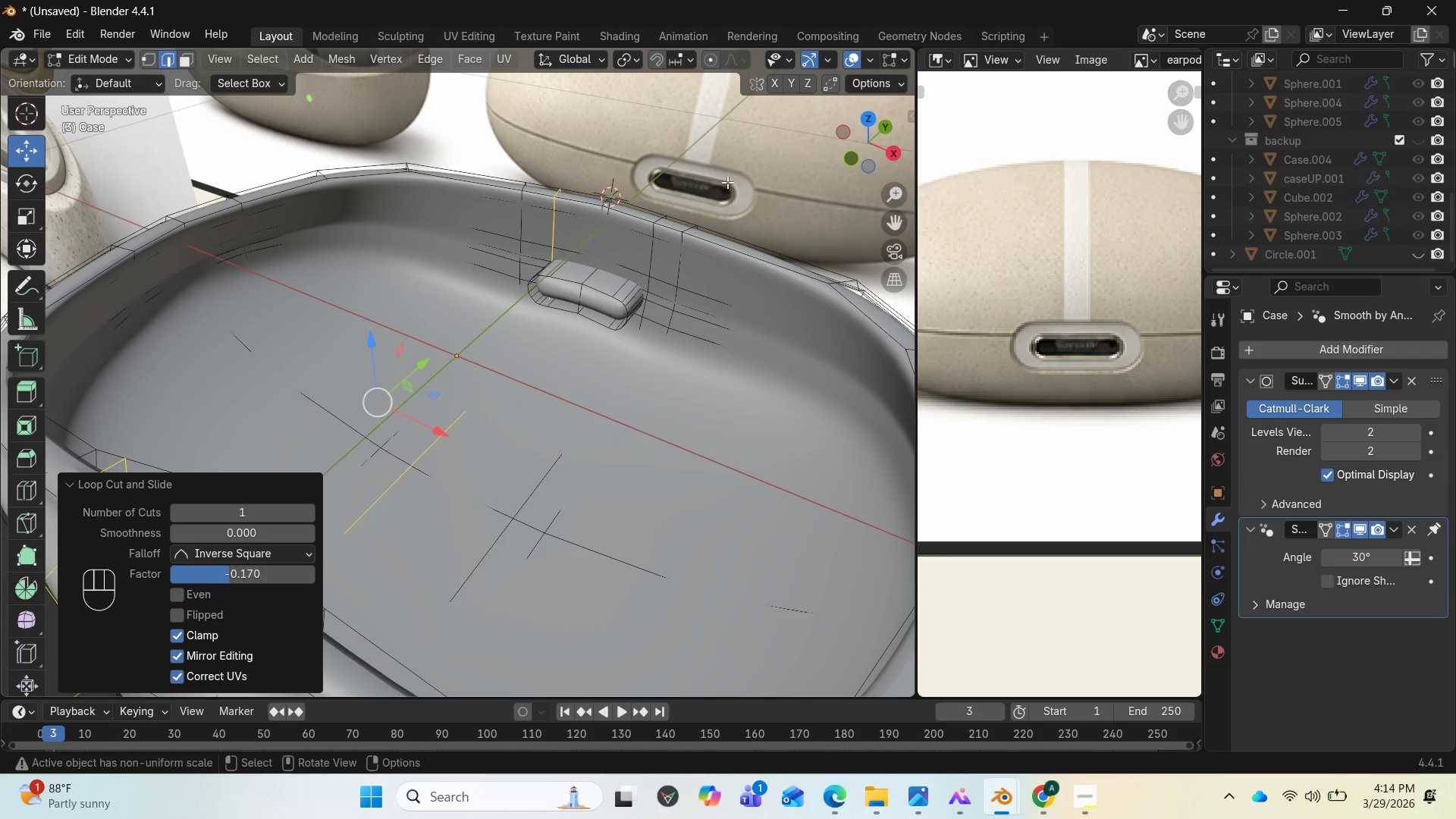 
wait(6.38)
 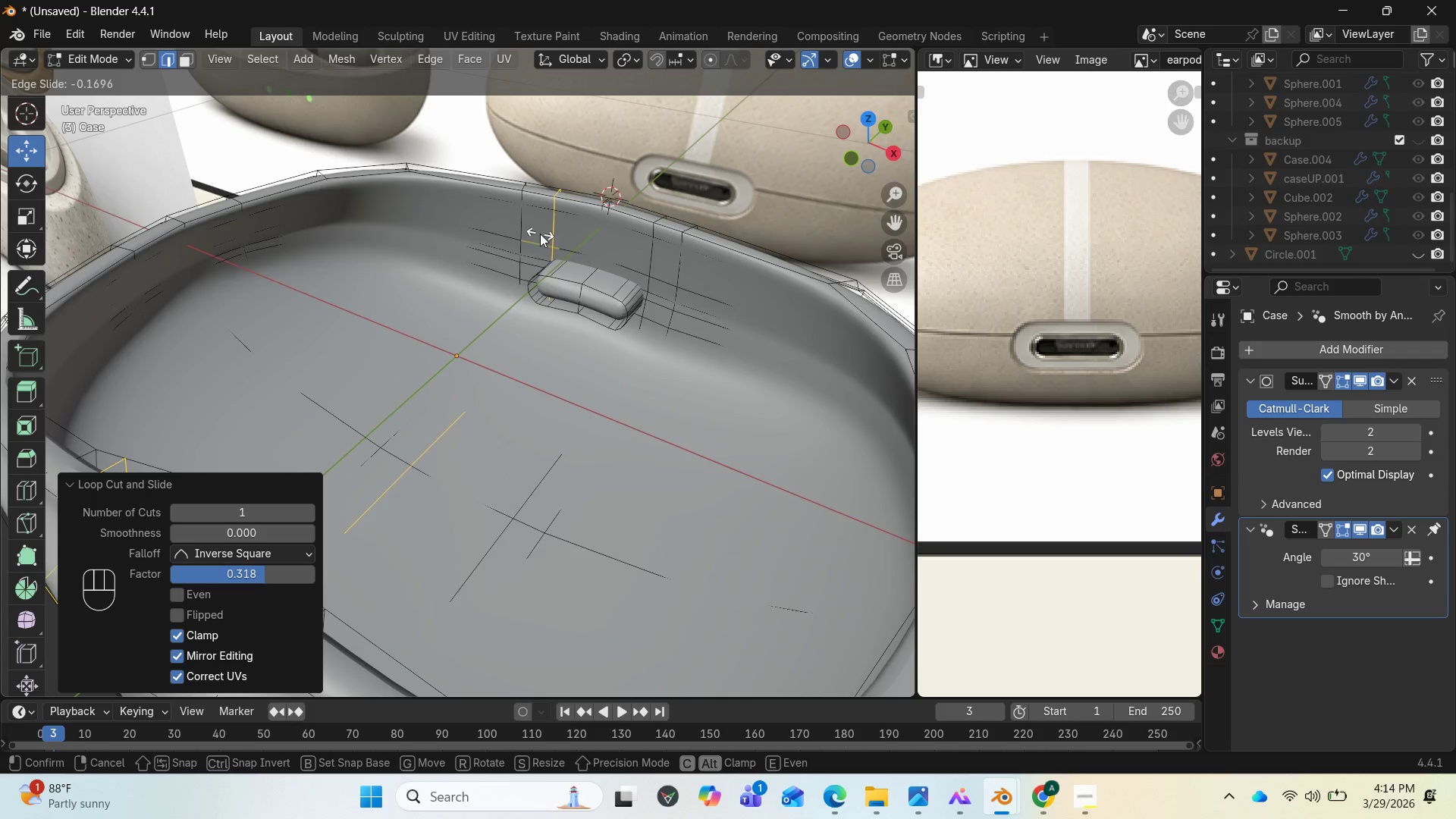 
left_click_drag(start_coordinate=[874, 140], to_coordinate=[824, 105])
 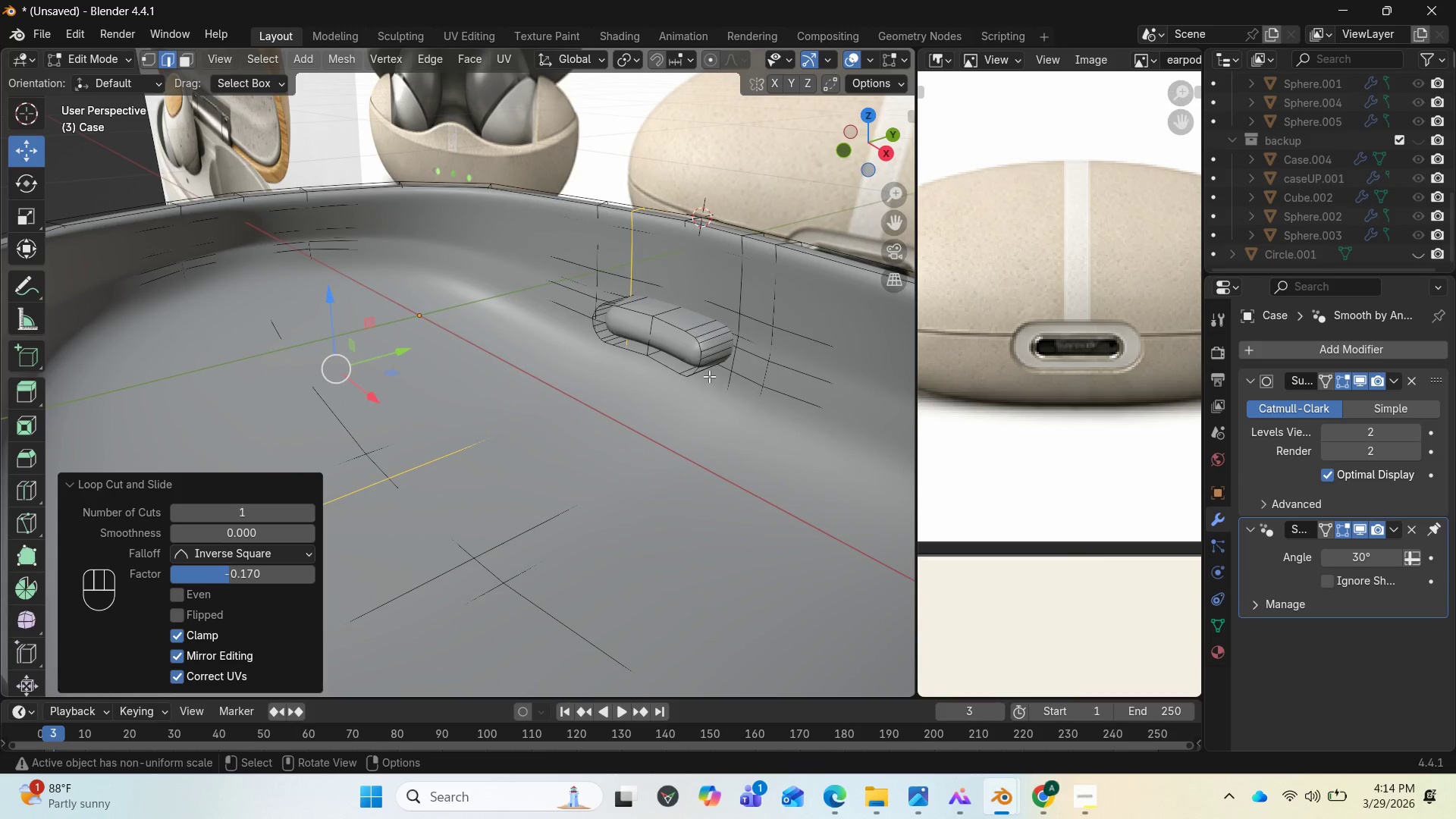 
scroll: coordinate [709, 381], scroll_direction: up, amount: 2.0
 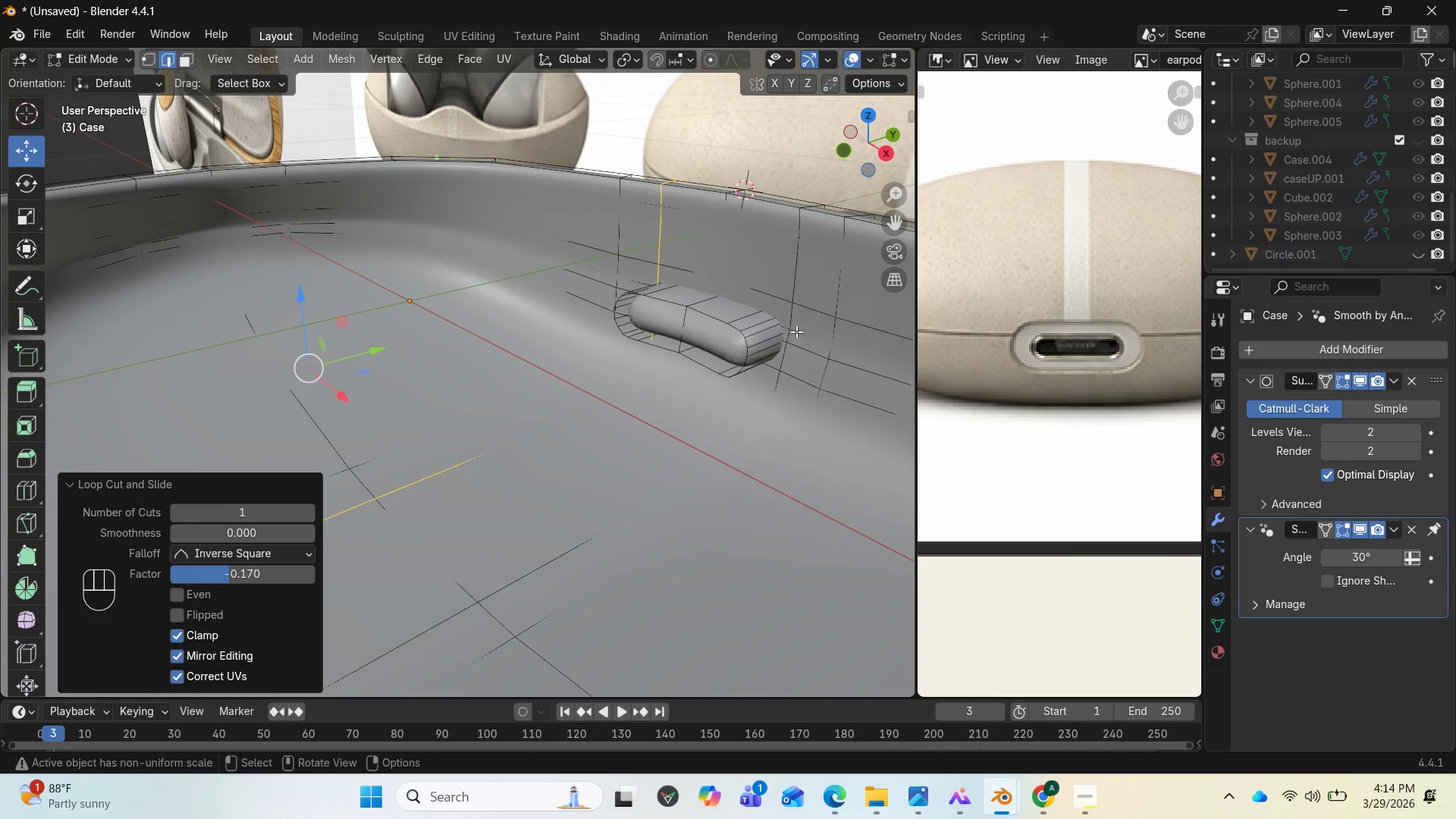 
hold_key(key=AltLeft, duration=0.81)
left_click([802, 331])
 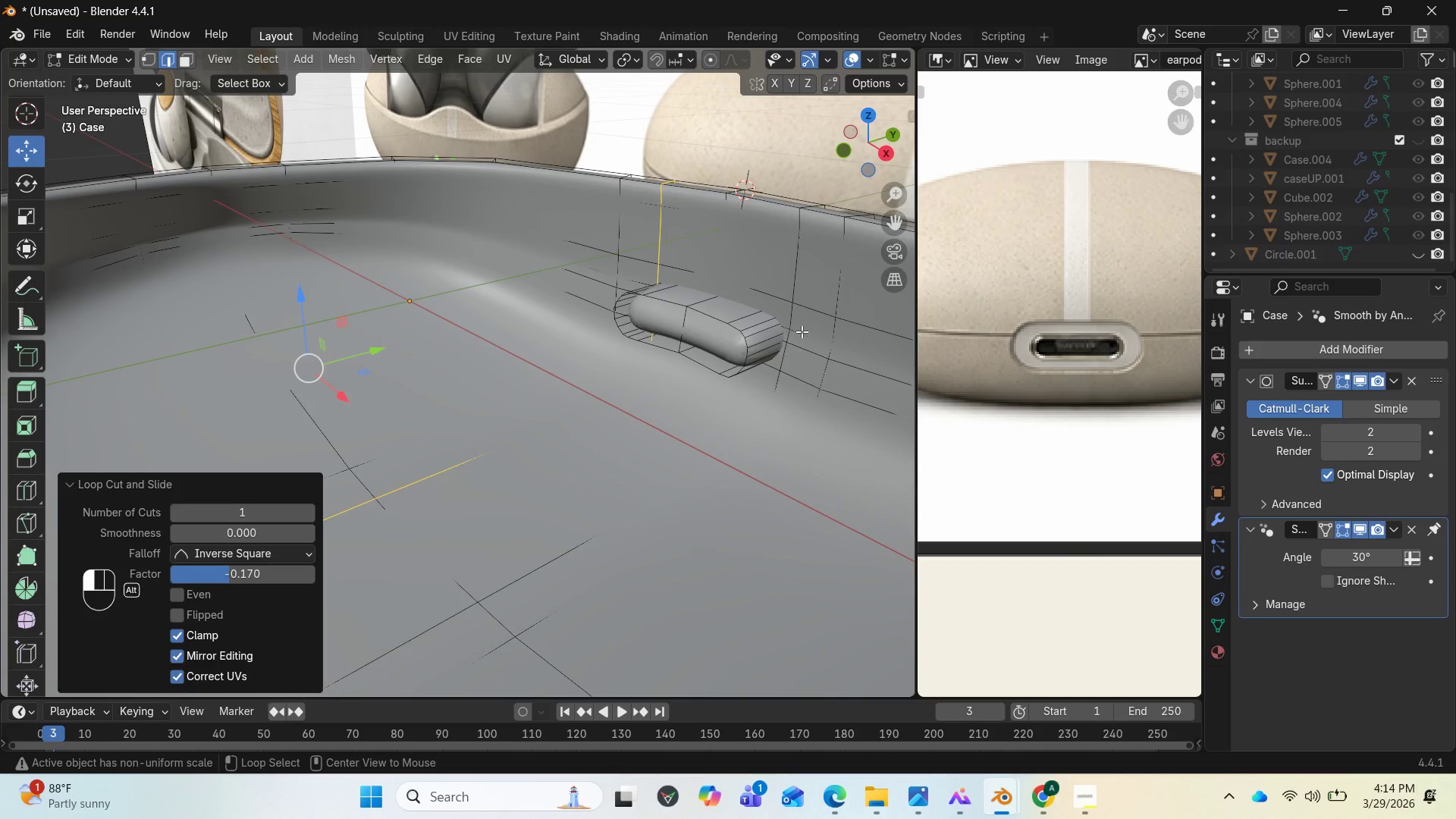 
left_click_drag(start_coordinate=[881, 151], to_coordinate=[585, 91])
 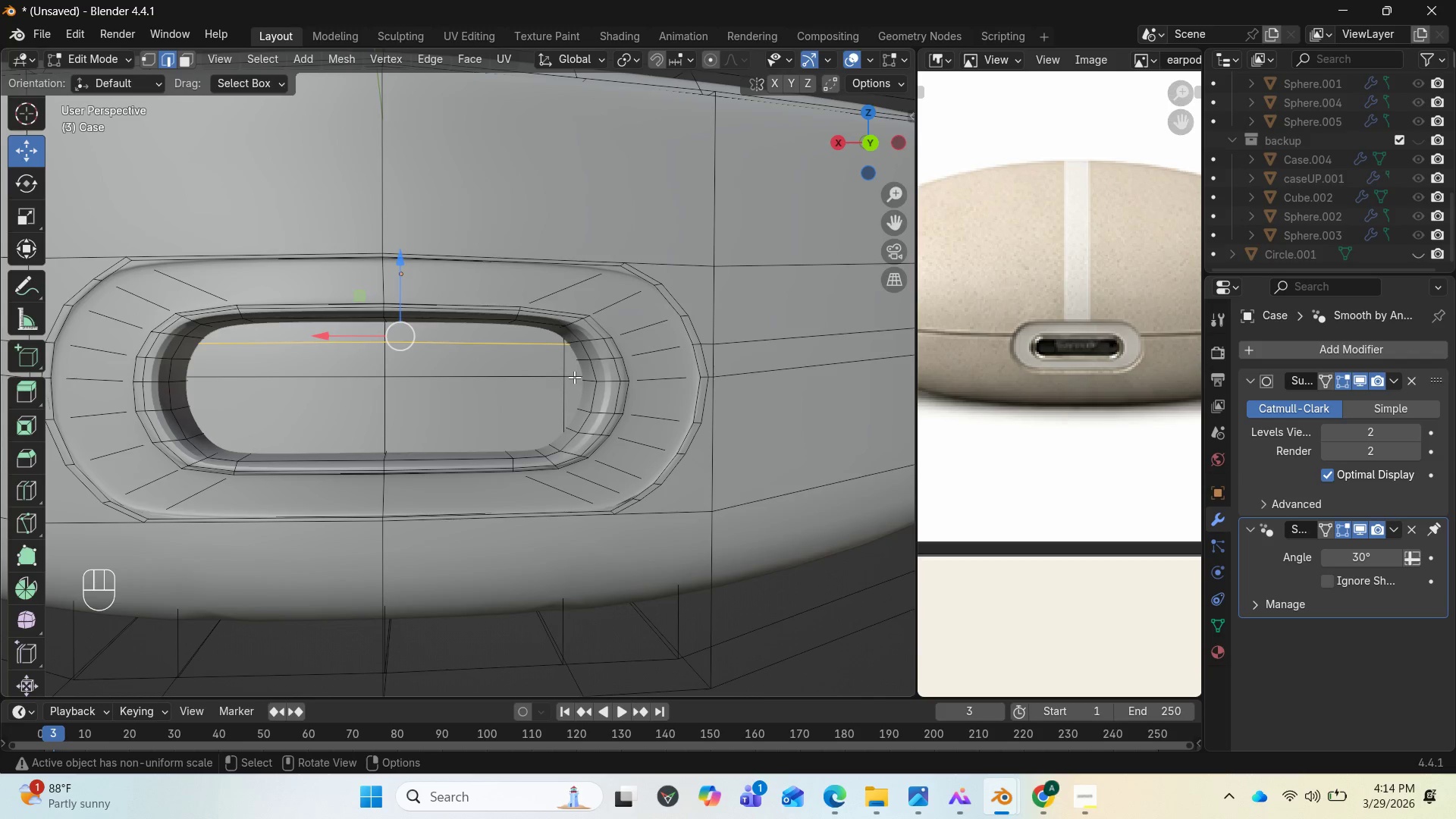 
hold_key(key=AltLeft, duration=0.81)
left_click([560, 364])
 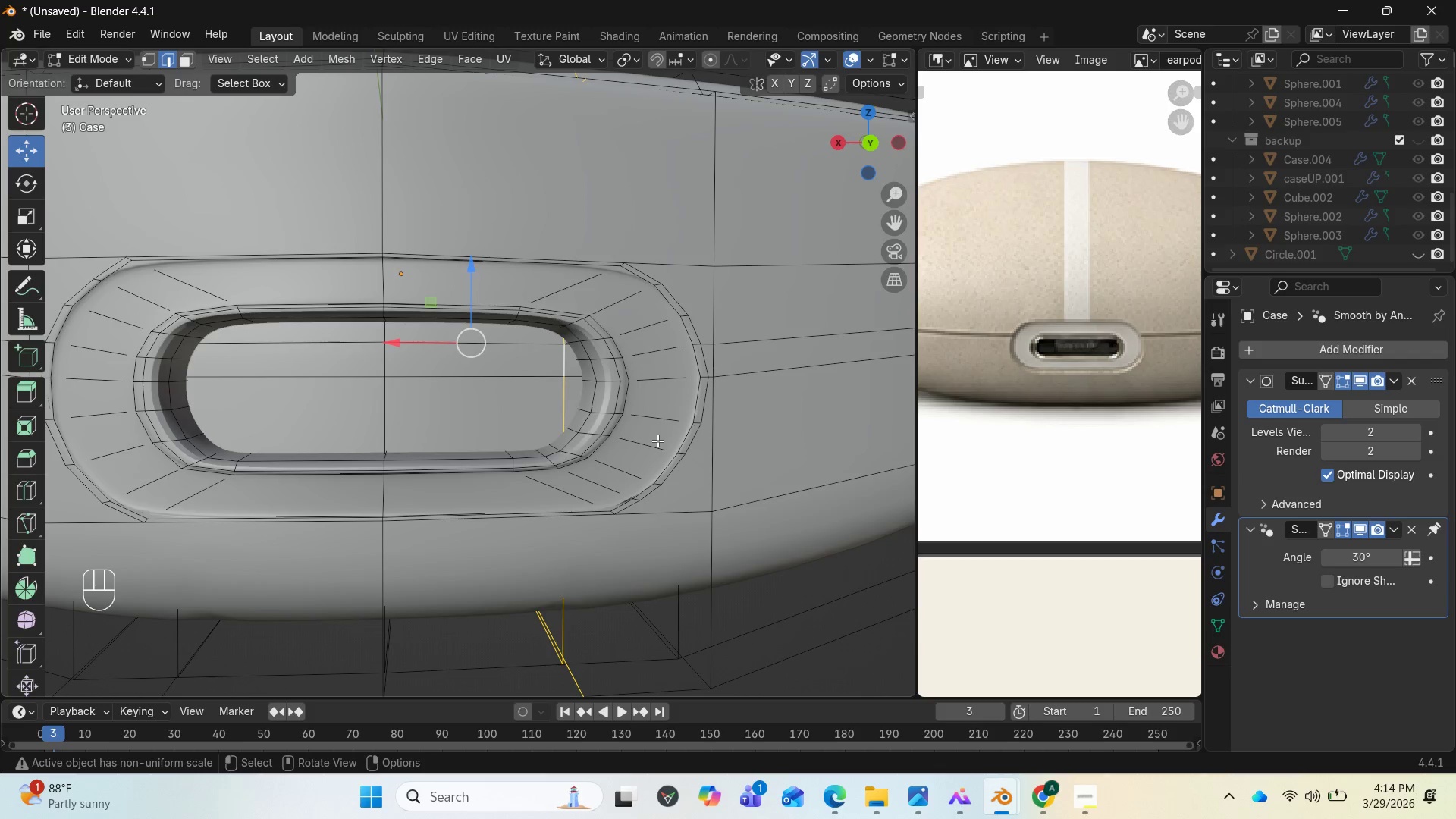 
type(GG)
 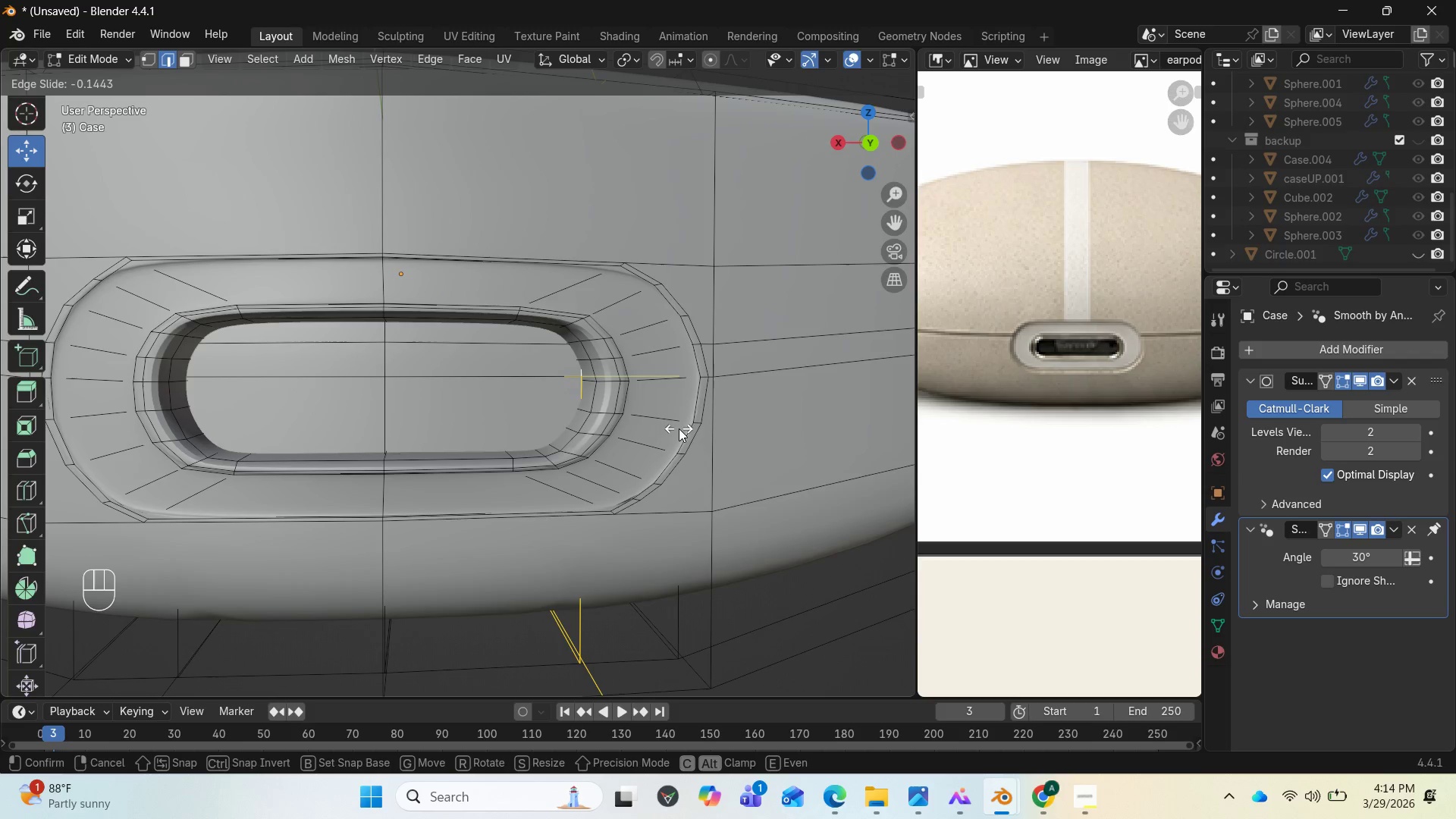 
left_click([679, 428])
 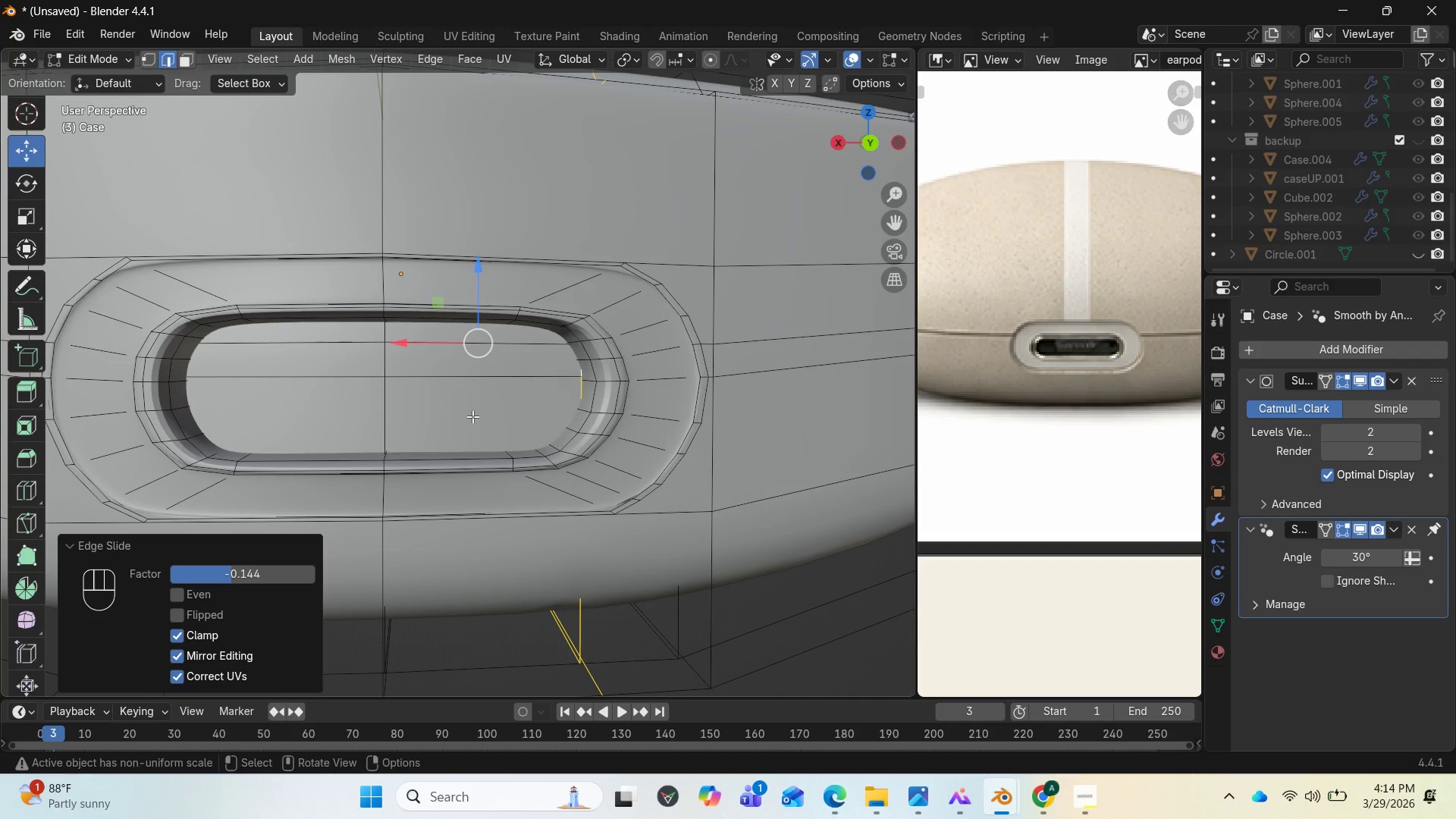 
key(3)
 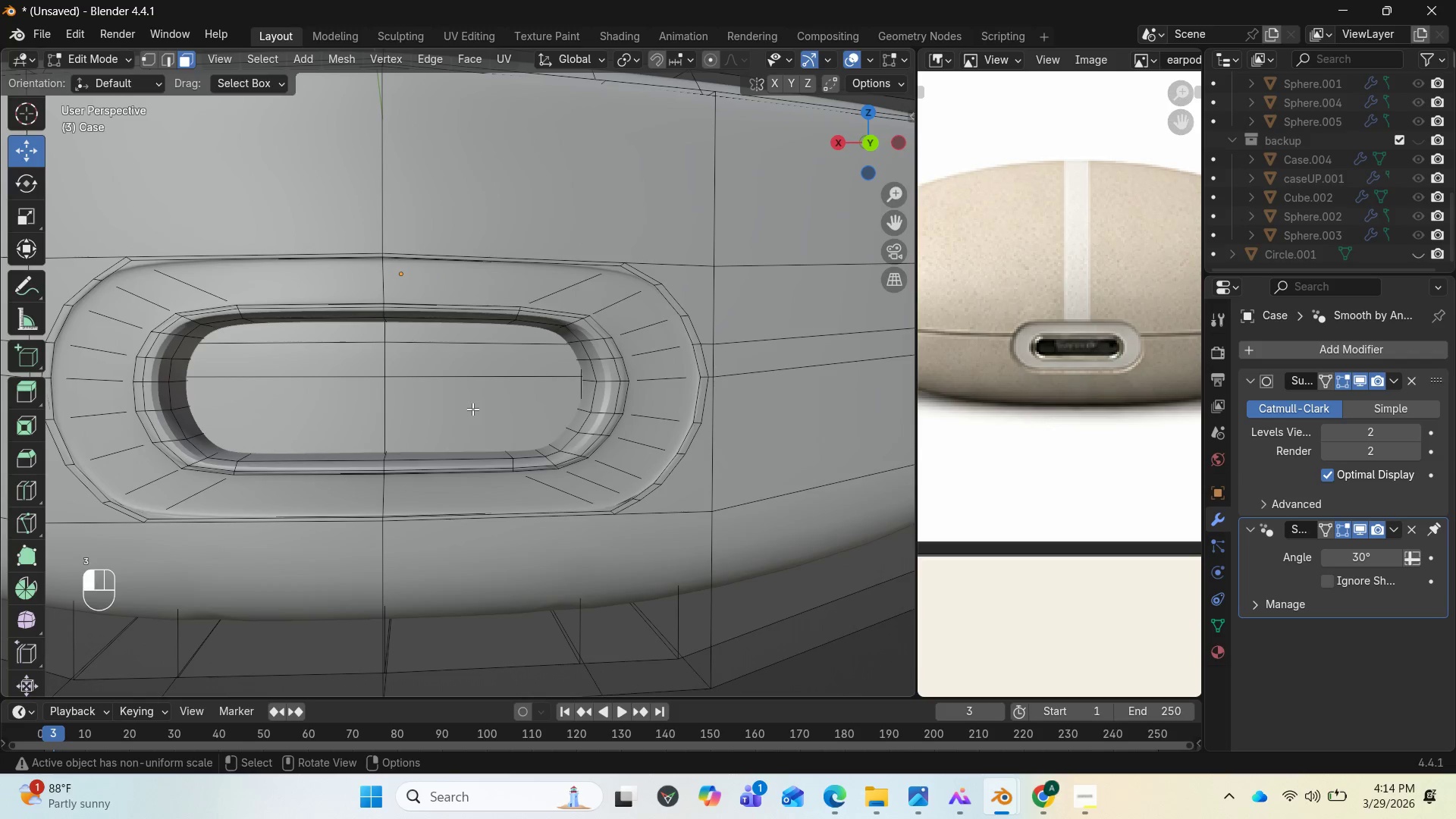 
left_click([472, 409])
 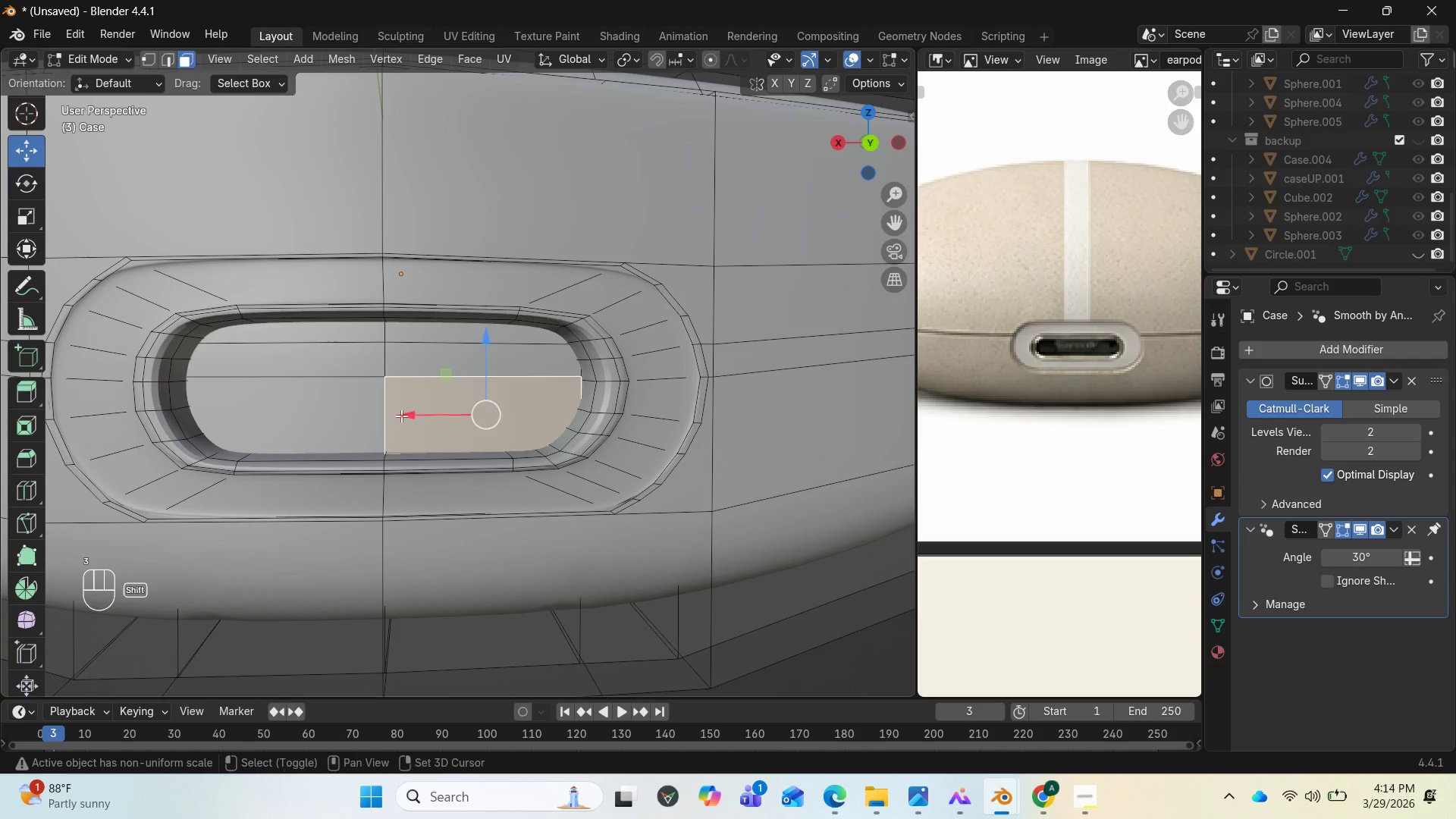 
hold_key(key=ShiftLeft, duration=3.94)
left_click([320, 361])
 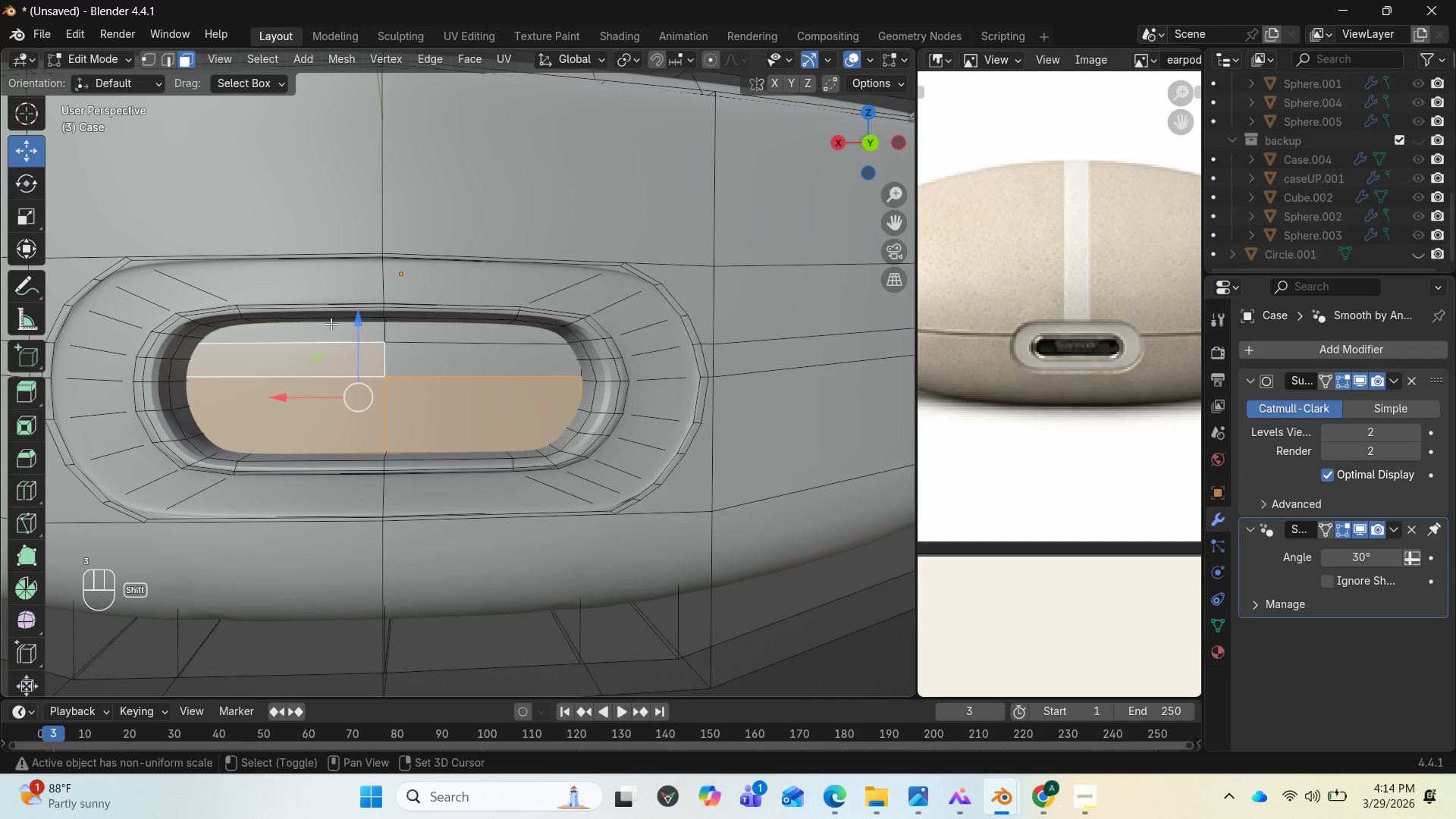 
left_click([331, 324])
 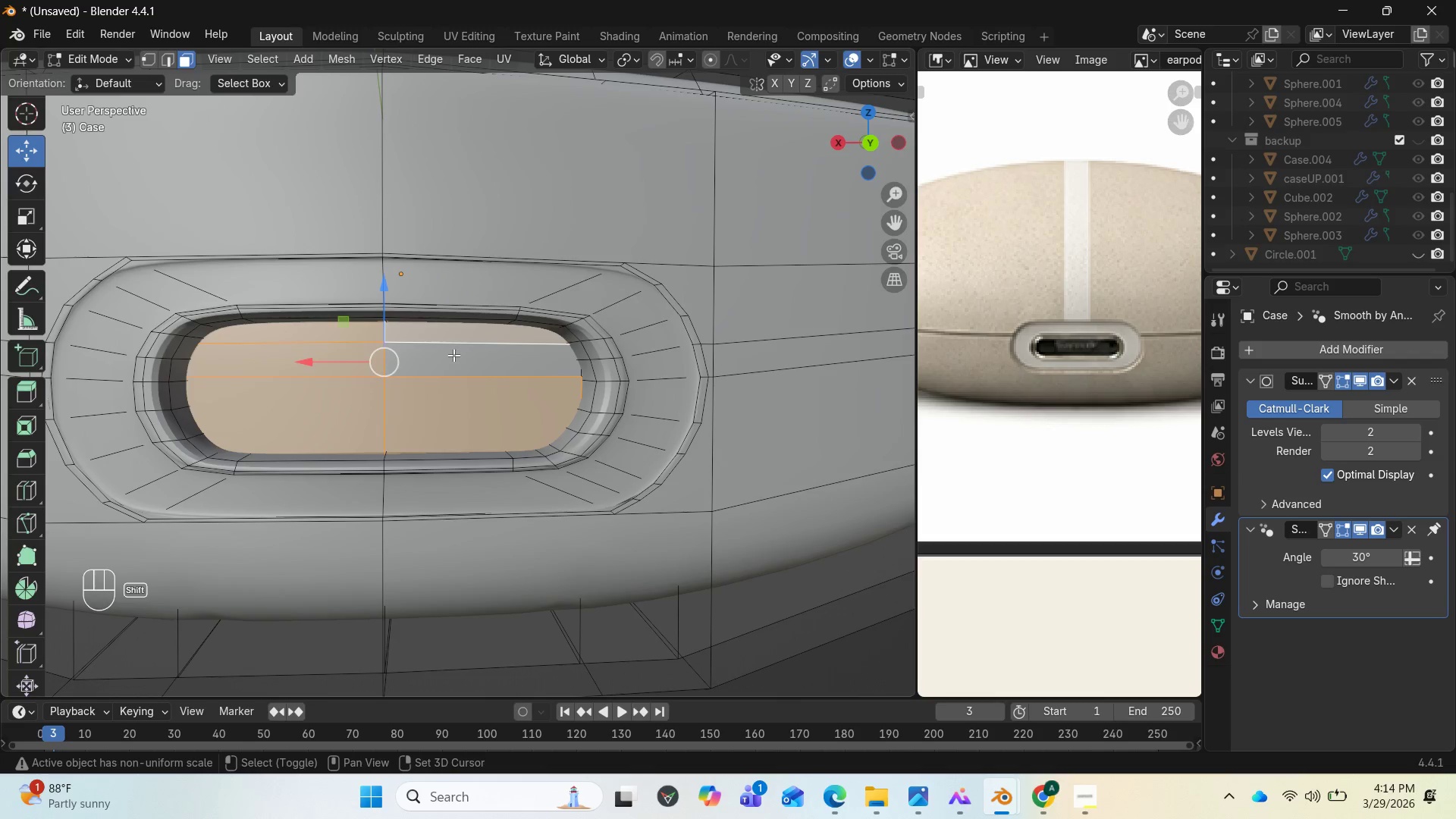 
left_click([450, 361])
 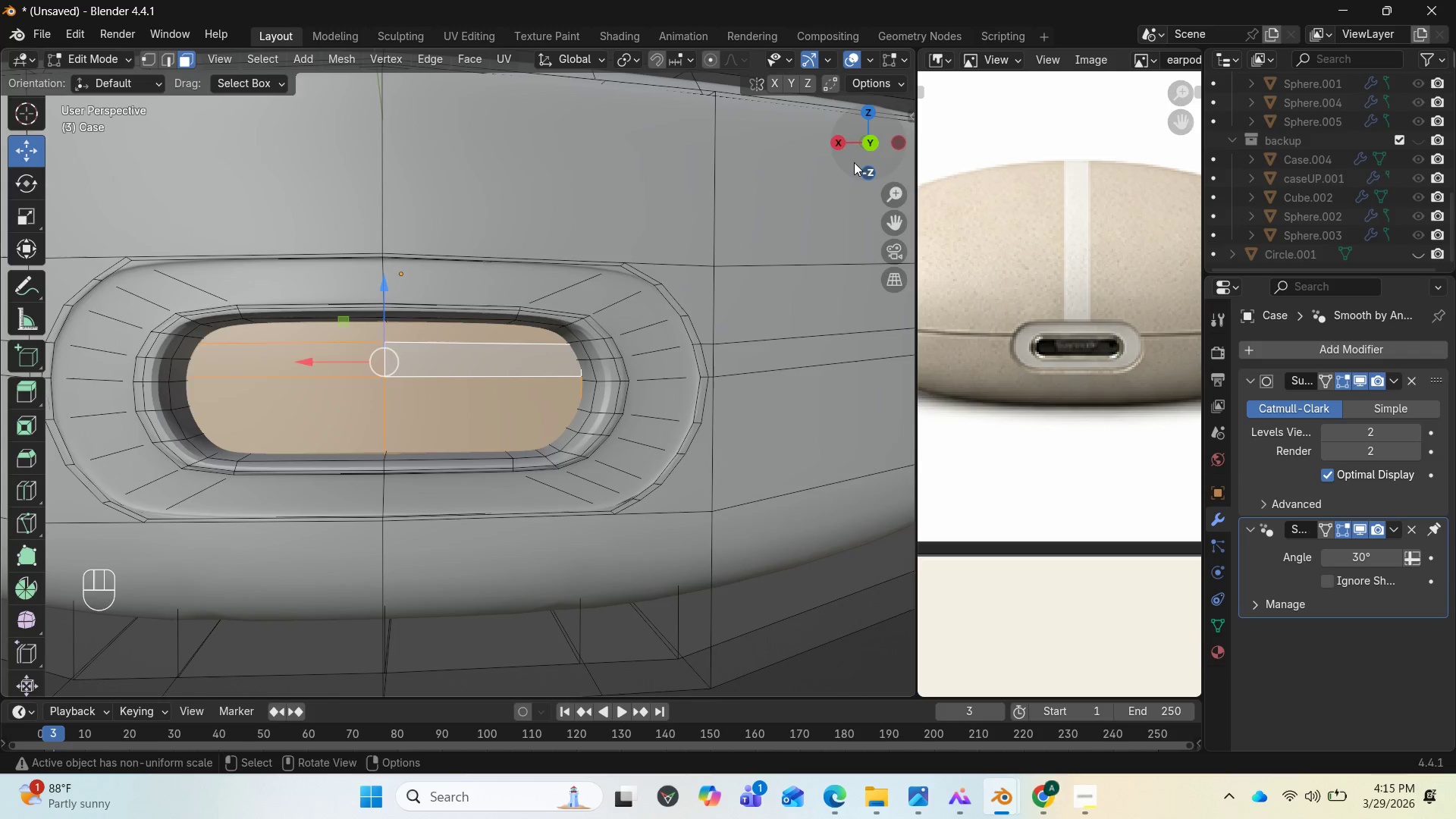 
left_click_drag(start_coordinate=[855, 162], to_coordinate=[861, 177])
 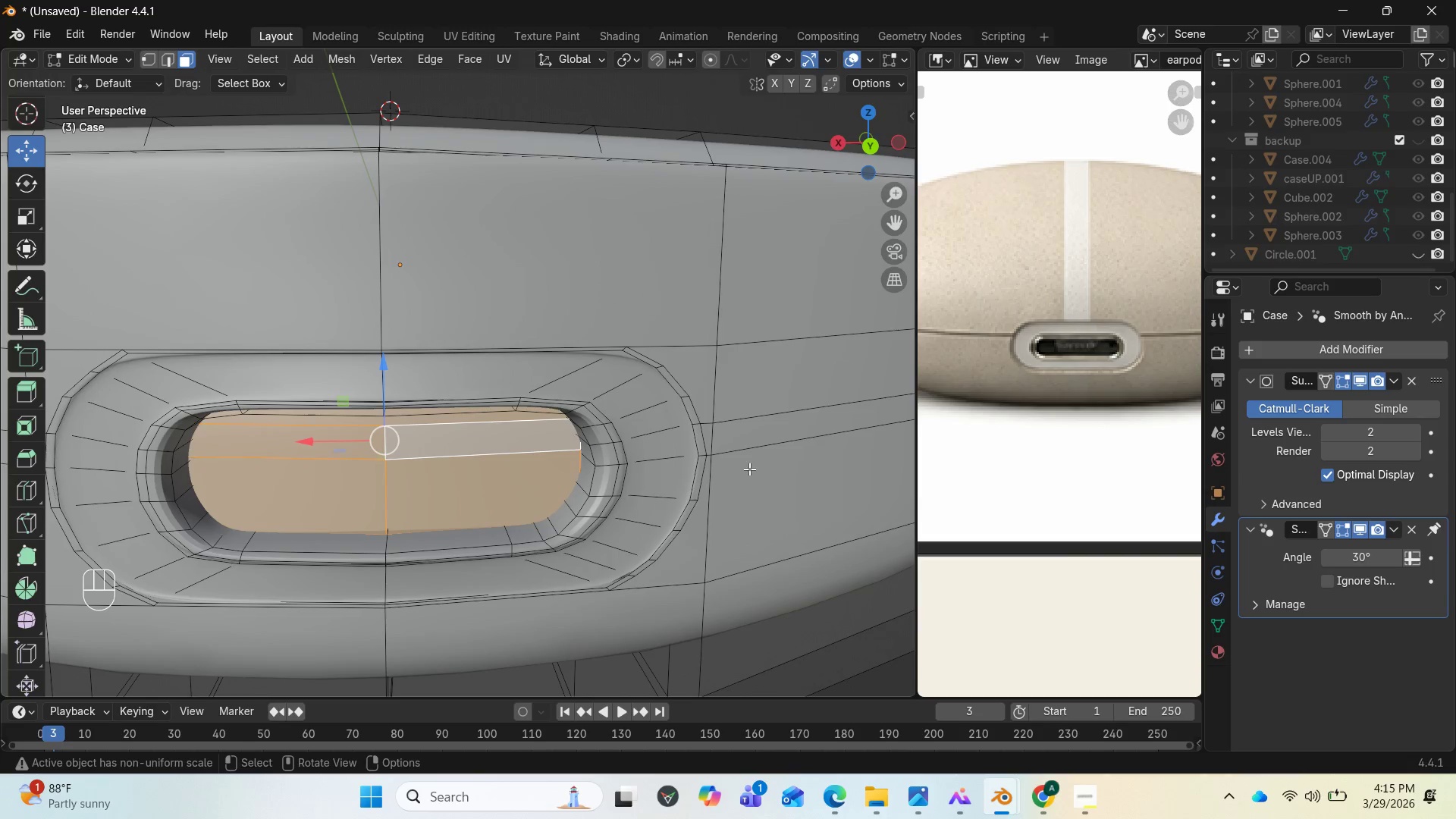 
key(I)
 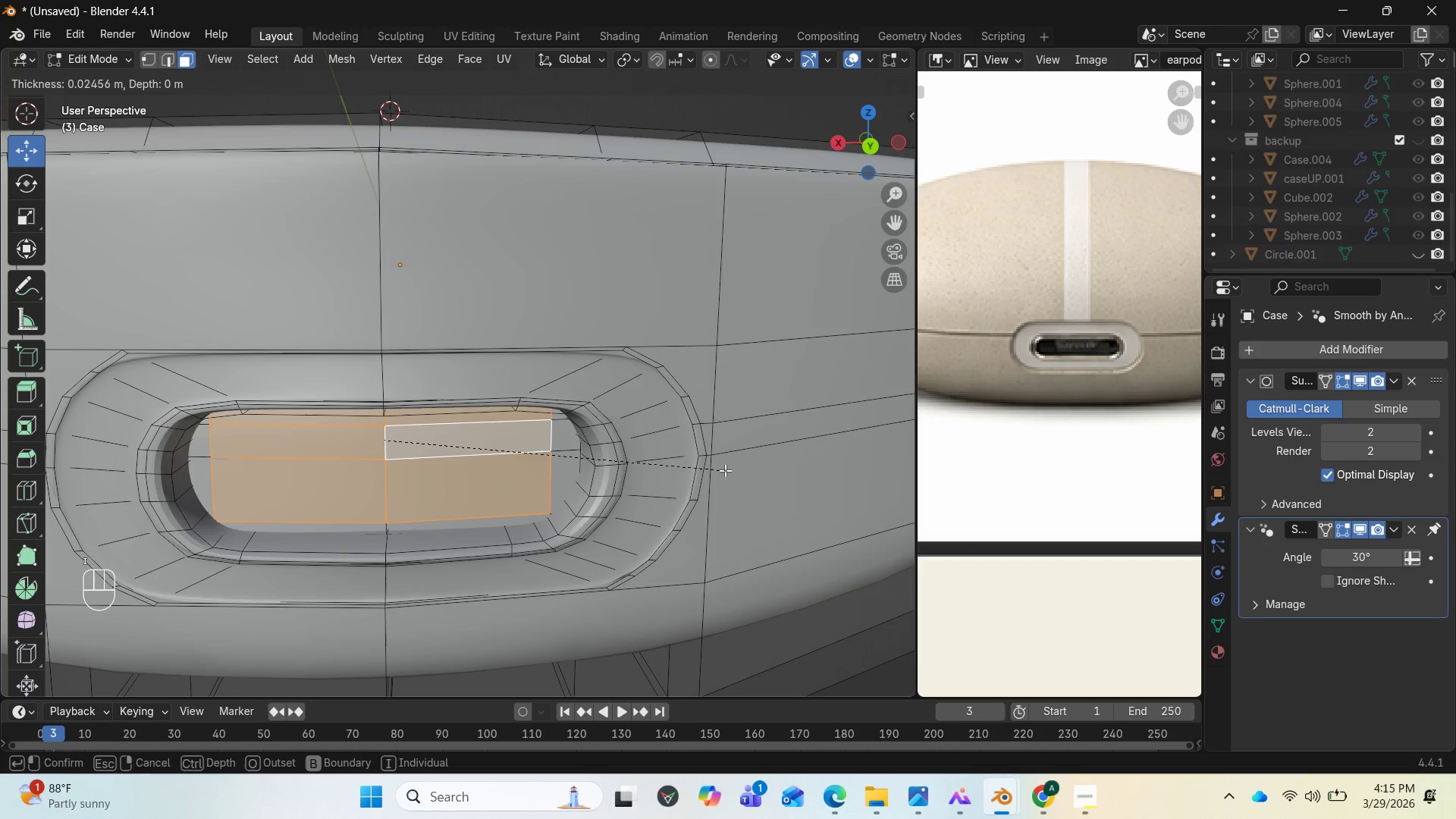 
left_click([725, 470])
 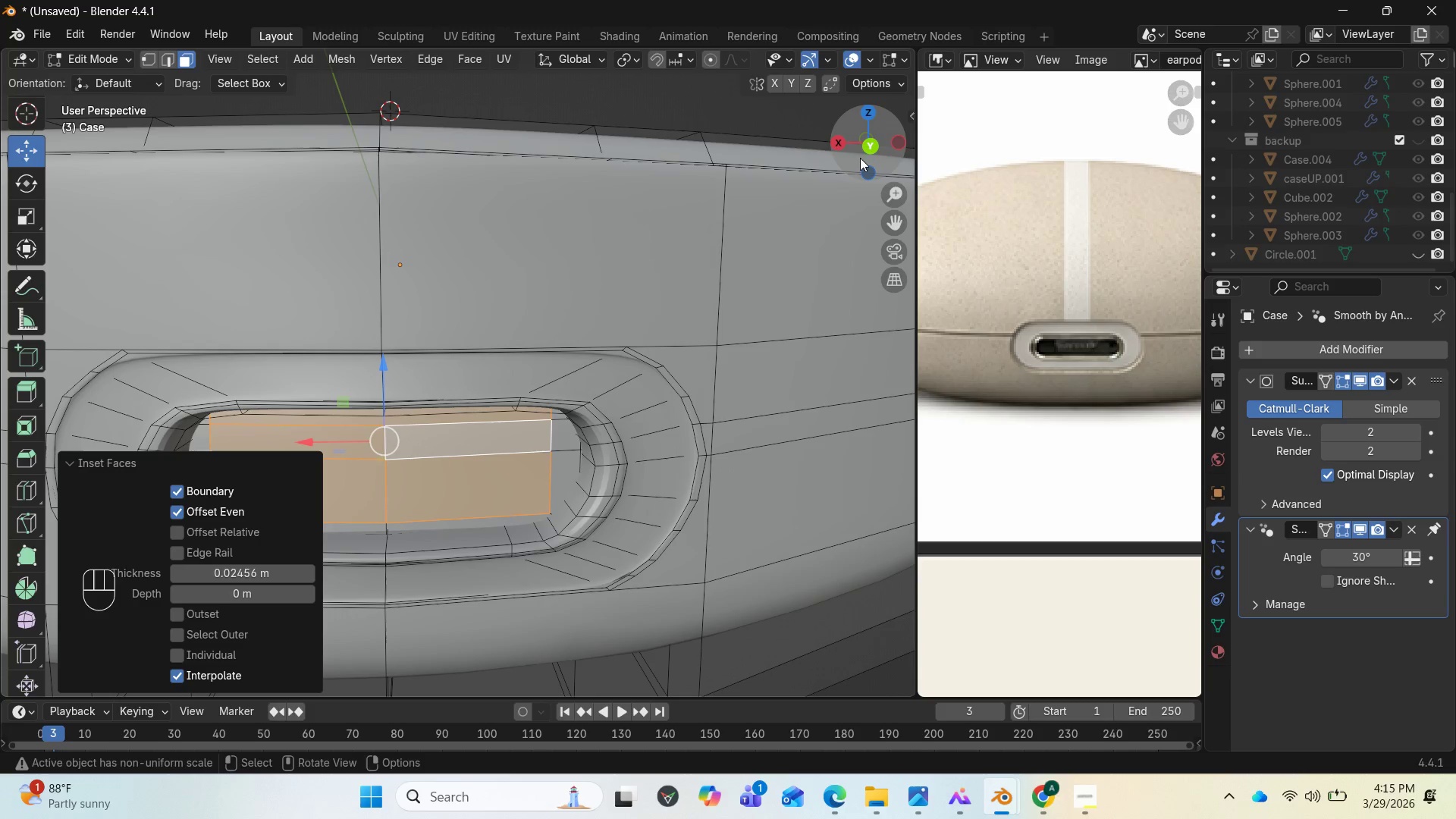 
left_click_drag(start_coordinate=[864, 152], to_coordinate=[179, 240])
 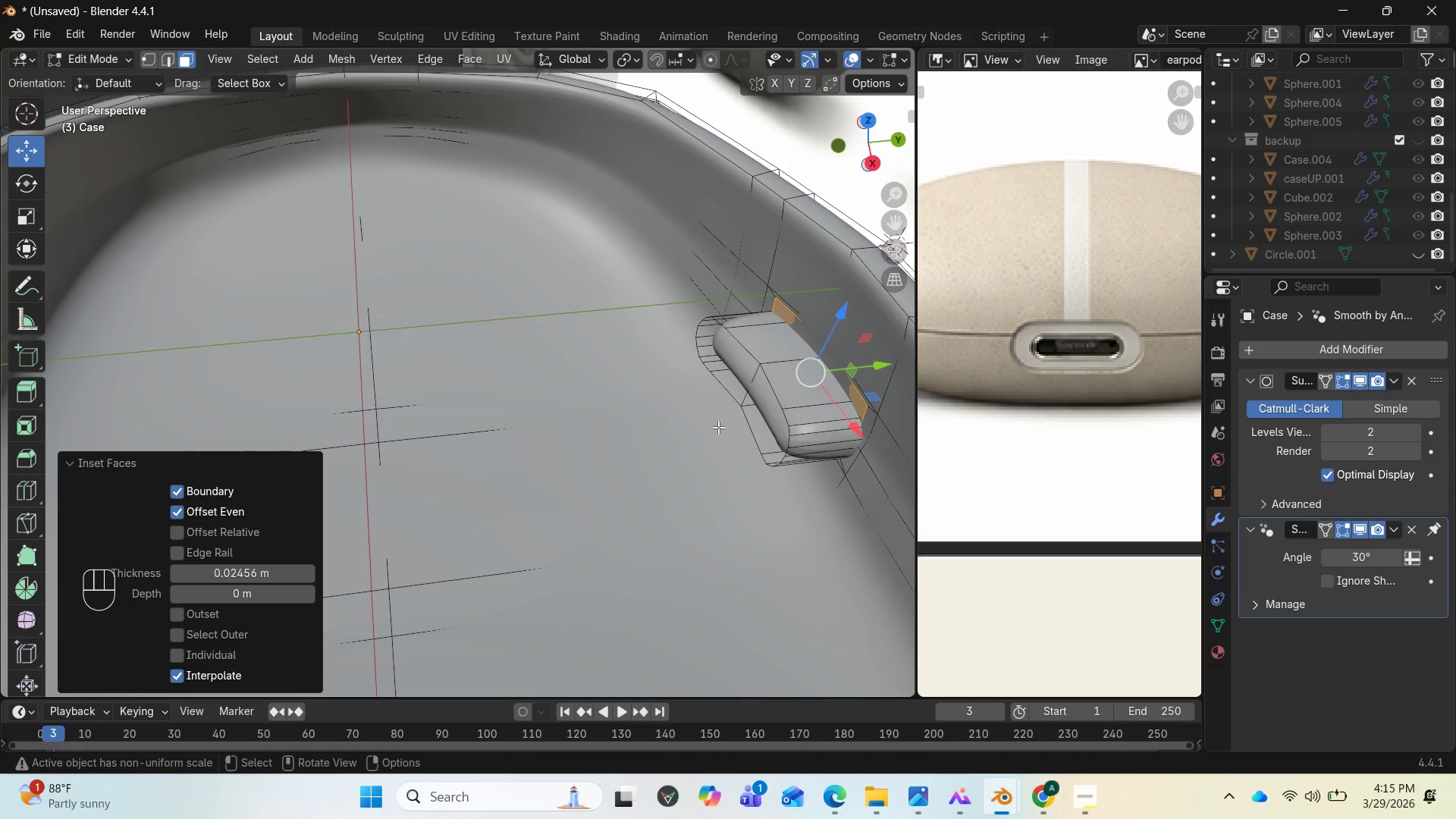 
key(Delete)
 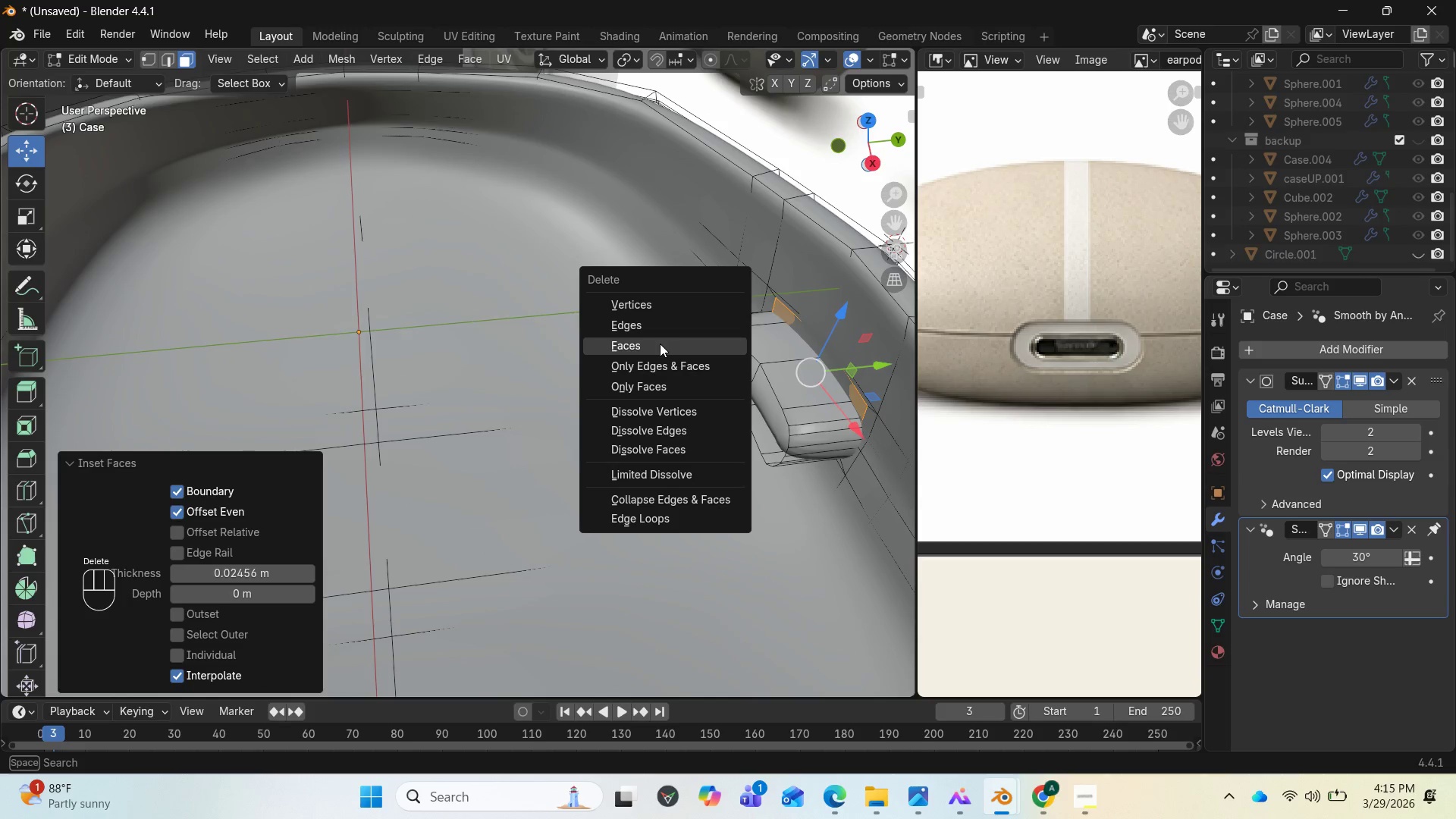 
left_click([660, 344])
 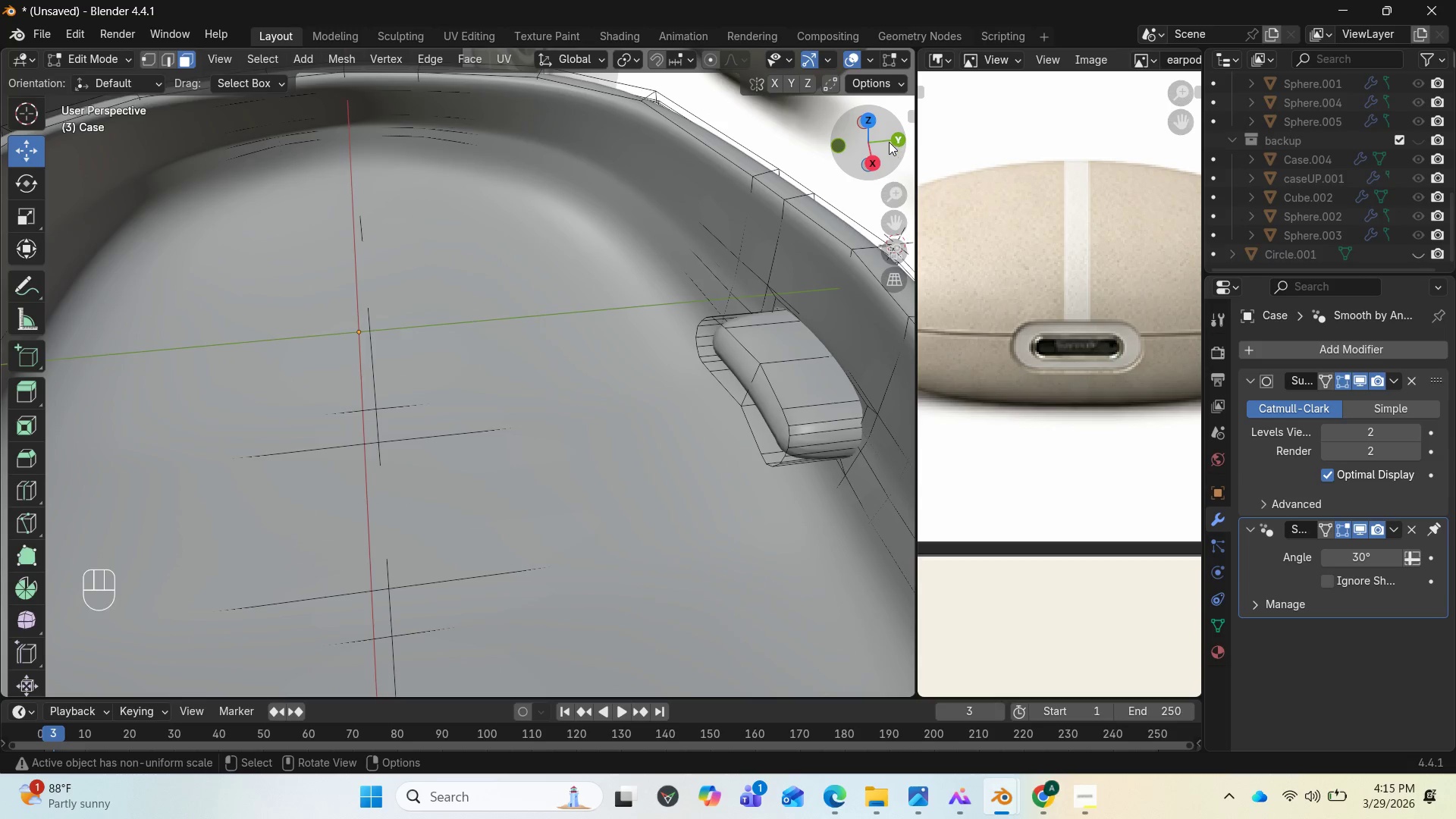 
left_click_drag(start_coordinate=[885, 136], to_coordinate=[899, 108])
 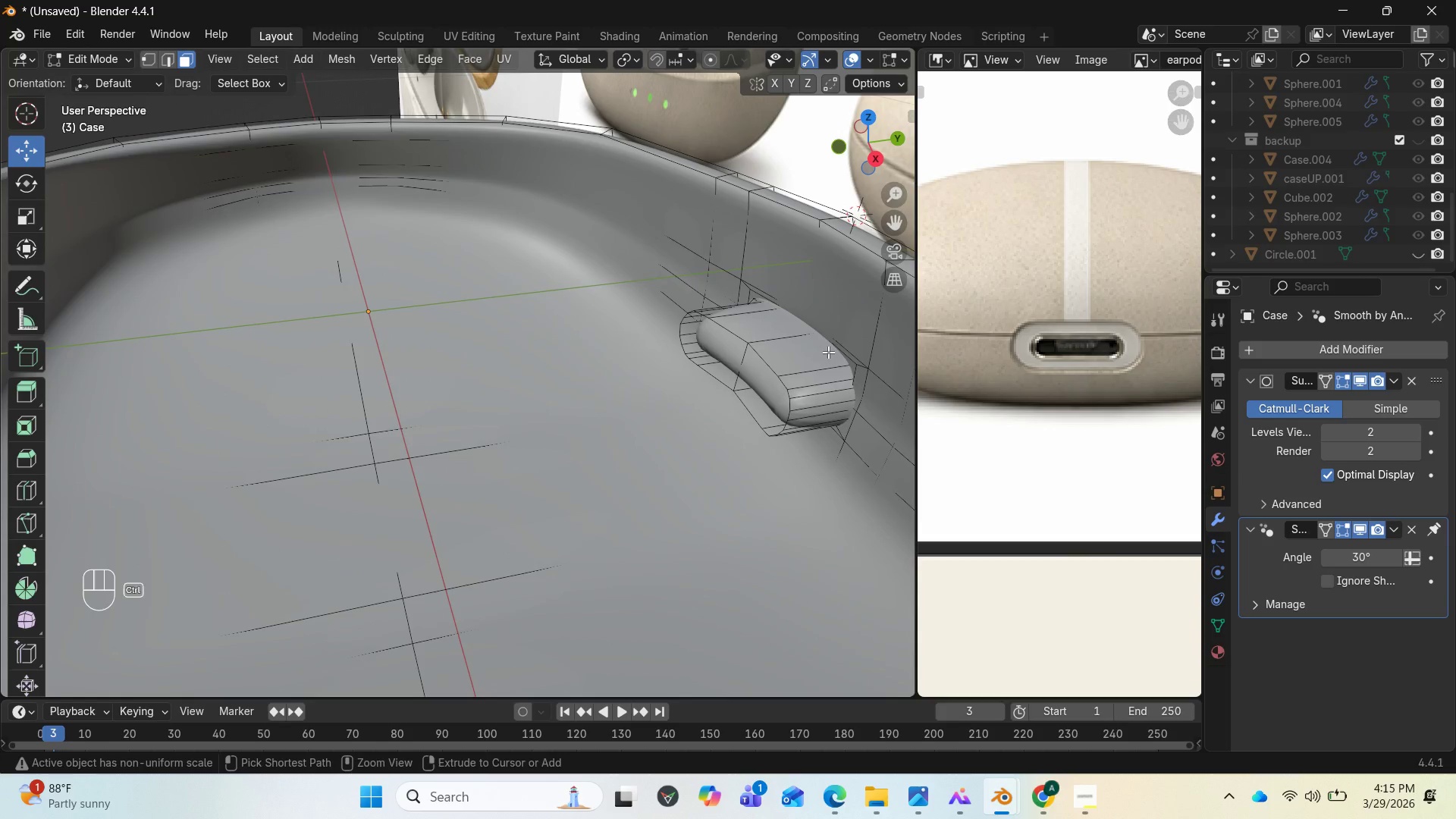 
key(Control+Z)
 